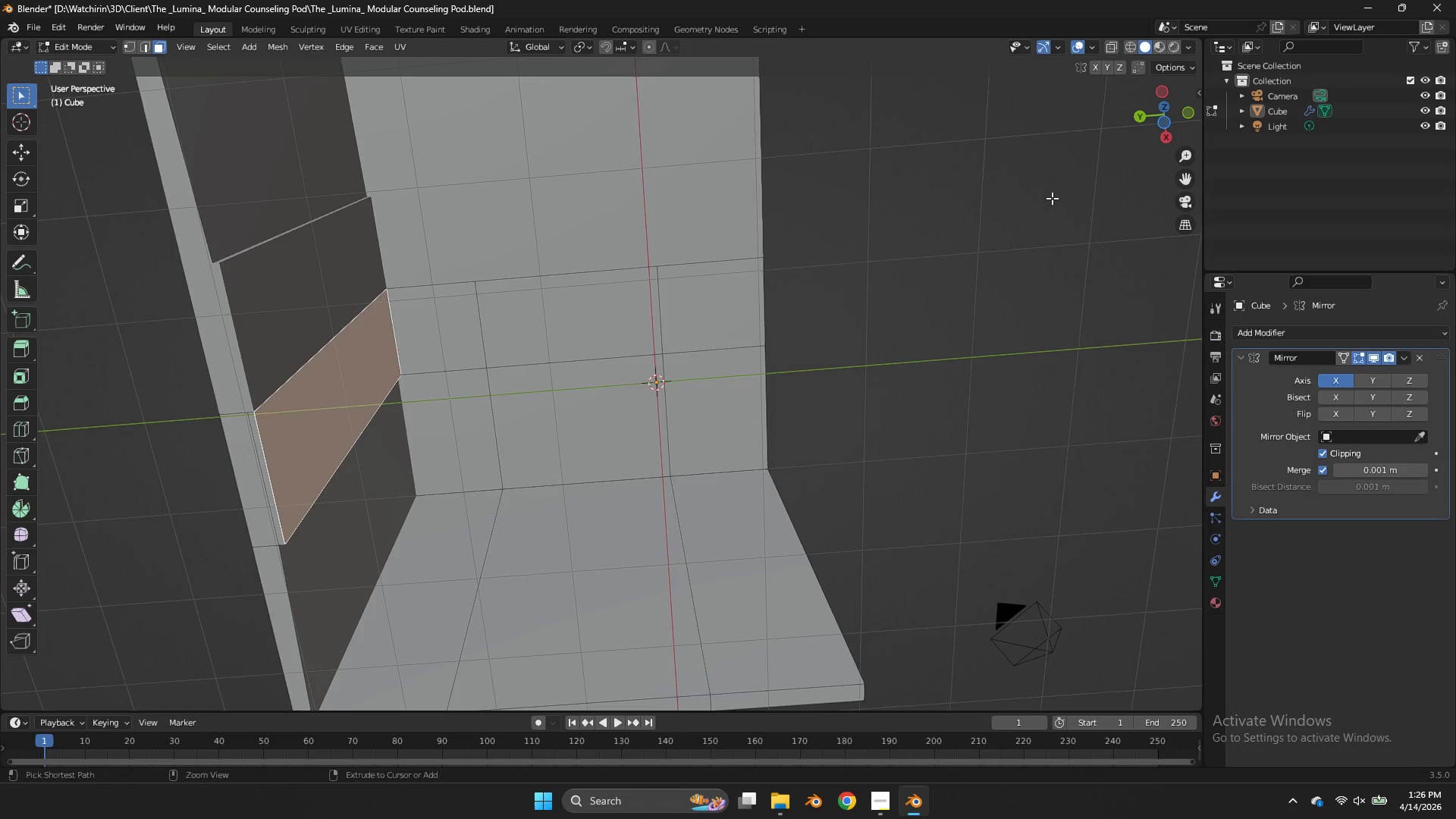 
left_click_drag(start_coordinate=[1161, 130], to_coordinate=[984, 217])
 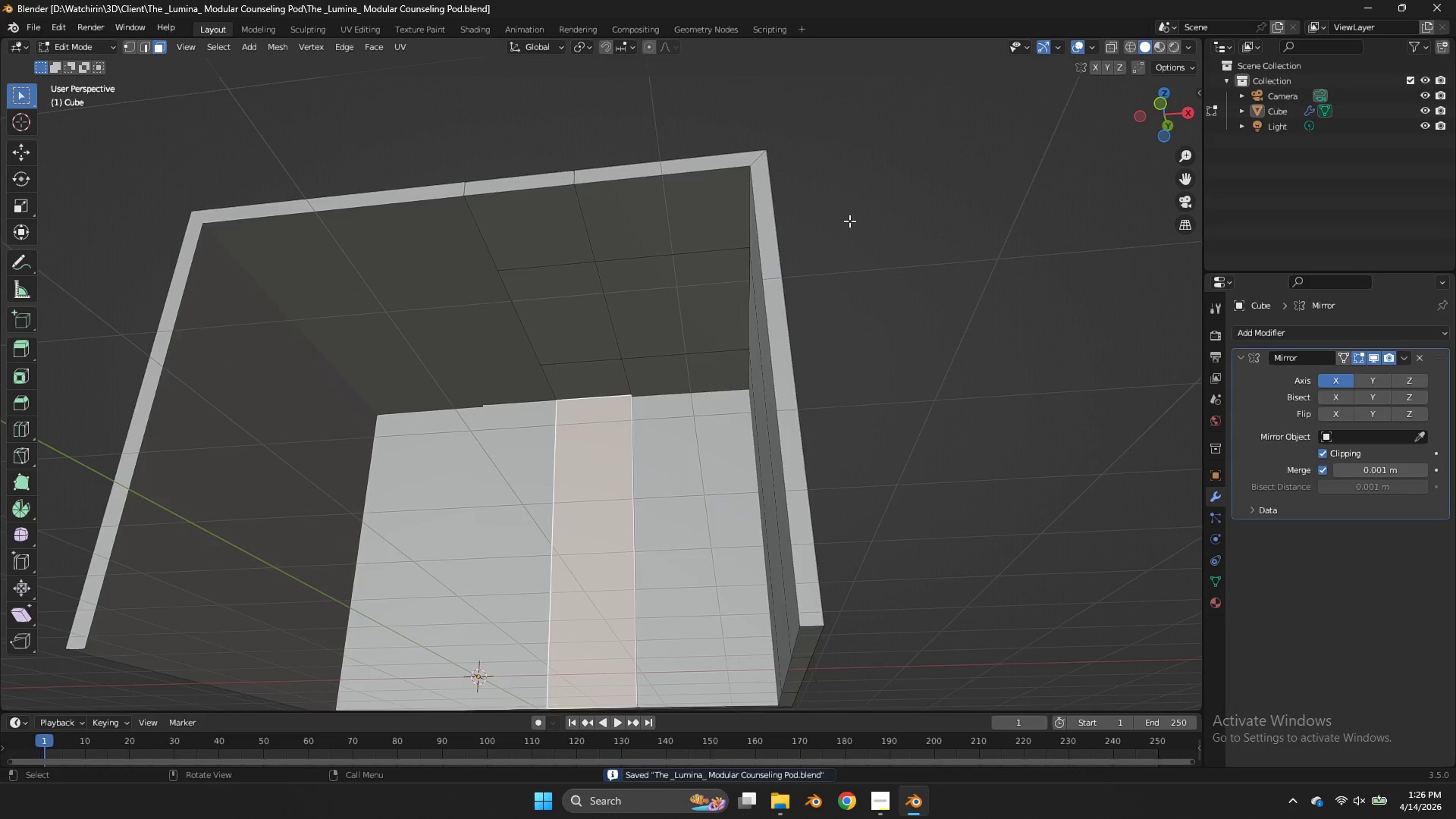 
scroll: coordinate [849, 221], scroll_direction: up, amount: 2.0
 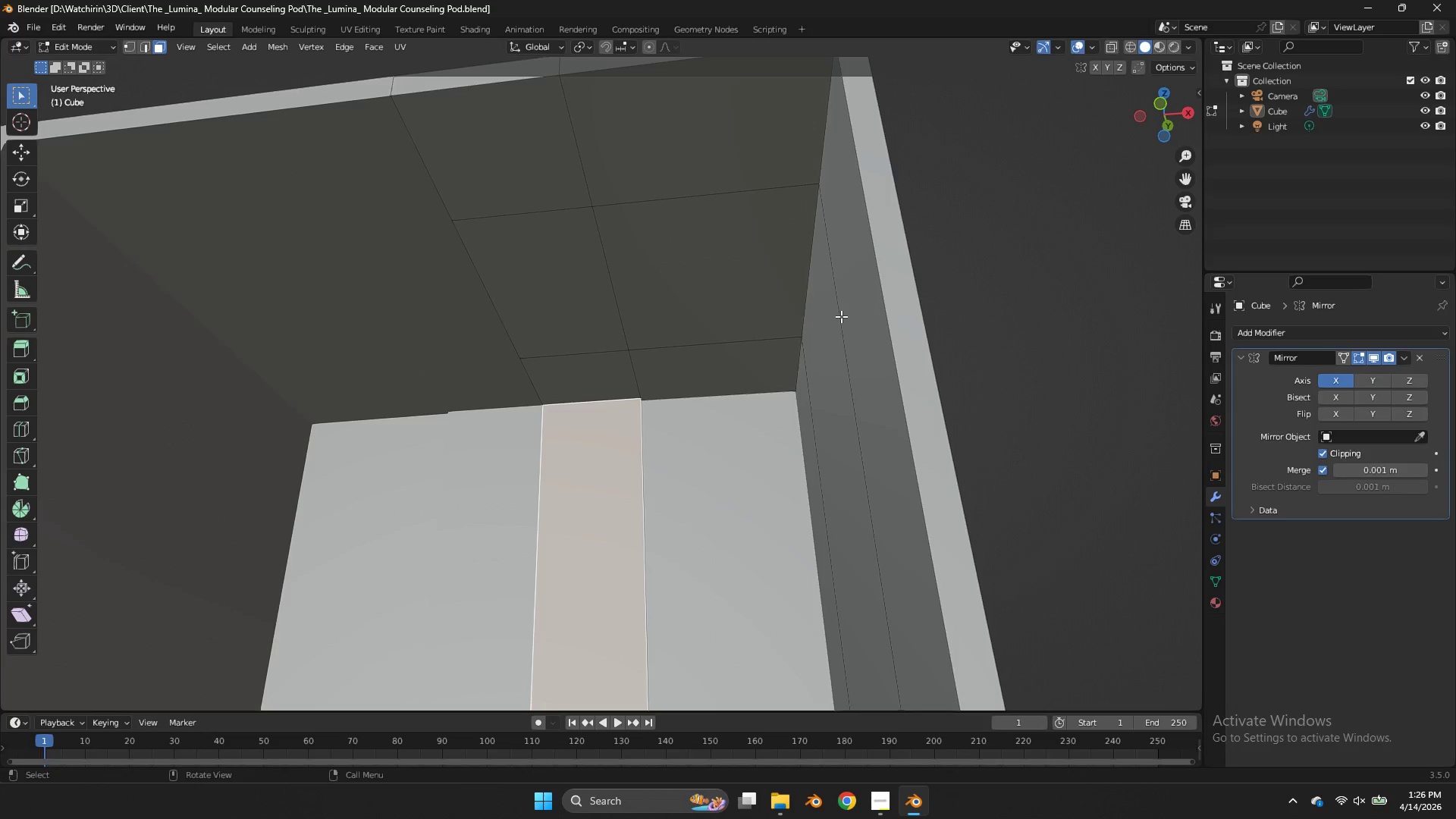 
key(I)
 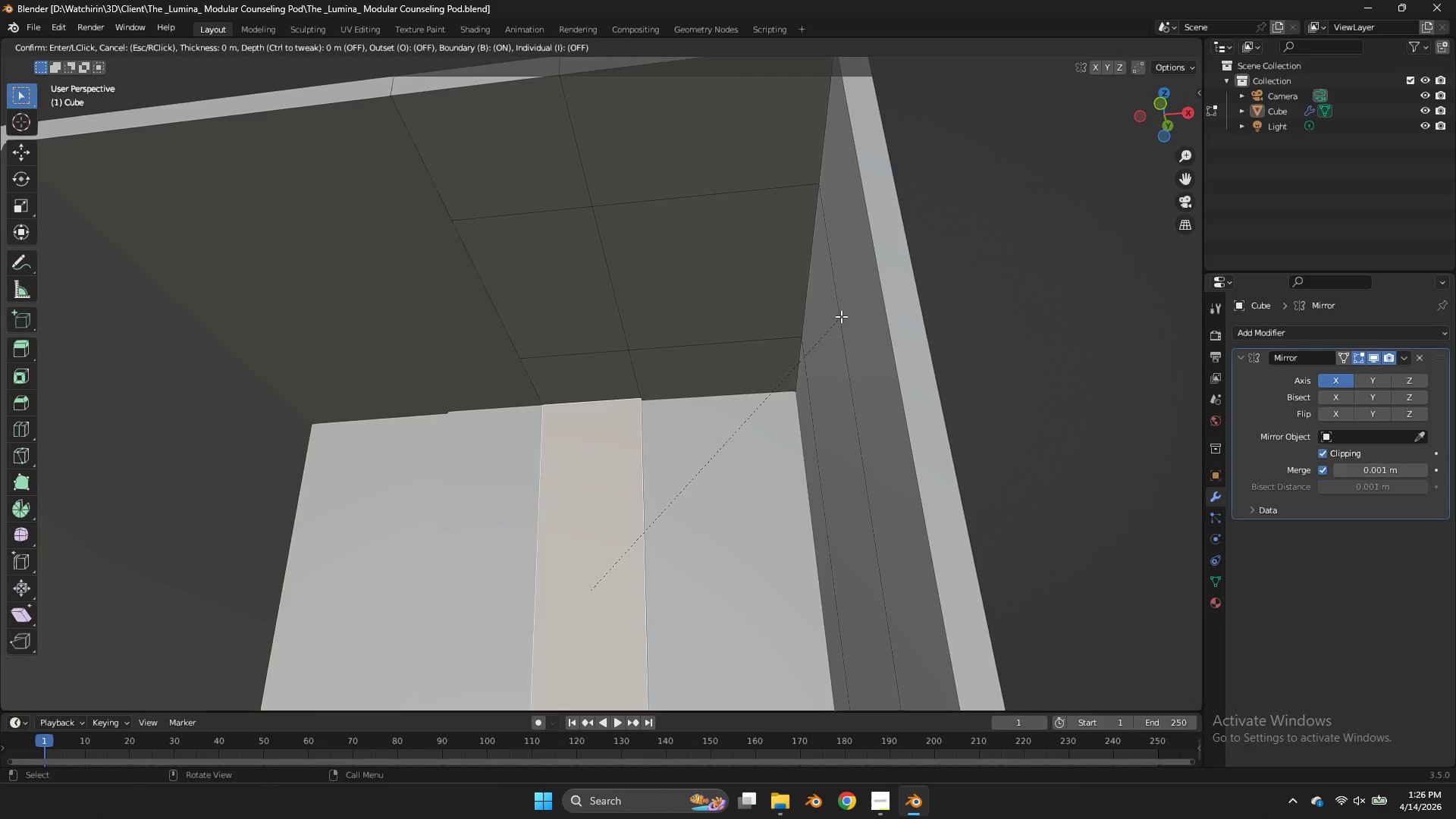 
right_click([841, 316])
 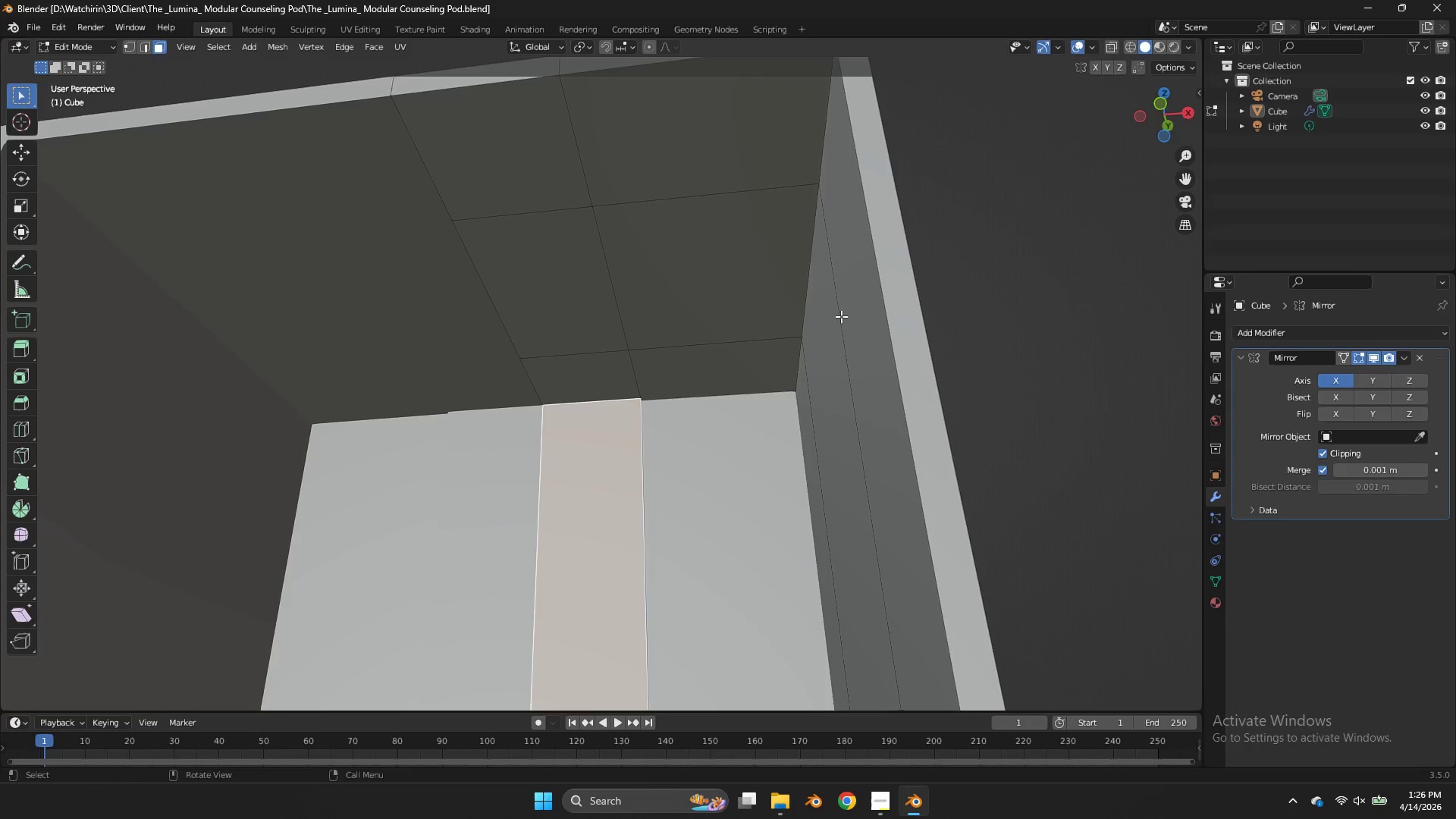 
key(S)
 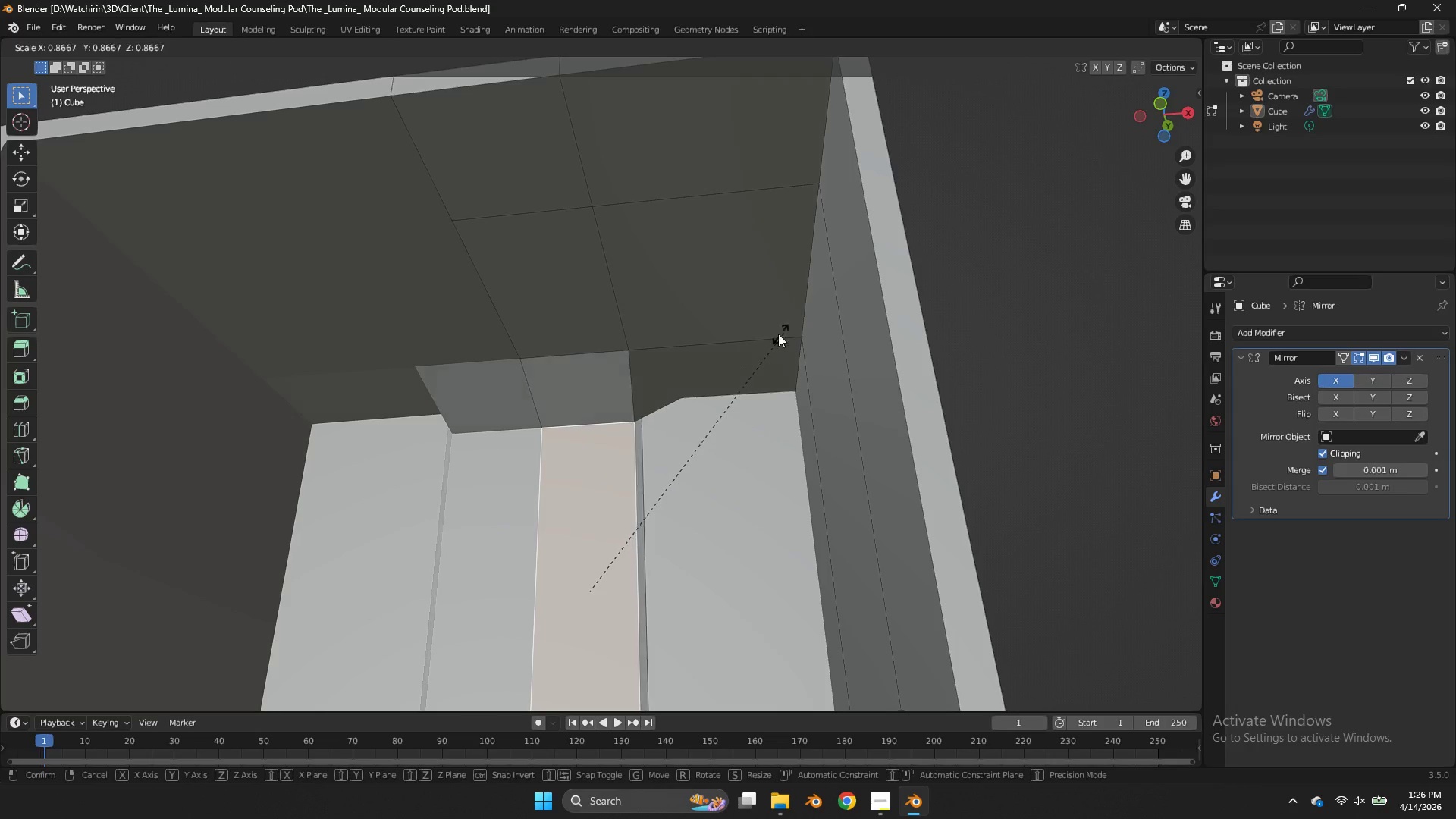 
left_click([700, 356])
 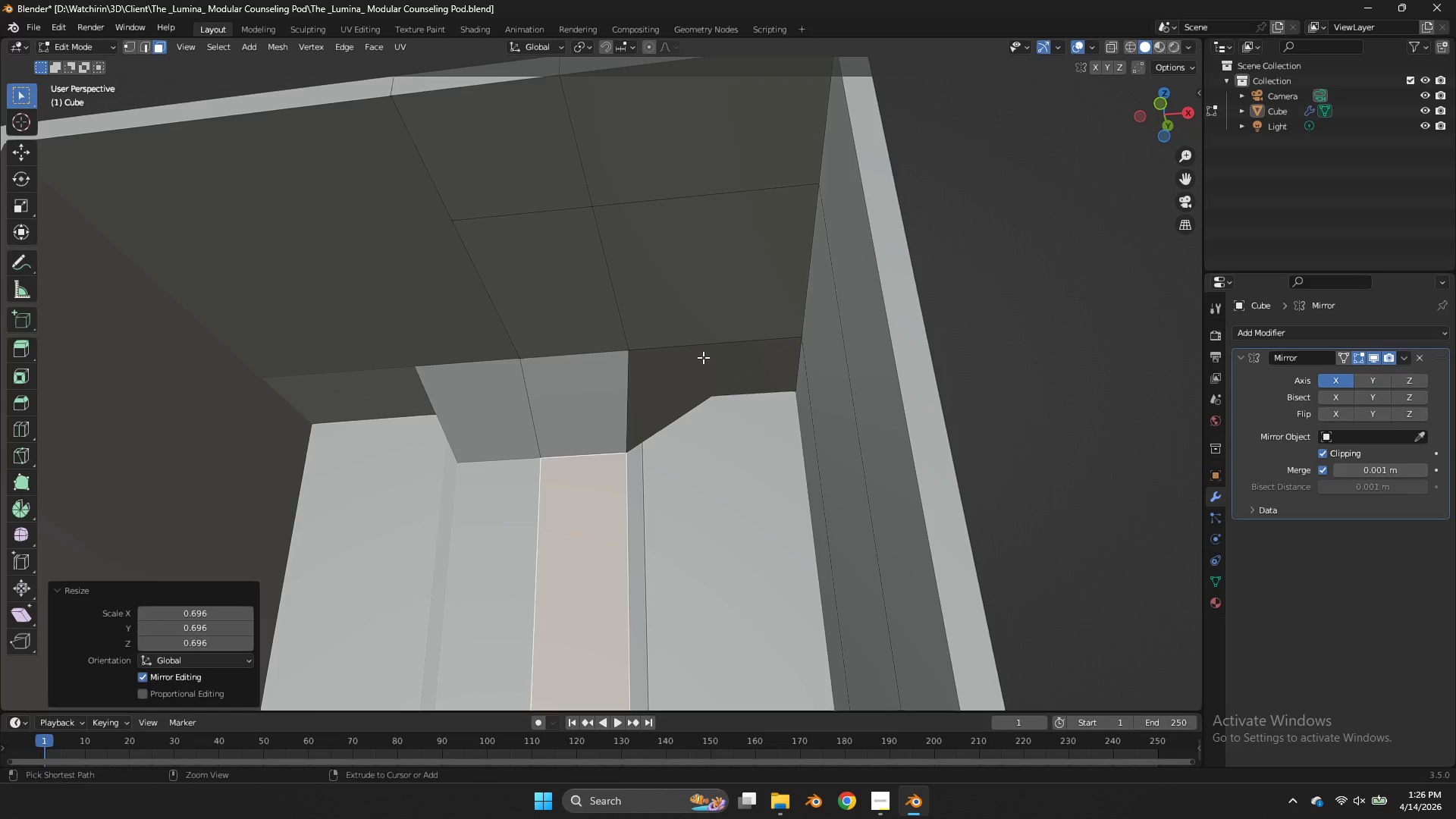 
key(Control+Z)
 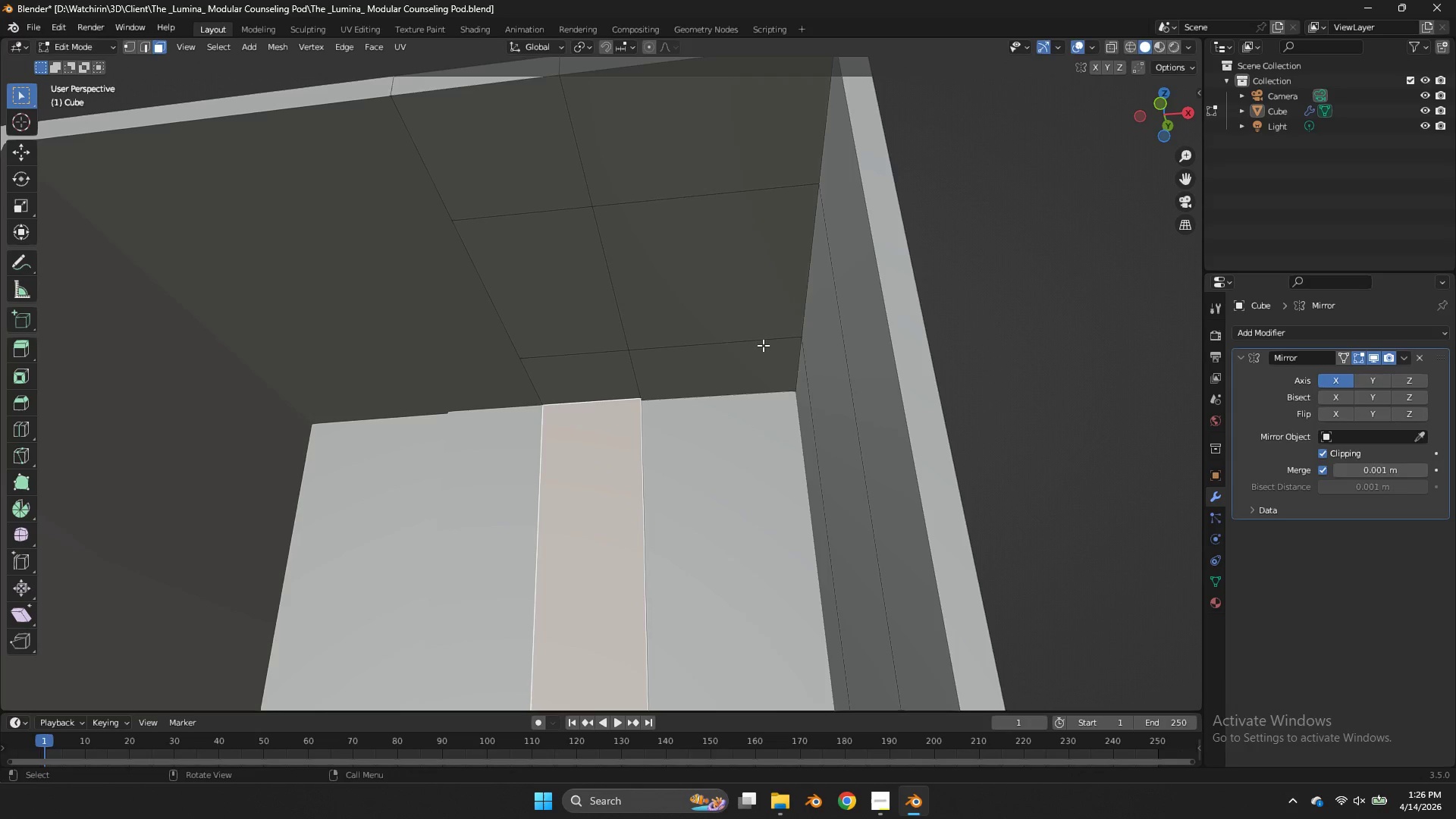 
key(I)
 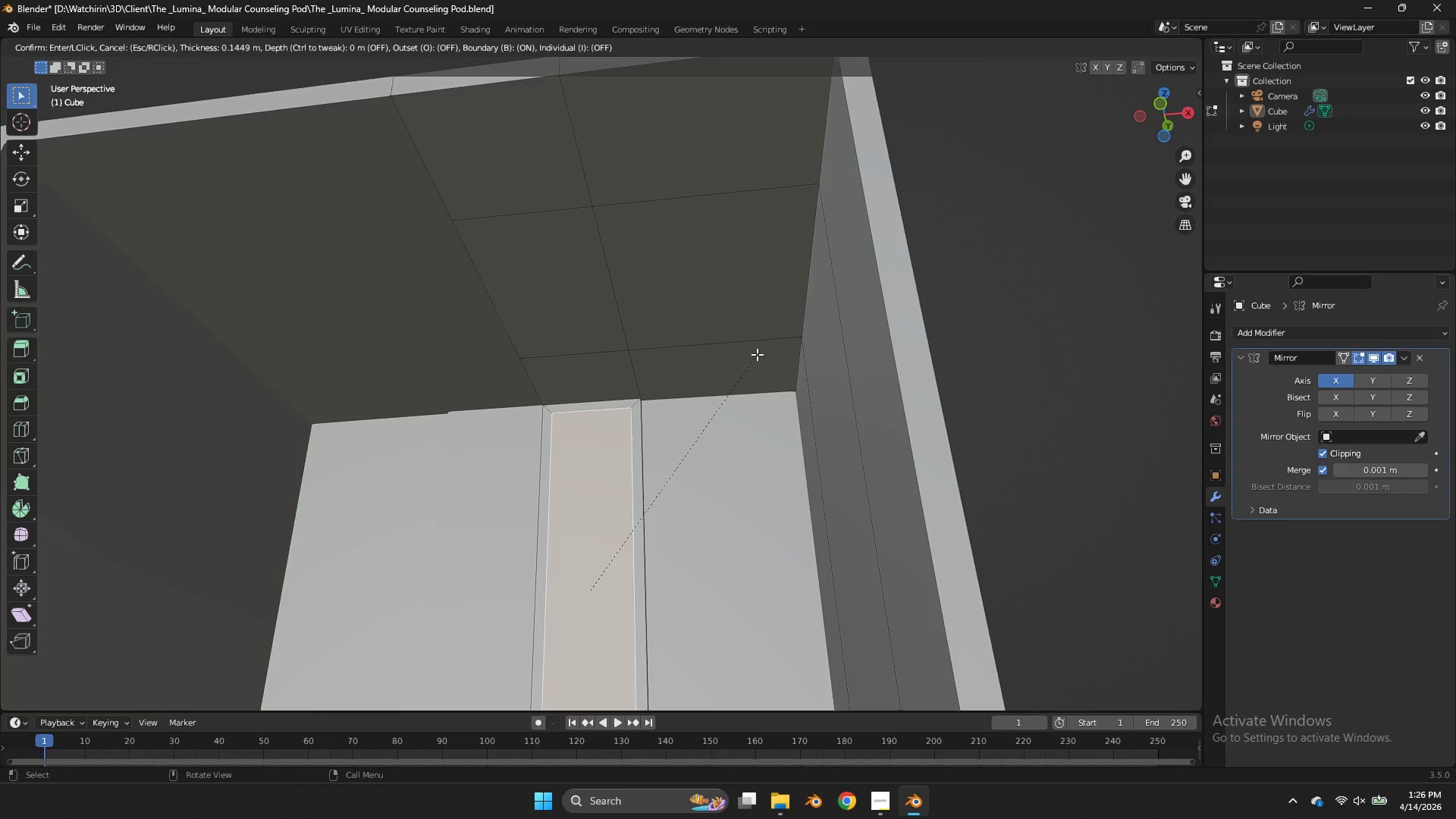 
left_click([760, 353])
 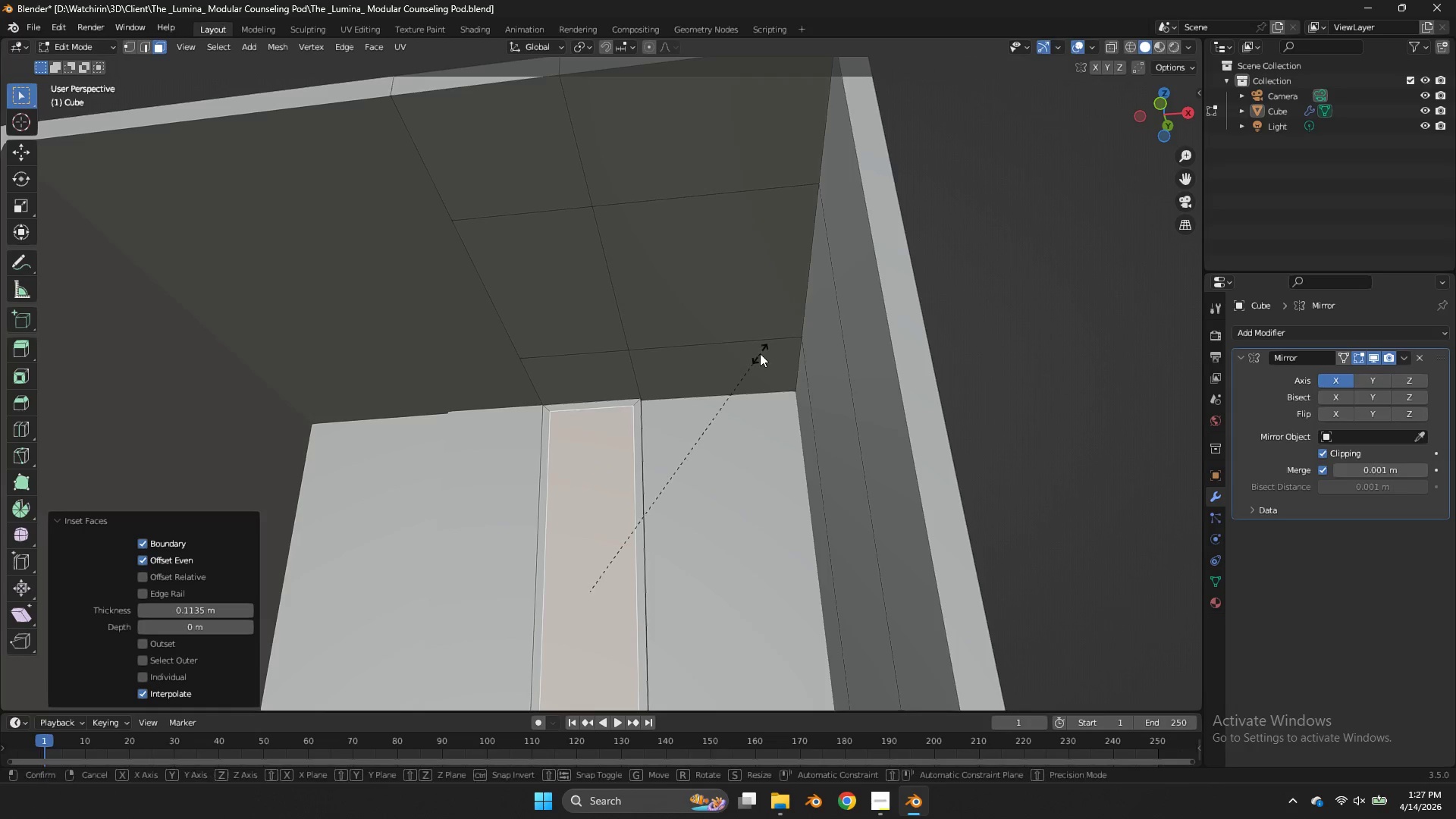 
key(S)
 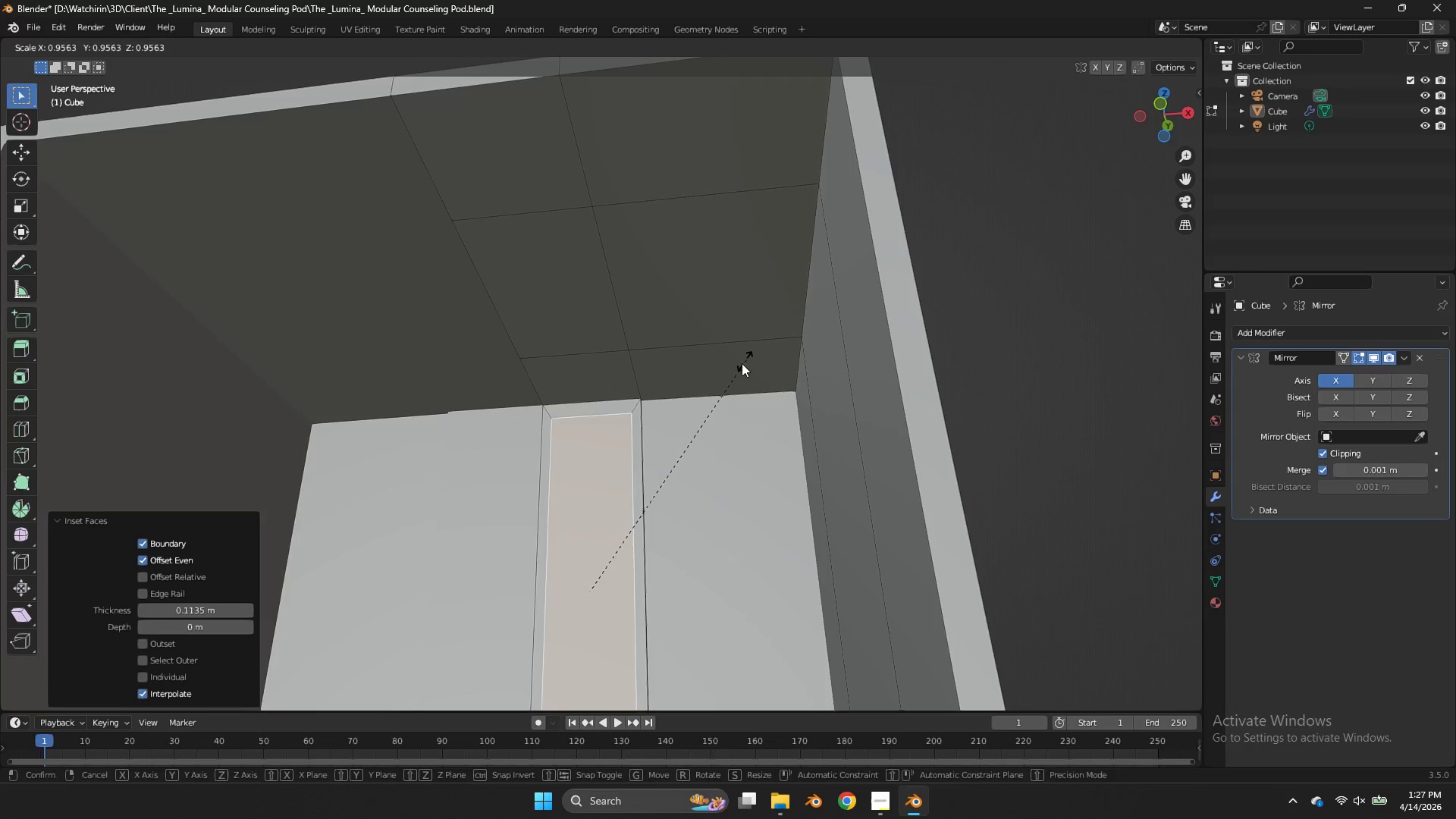 
key(Z)
 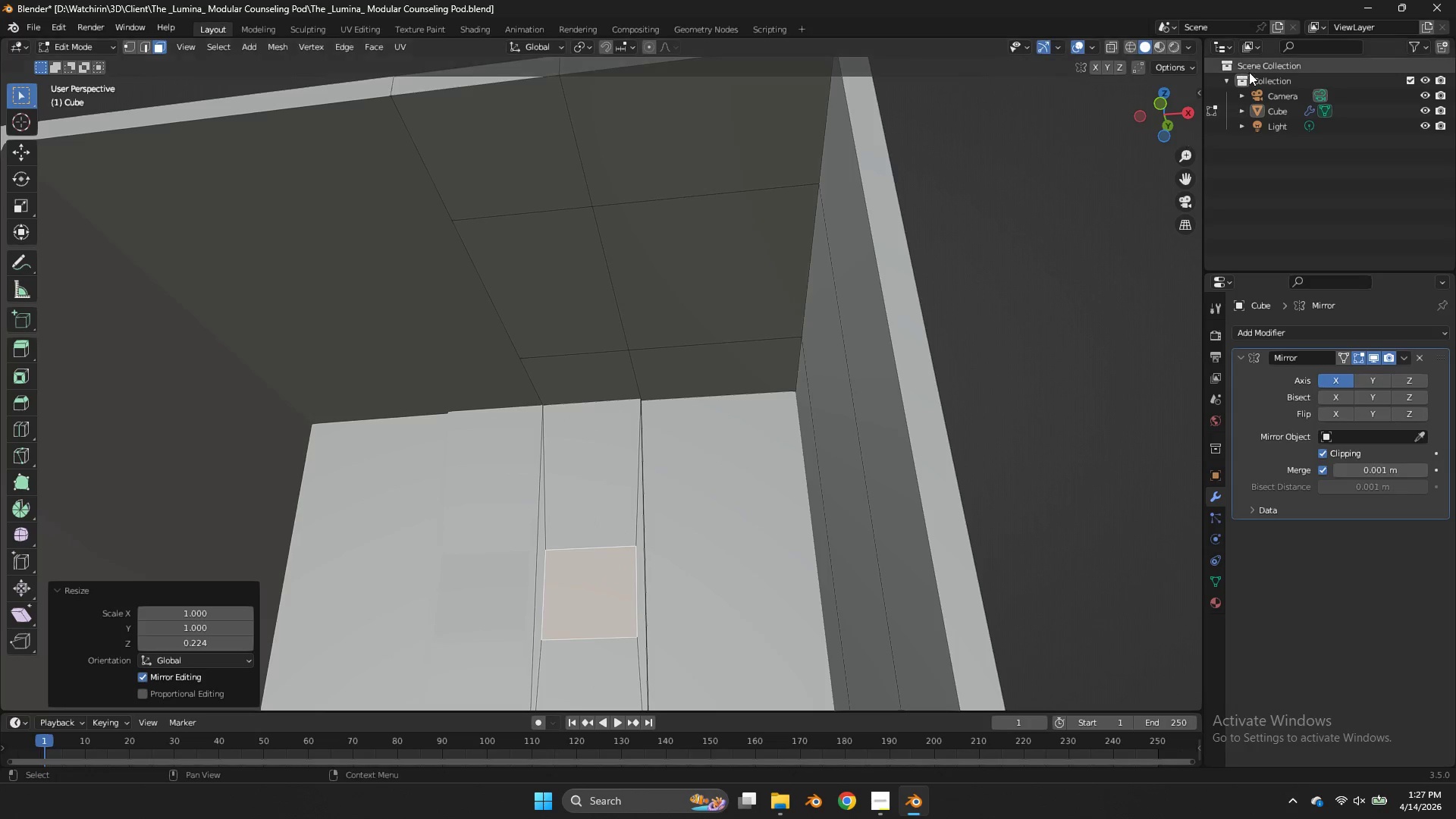 
left_click([1157, 100])
 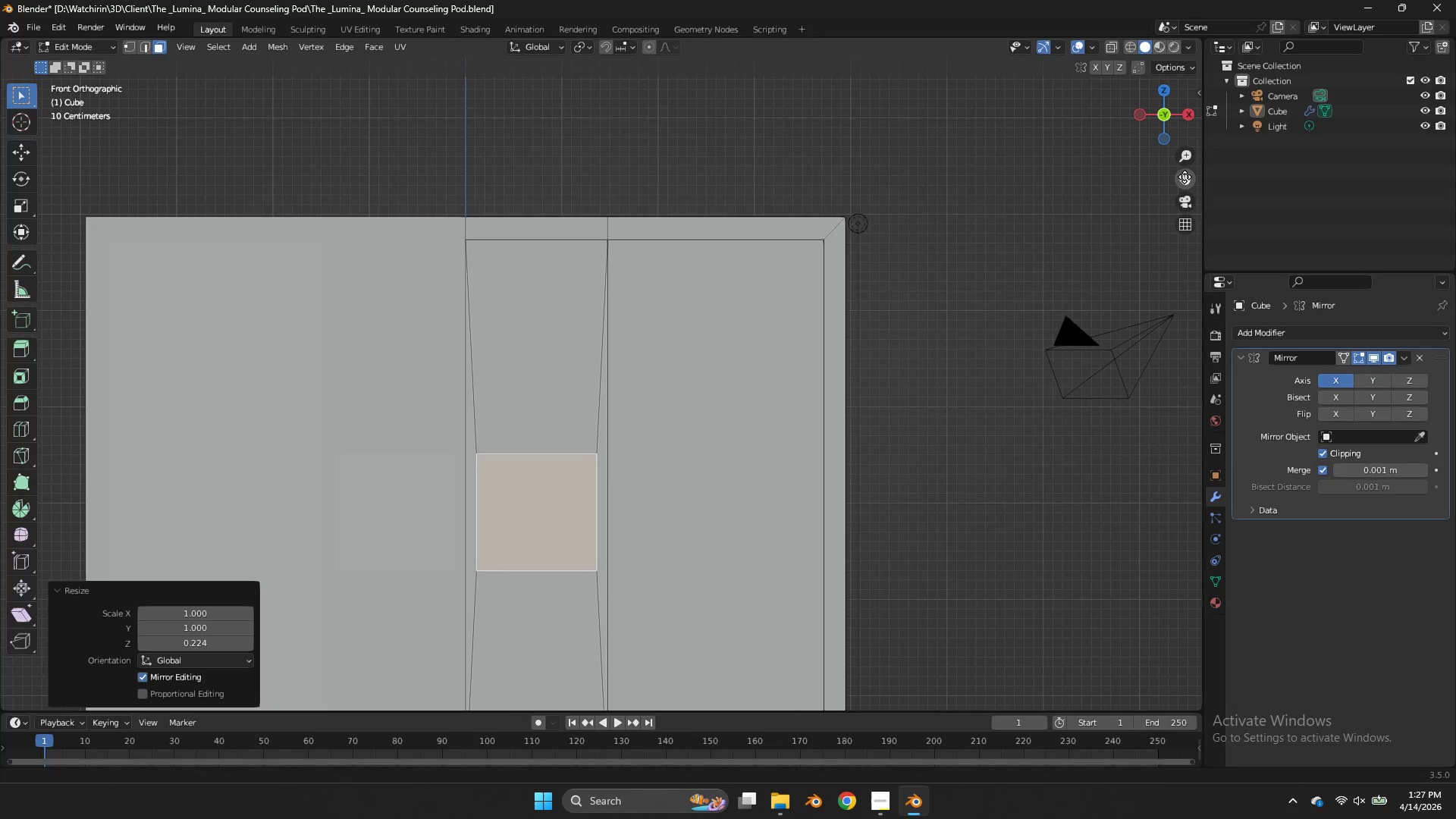 
left_click_drag(start_coordinate=[1185, 177], to_coordinate=[85, 689])
 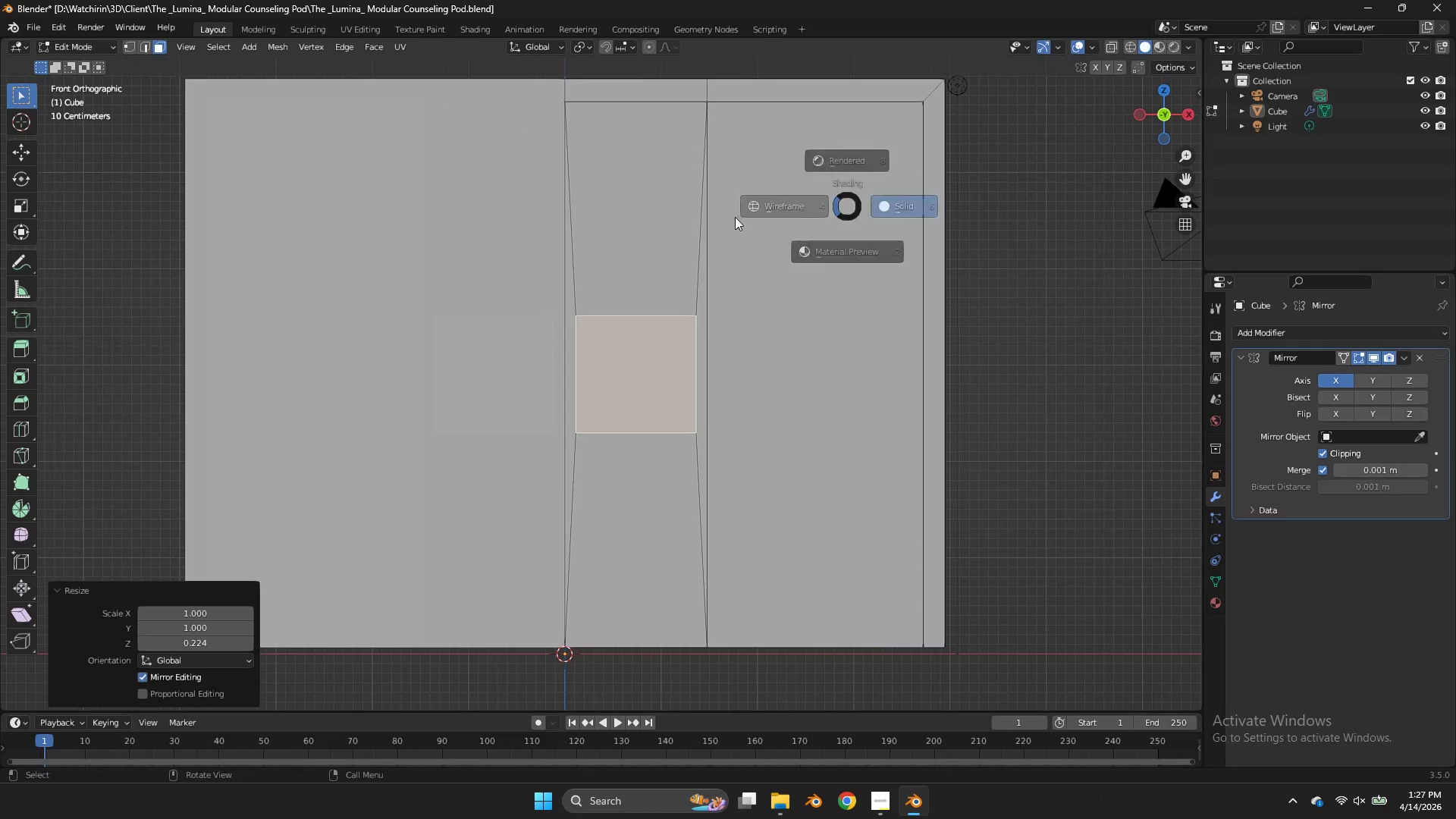 
type(zsz)
 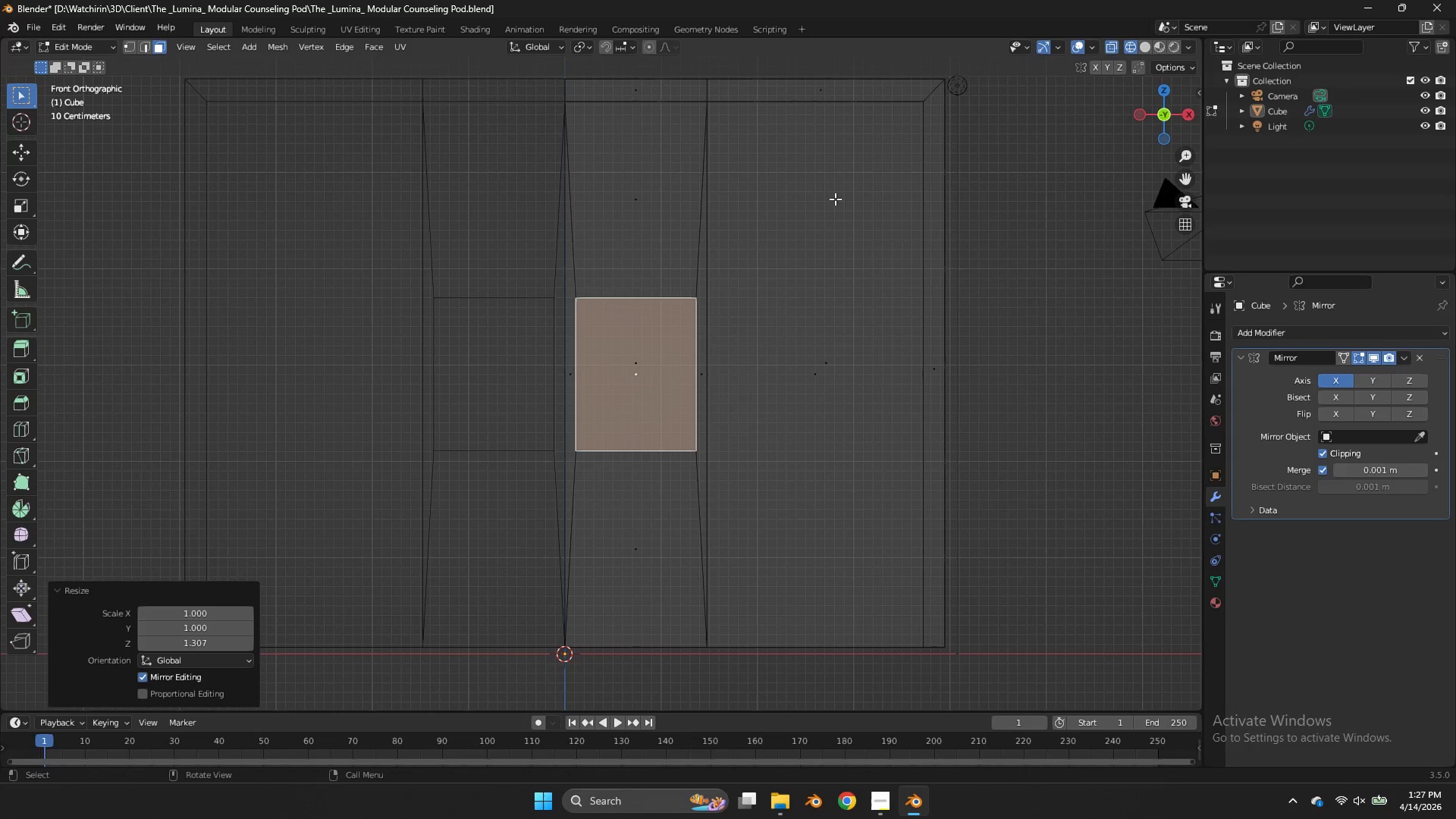 
key(Z)
 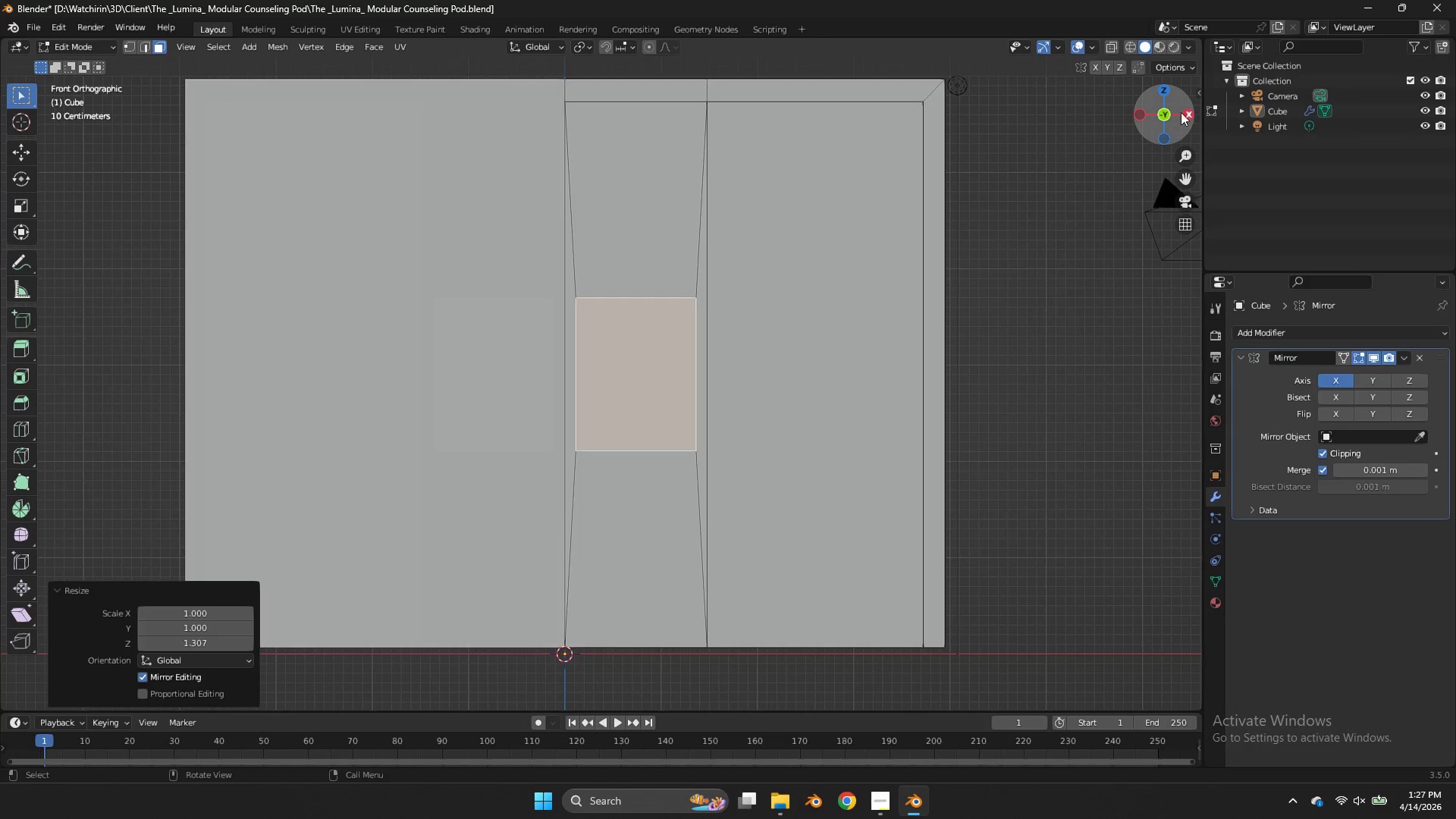 
left_click_drag(start_coordinate=[1181, 111], to_coordinate=[51, 147])
 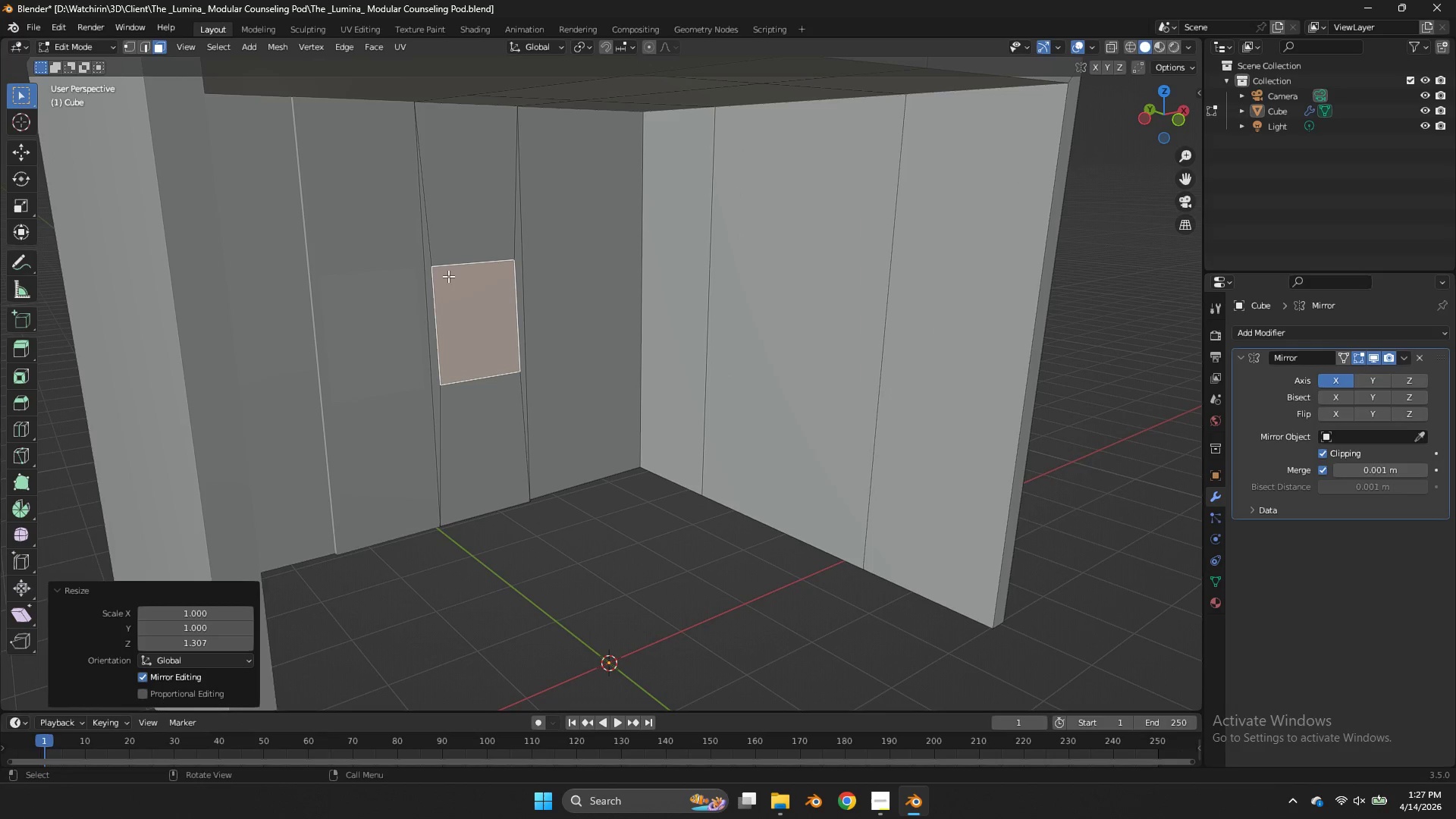 
left_click([426, 275])
 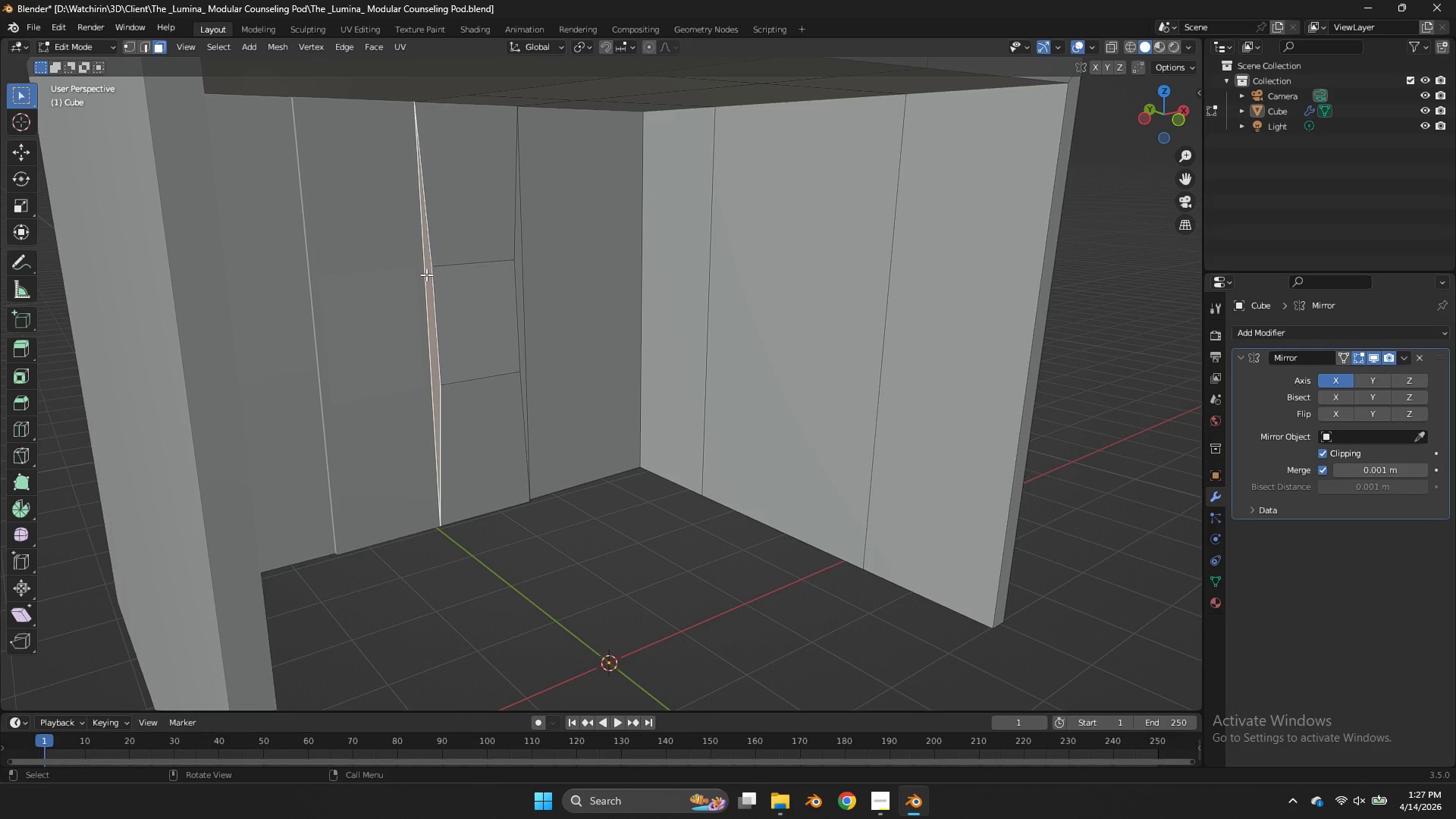 
key(X)
 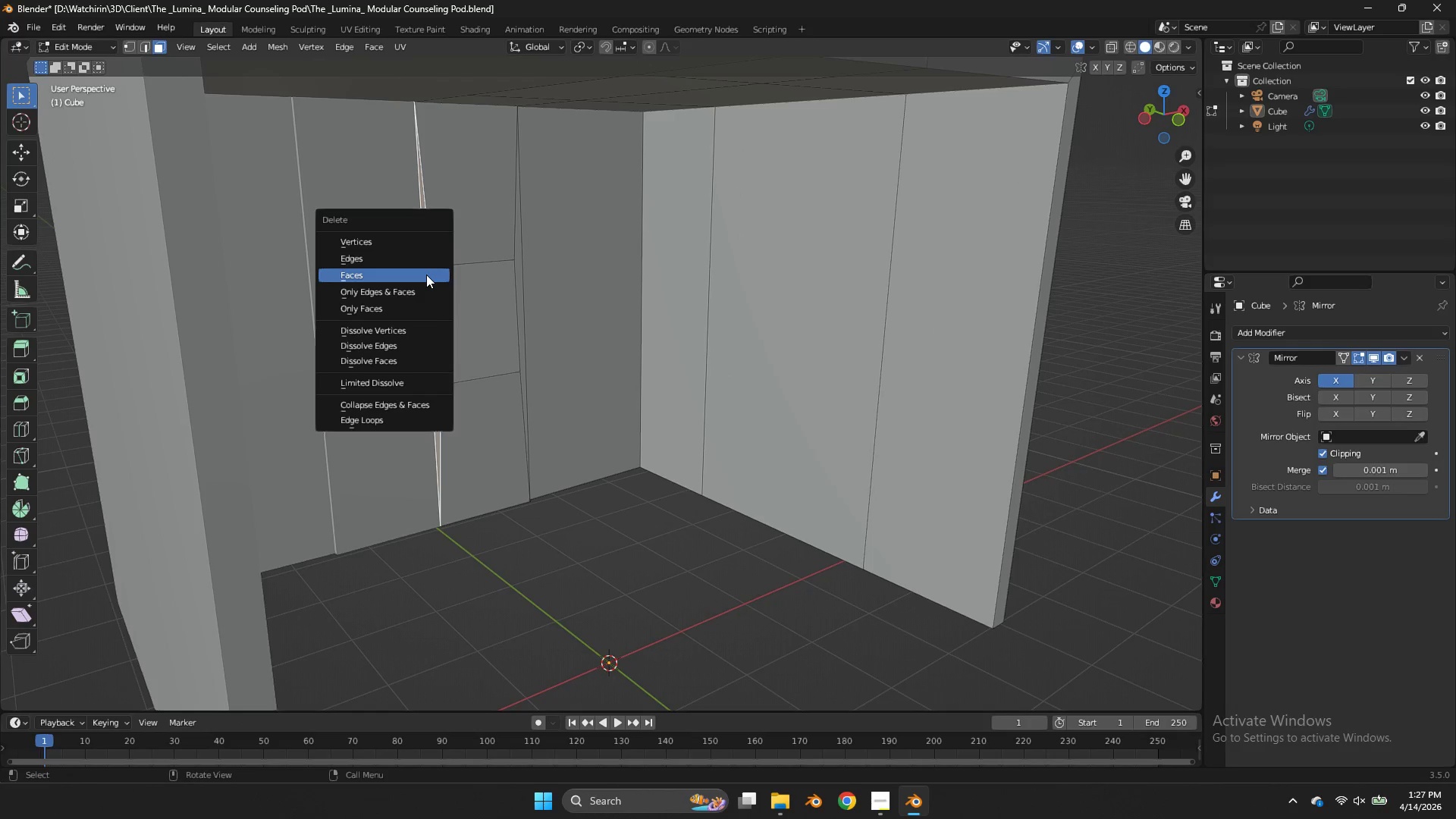 
left_click([426, 275])
 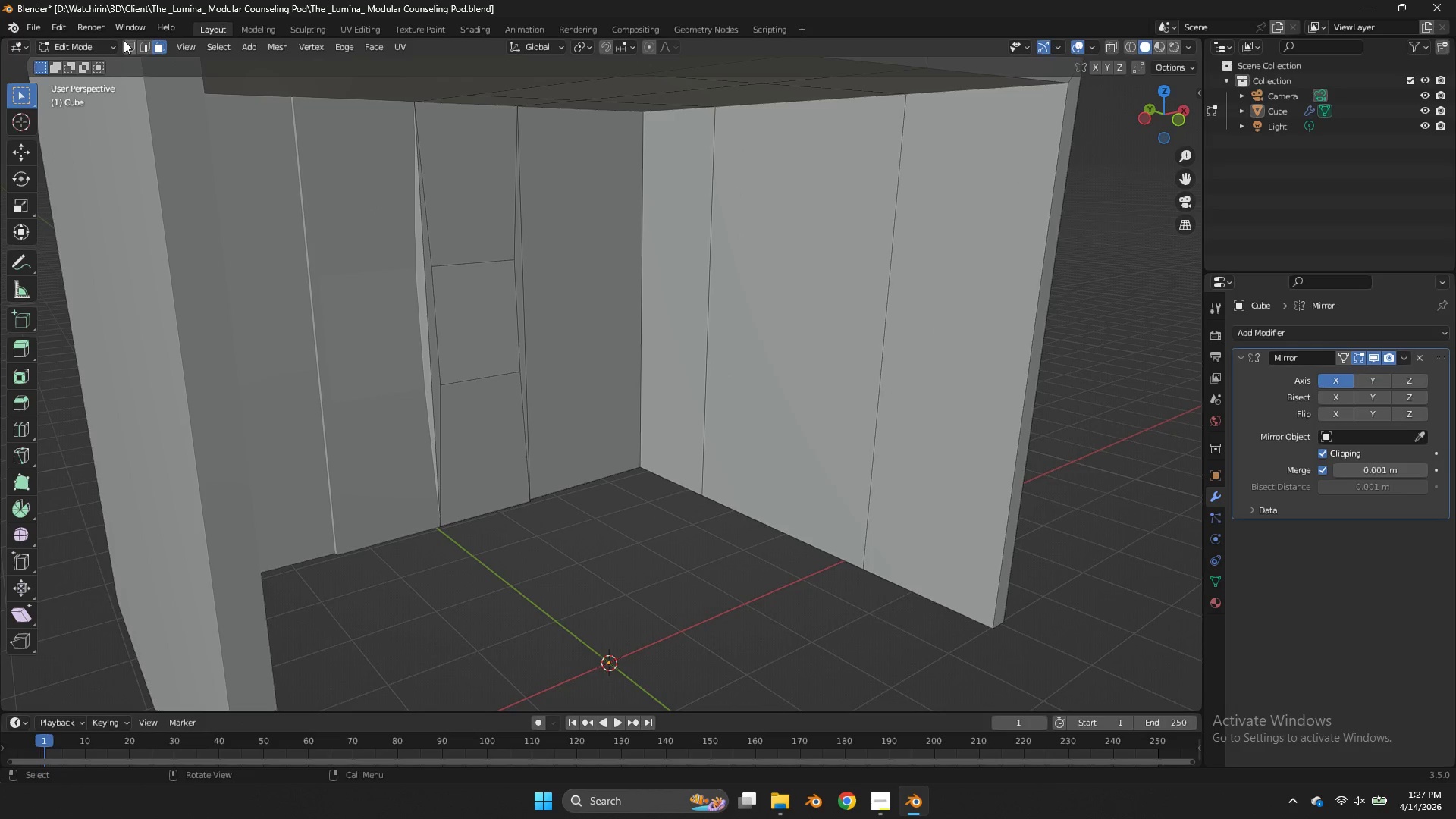 
left_click([127, 41])
 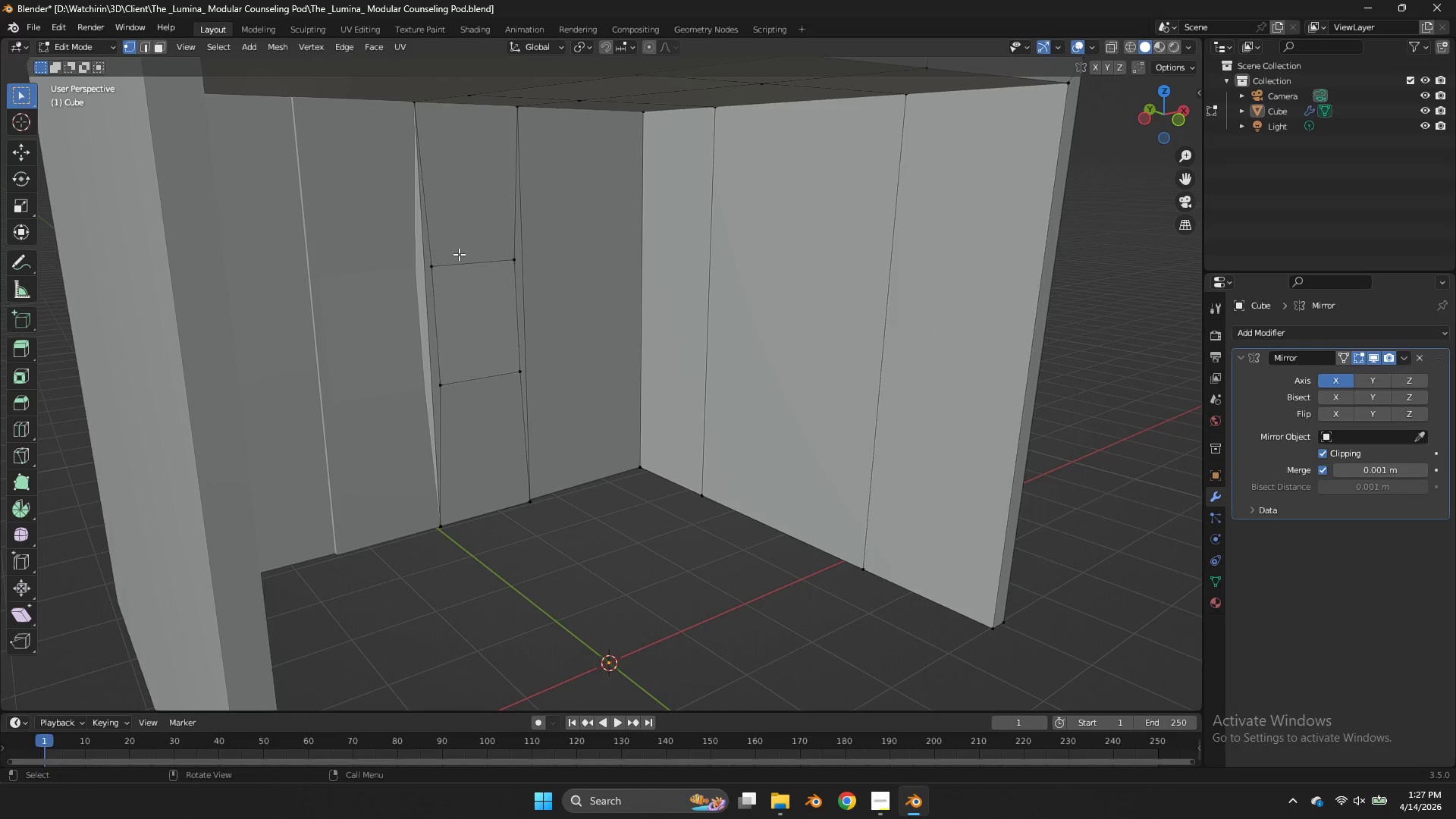 
left_click_drag(start_coordinate=[462, 249], to_coordinate=[394, 416])
 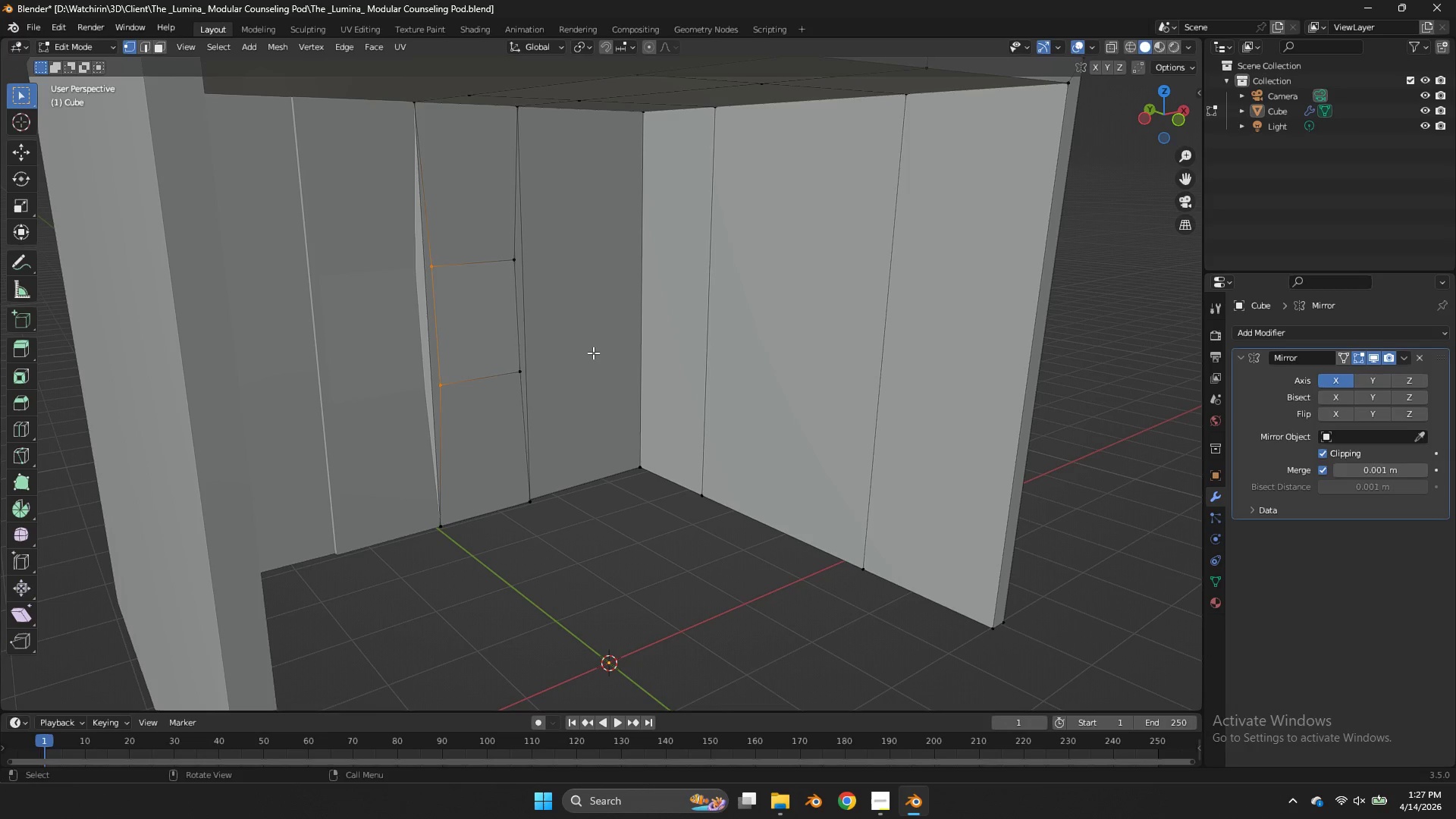 
type(gx)
 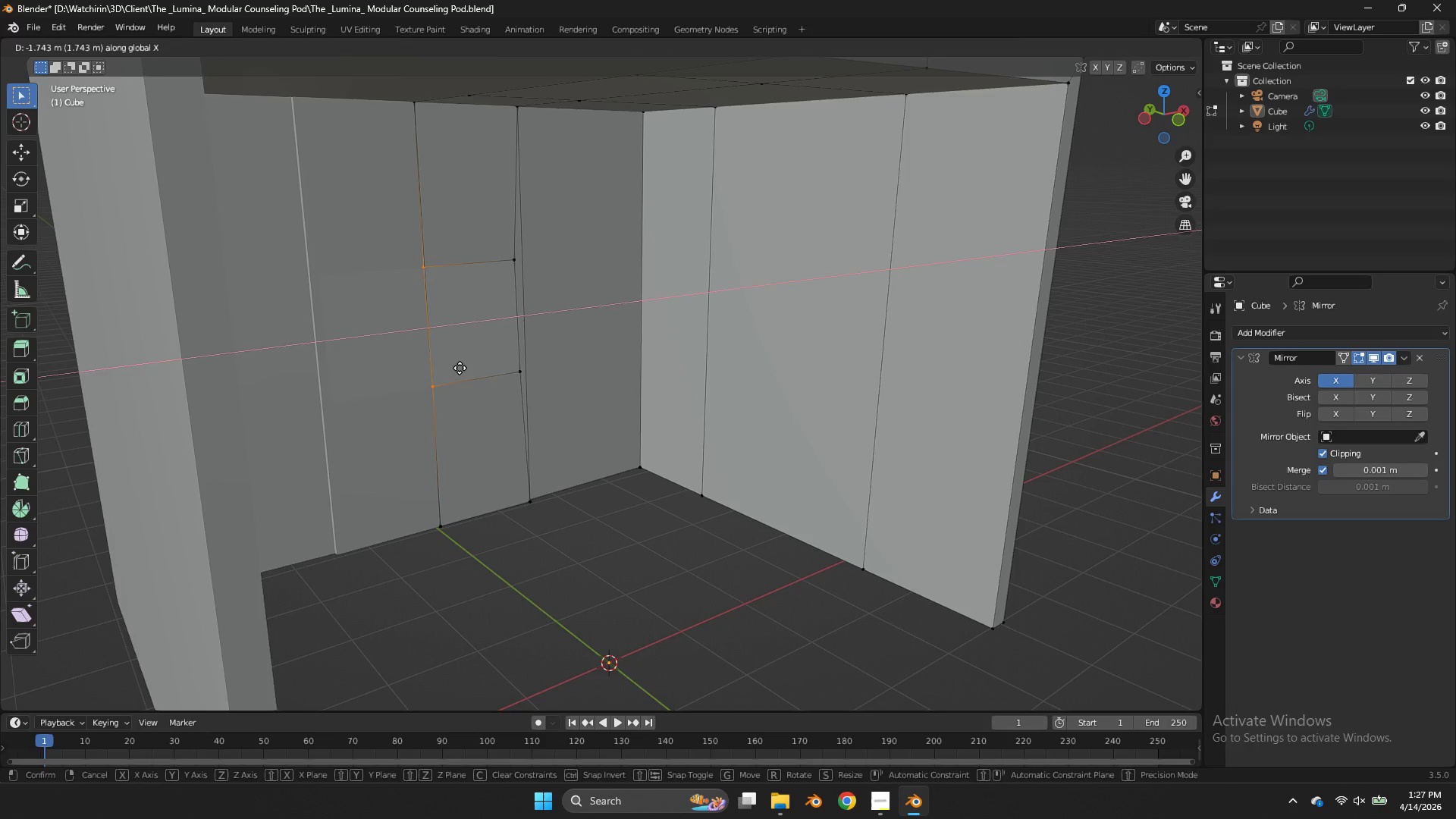 
left_click([432, 371])
 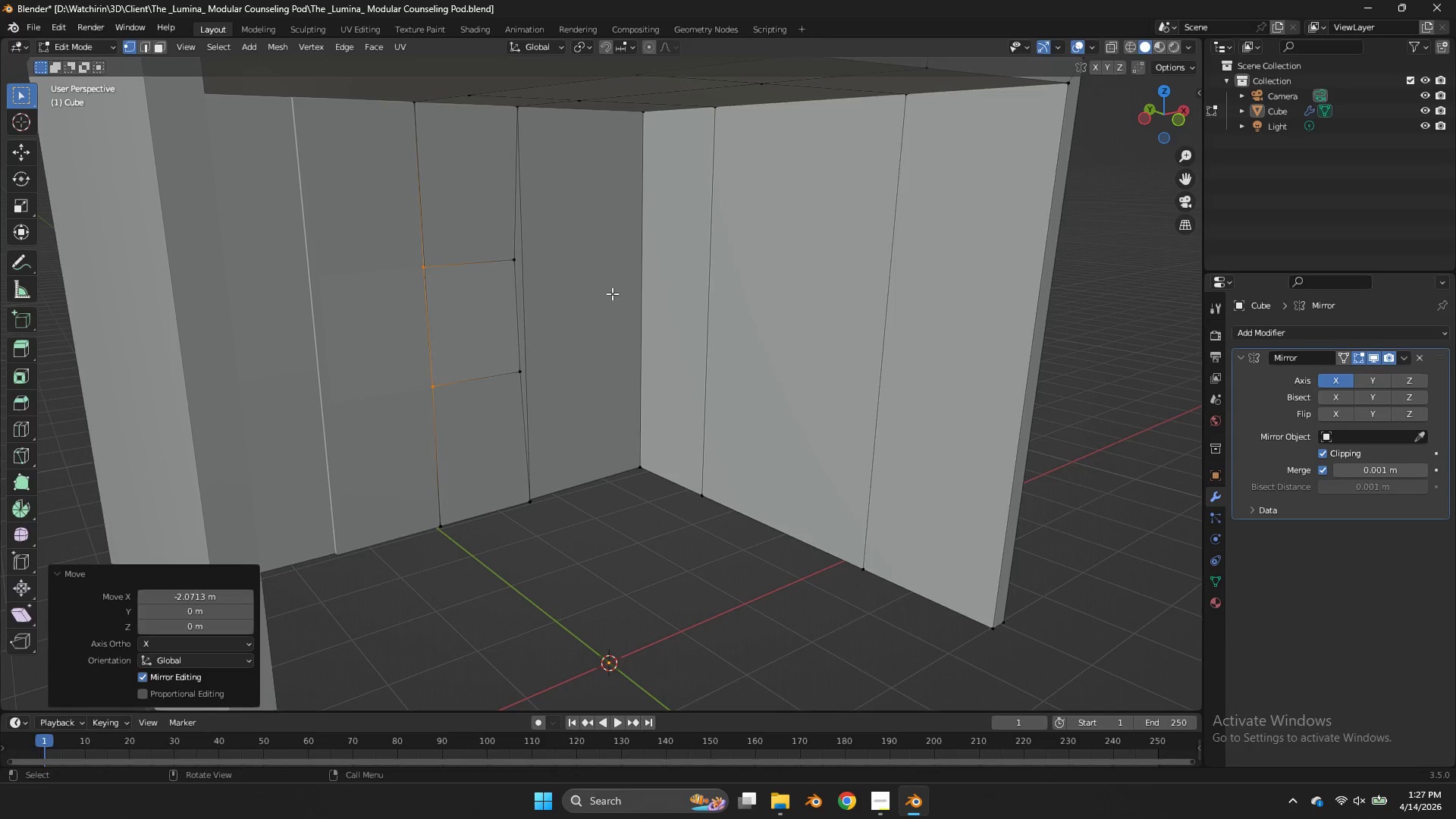 
key(Tab)
 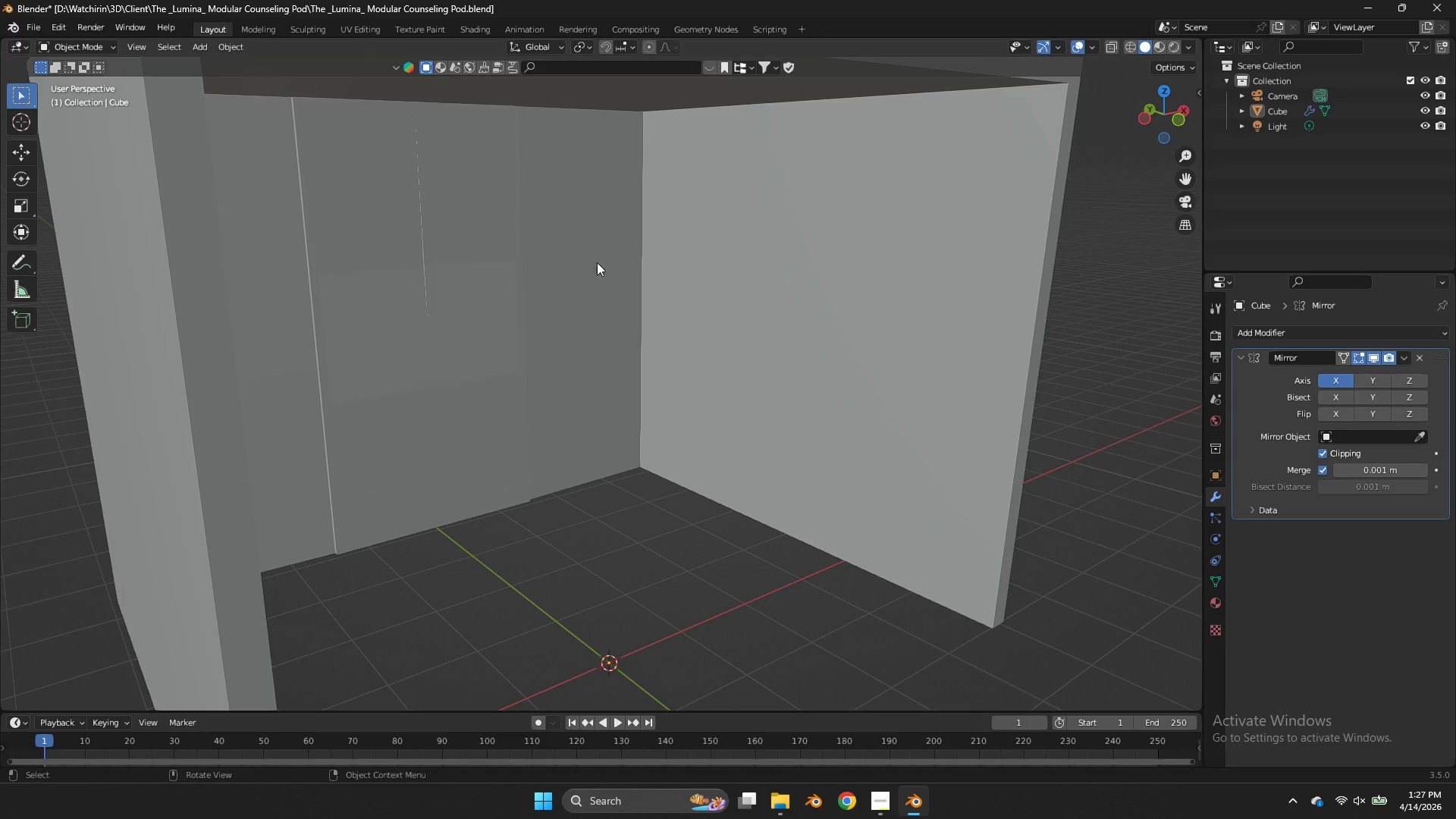 
key(Tab)
 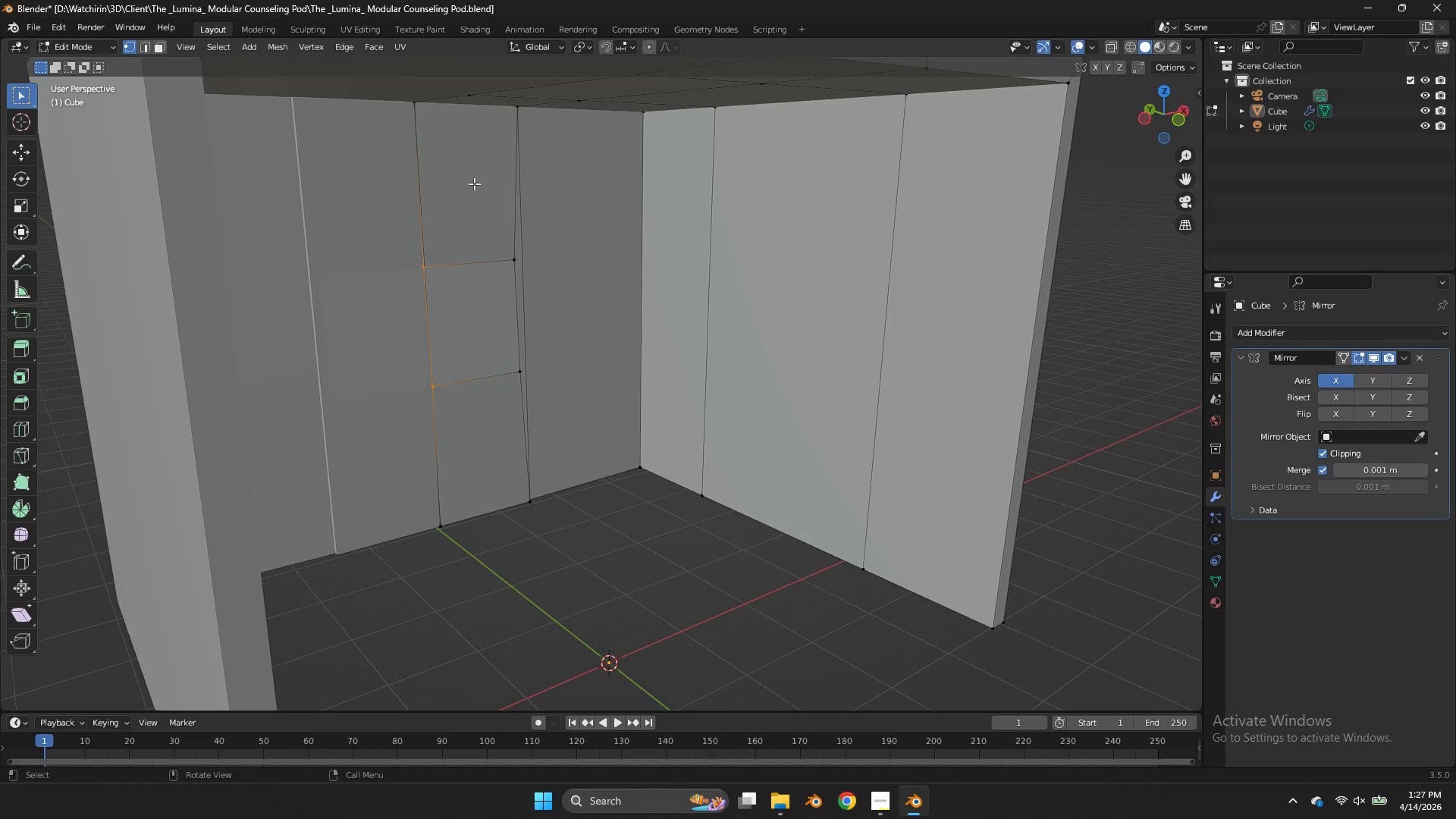 
hold_key(key=AltLeft, duration=0.64)
left_click([435, 174])
 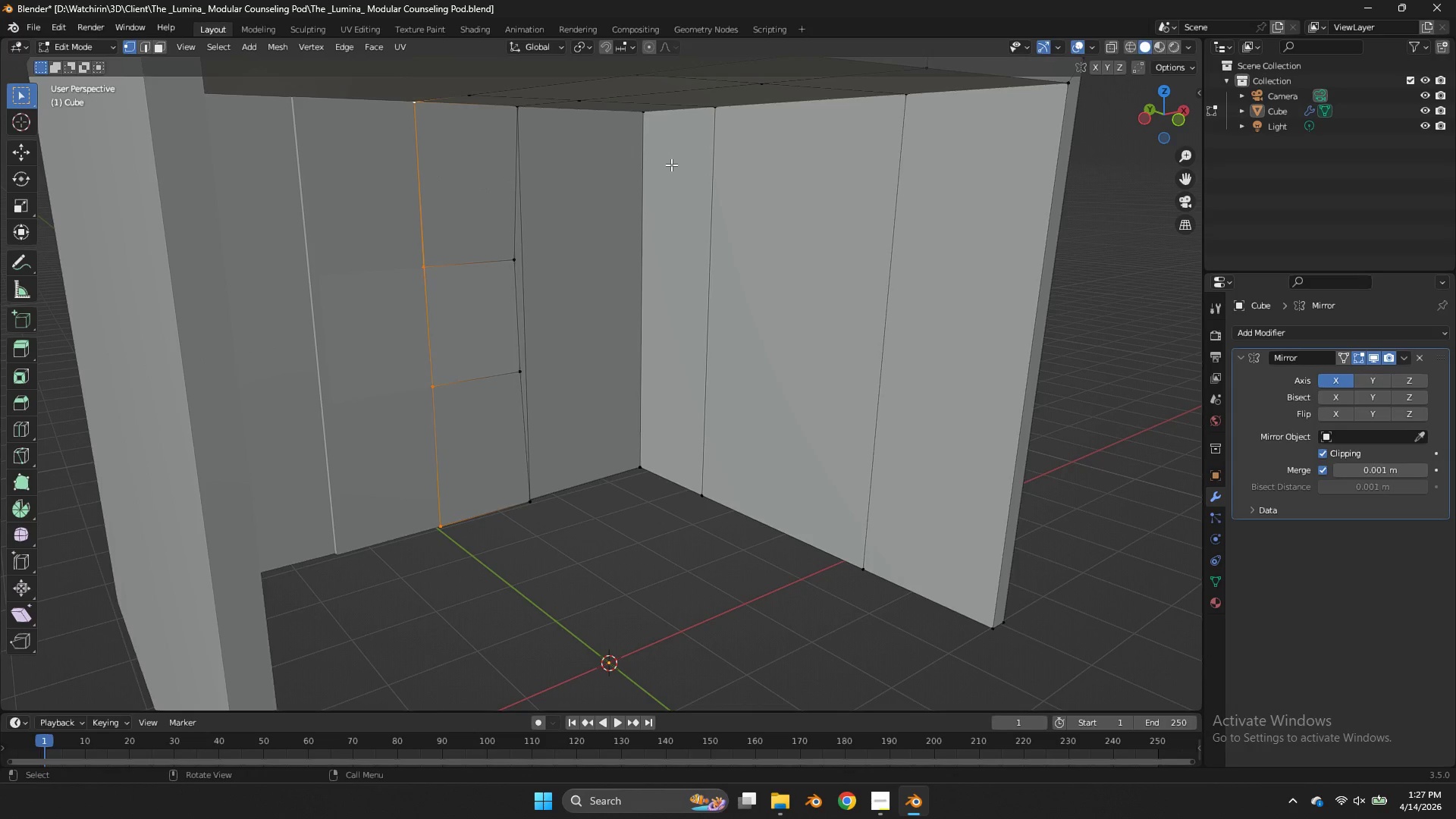 
type(zgx)
 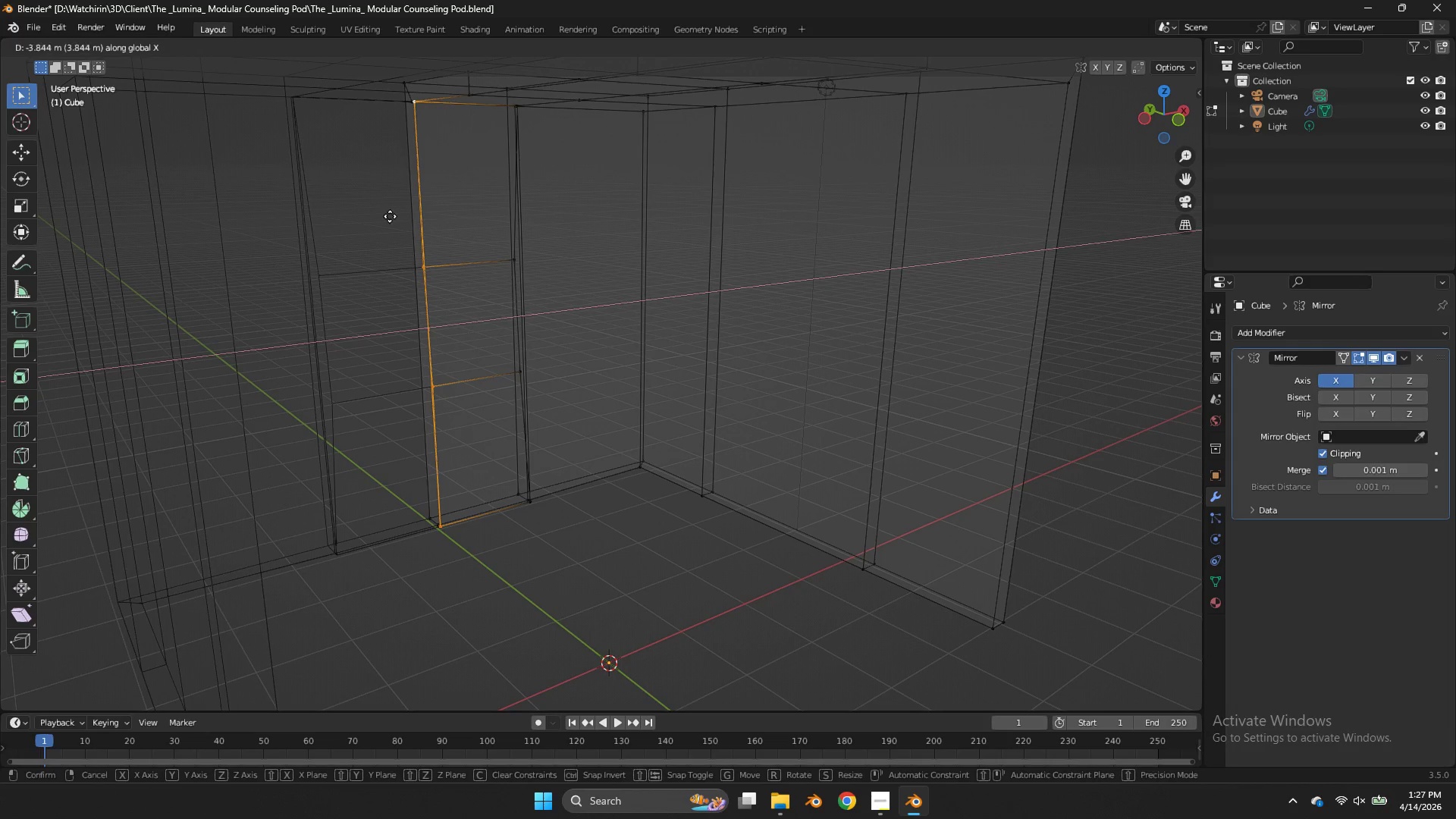 
left_click([390, 216])
 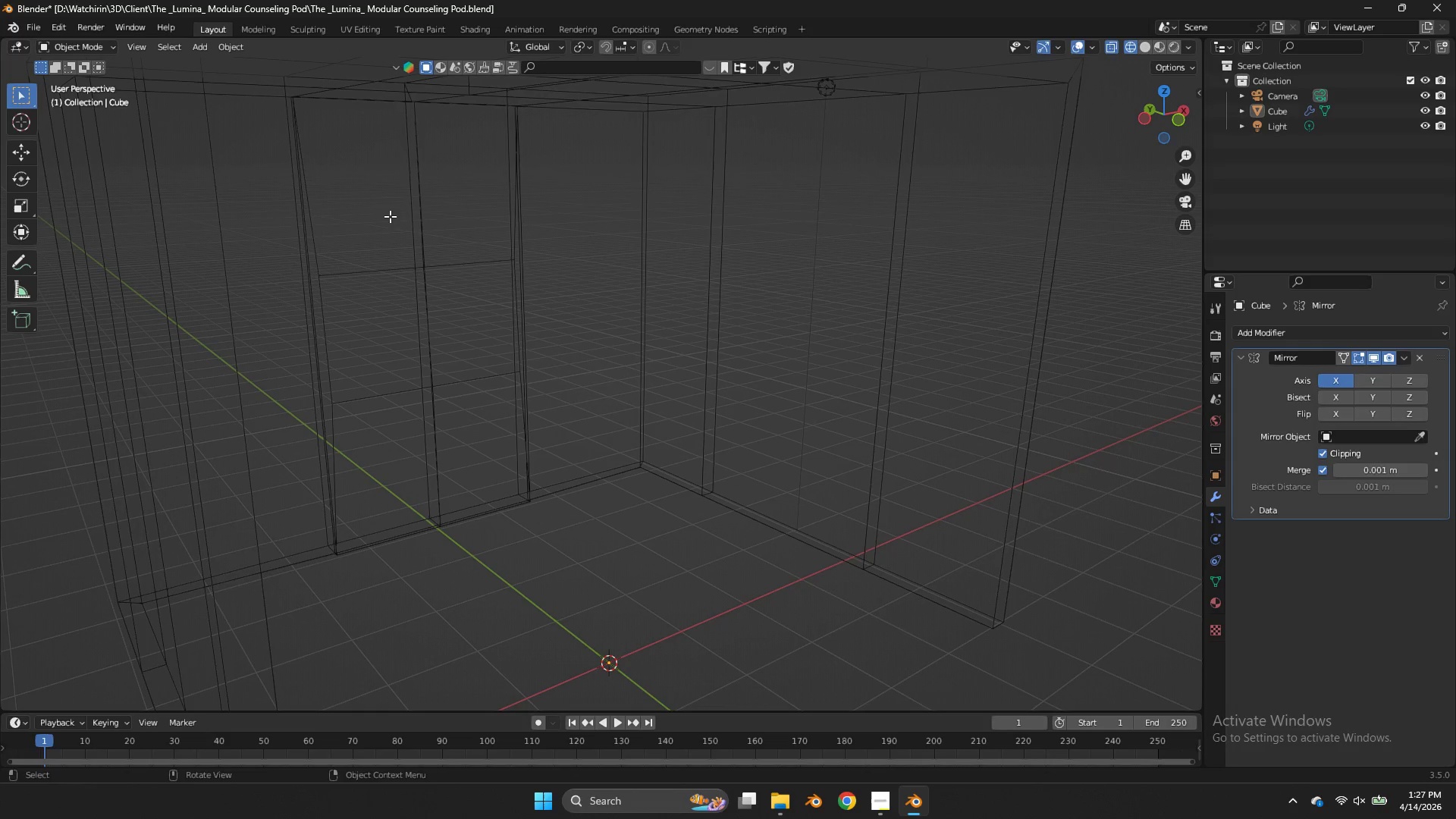 
key(Tab)
 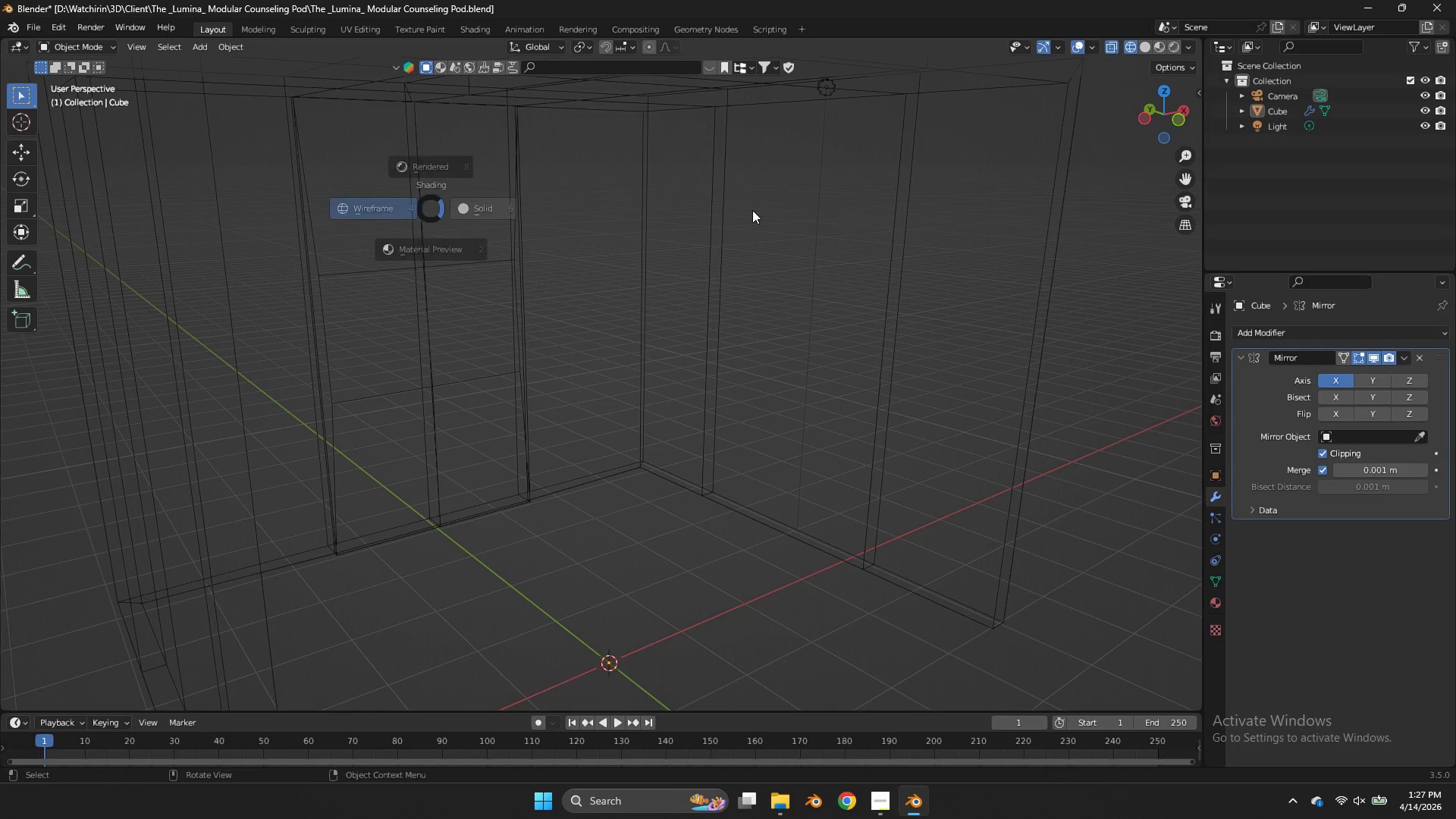 
key(Z)
 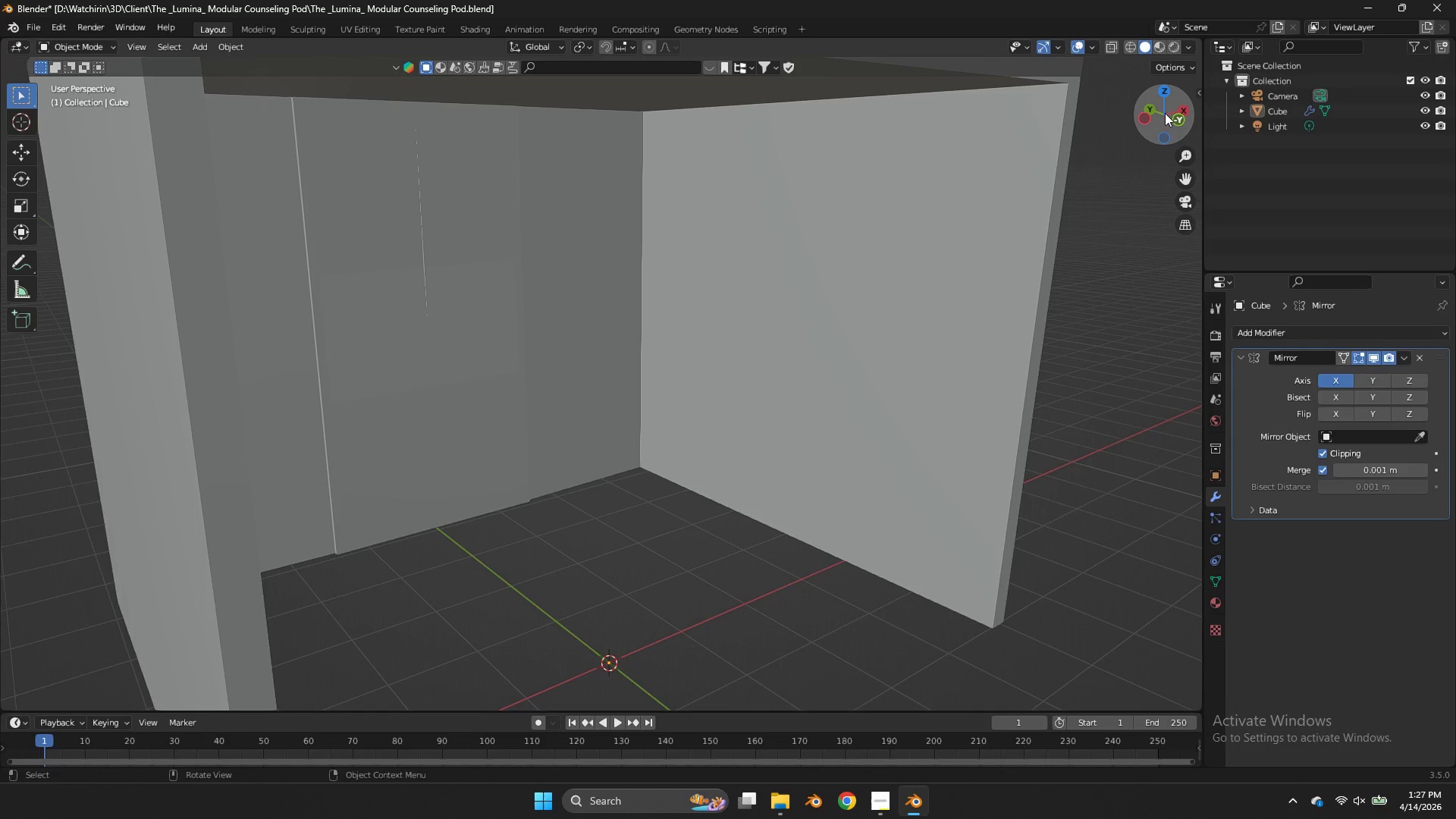 
left_click([1175, 123])
 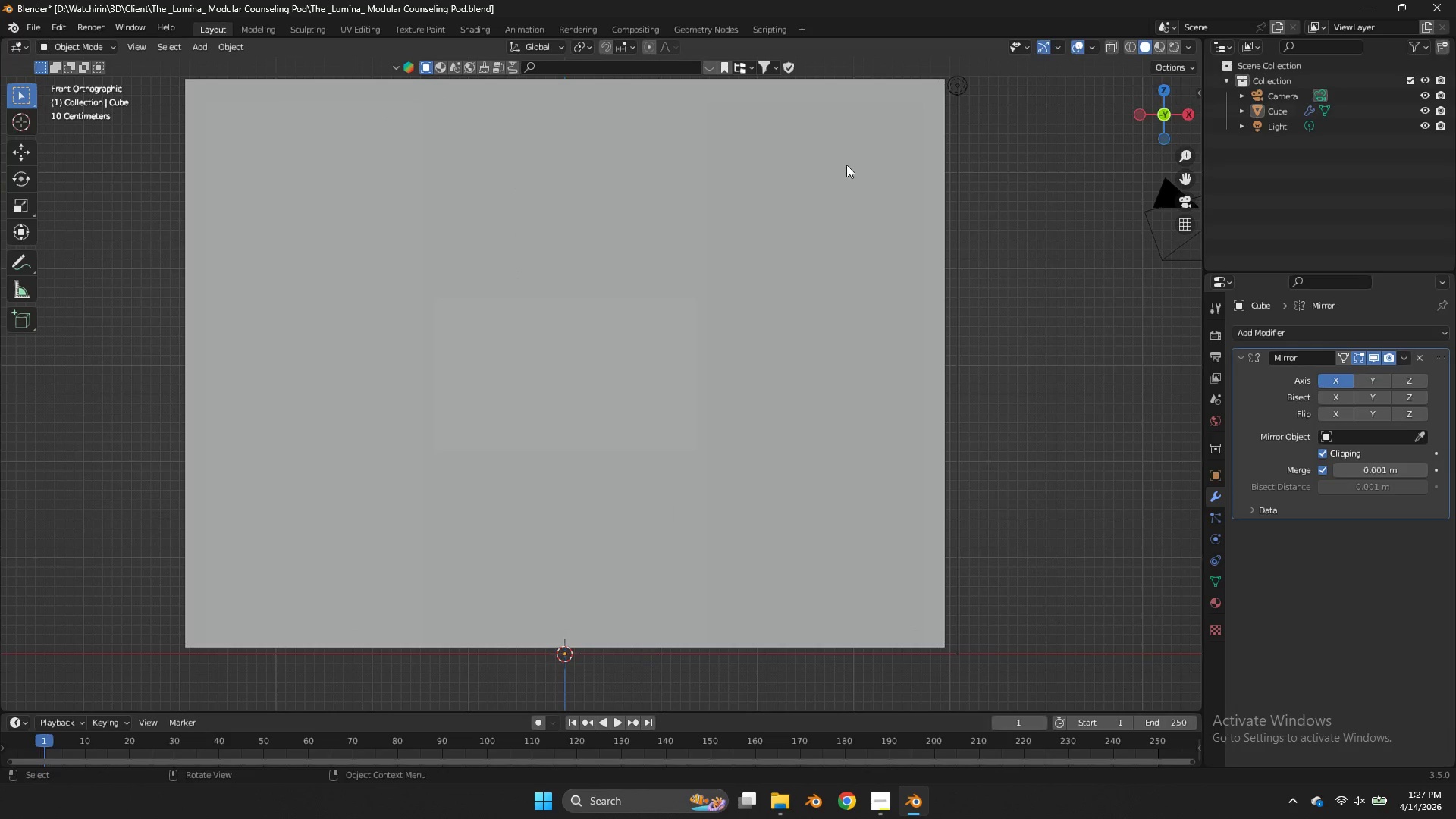 
key(Z)
 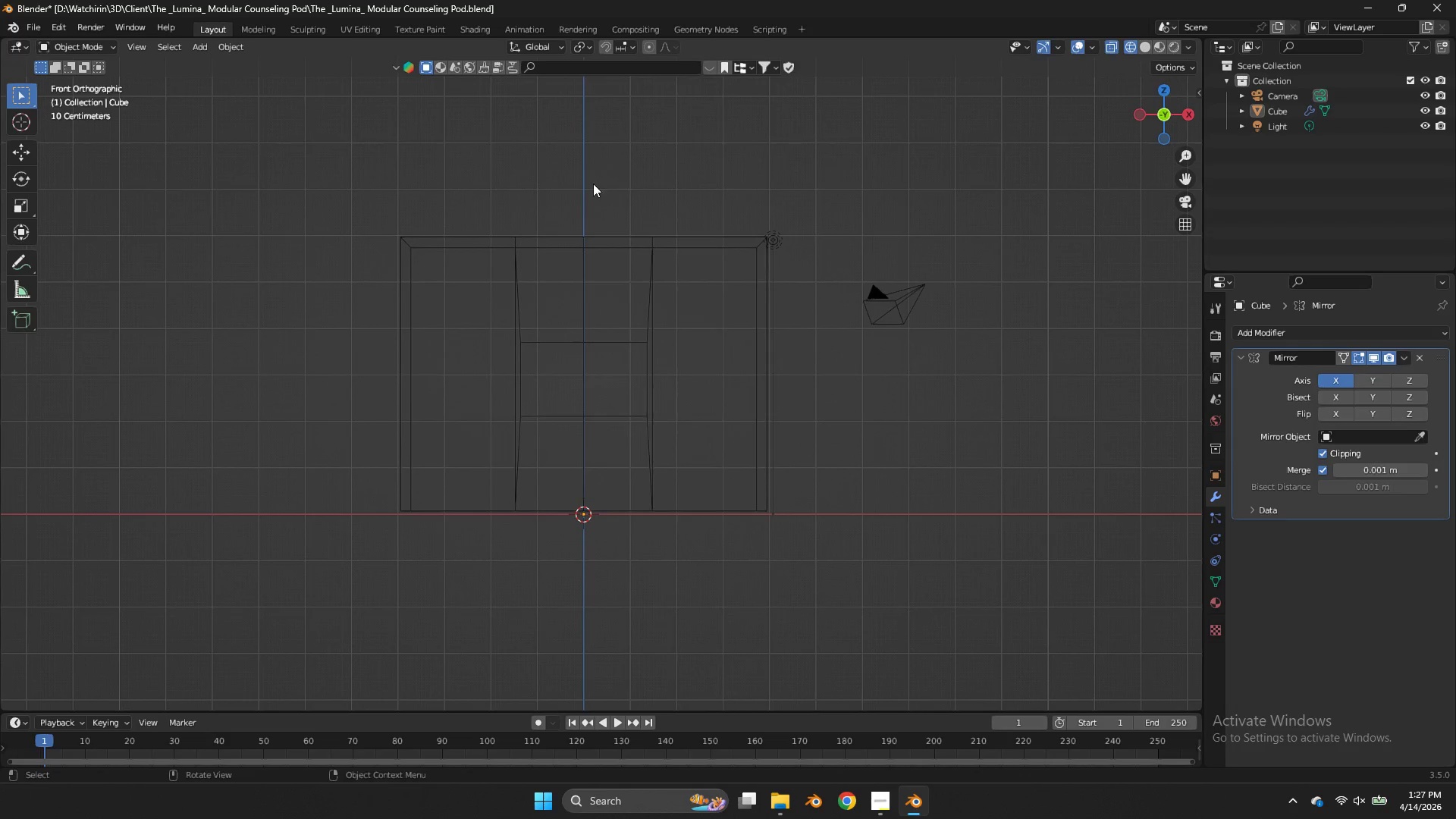 
scroll: coordinate [846, 167], scroll_direction: down, amount: 4.0
 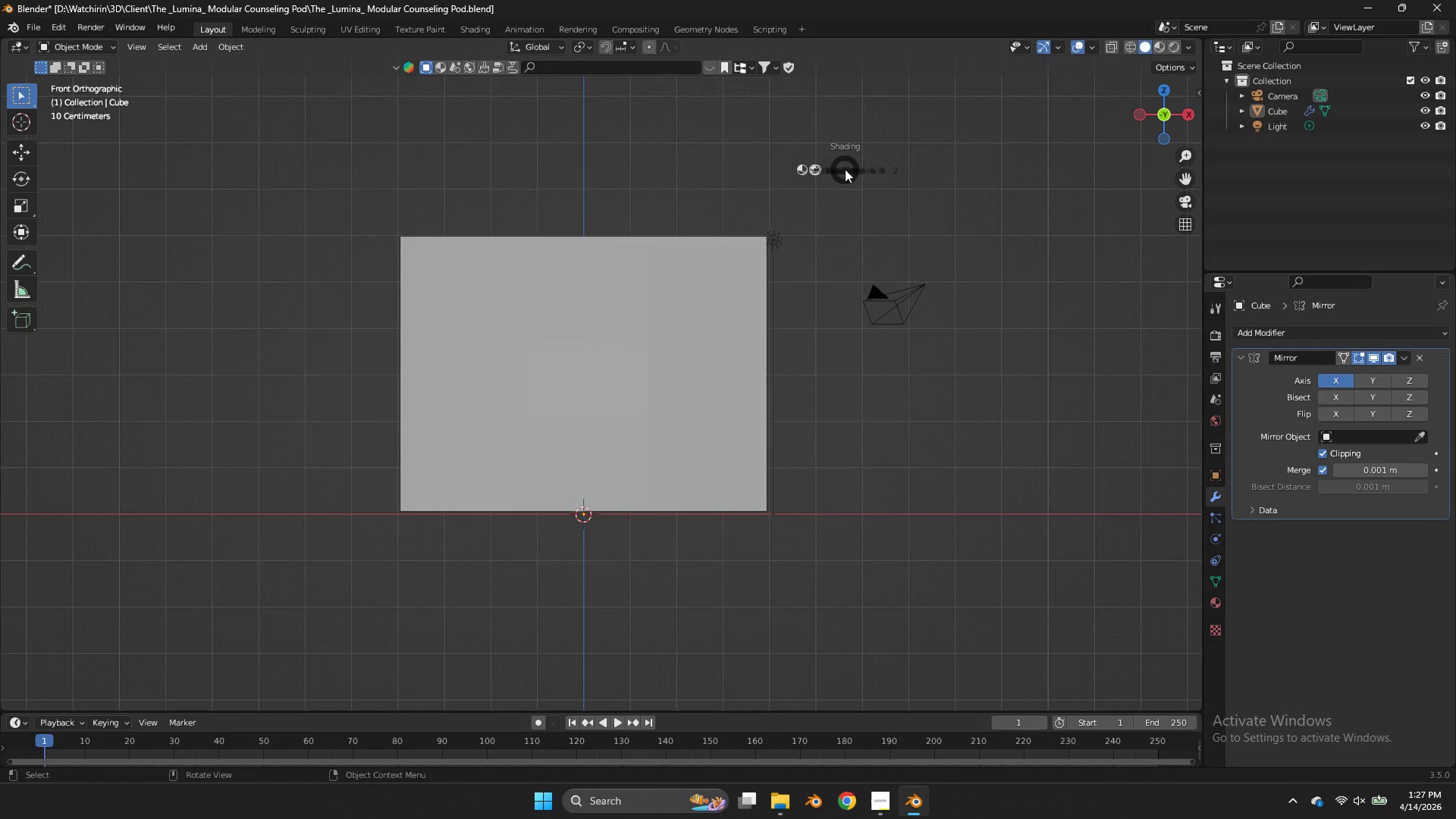 
key(Tab)
type(sx0)
 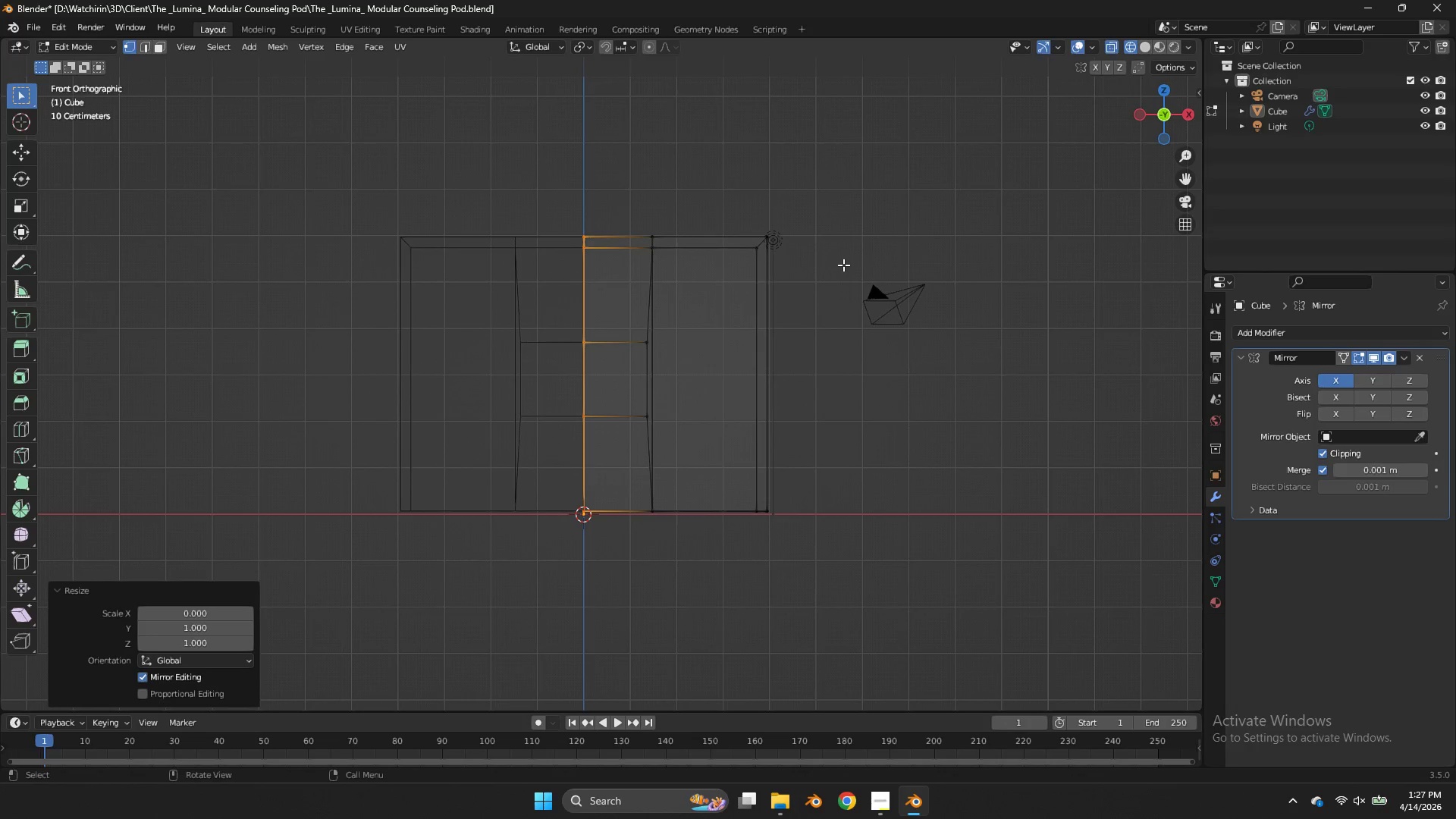 
left_click_drag(start_coordinate=[600, 165], to_coordinate=[485, 627])
 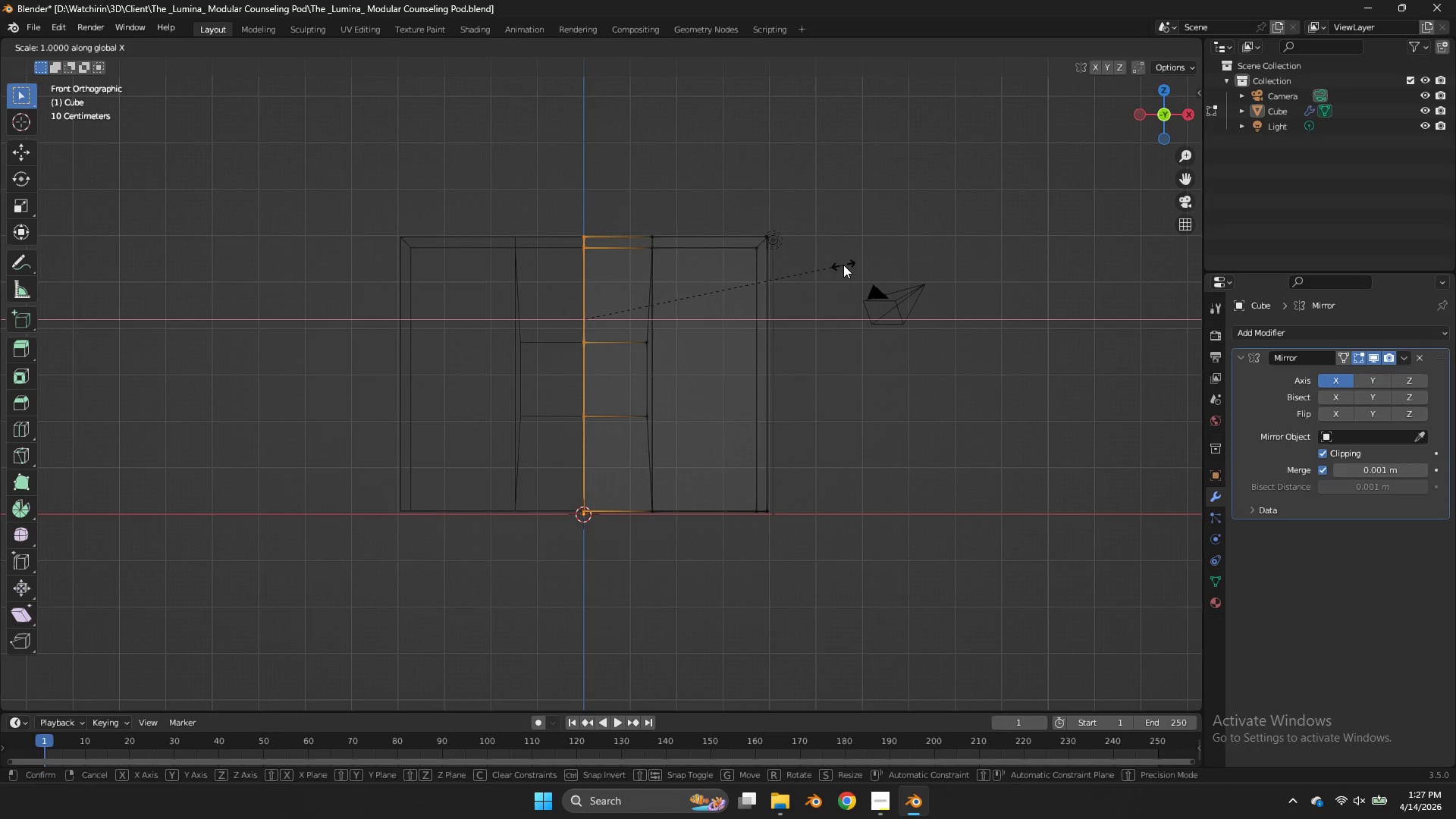 
key(Enter)
 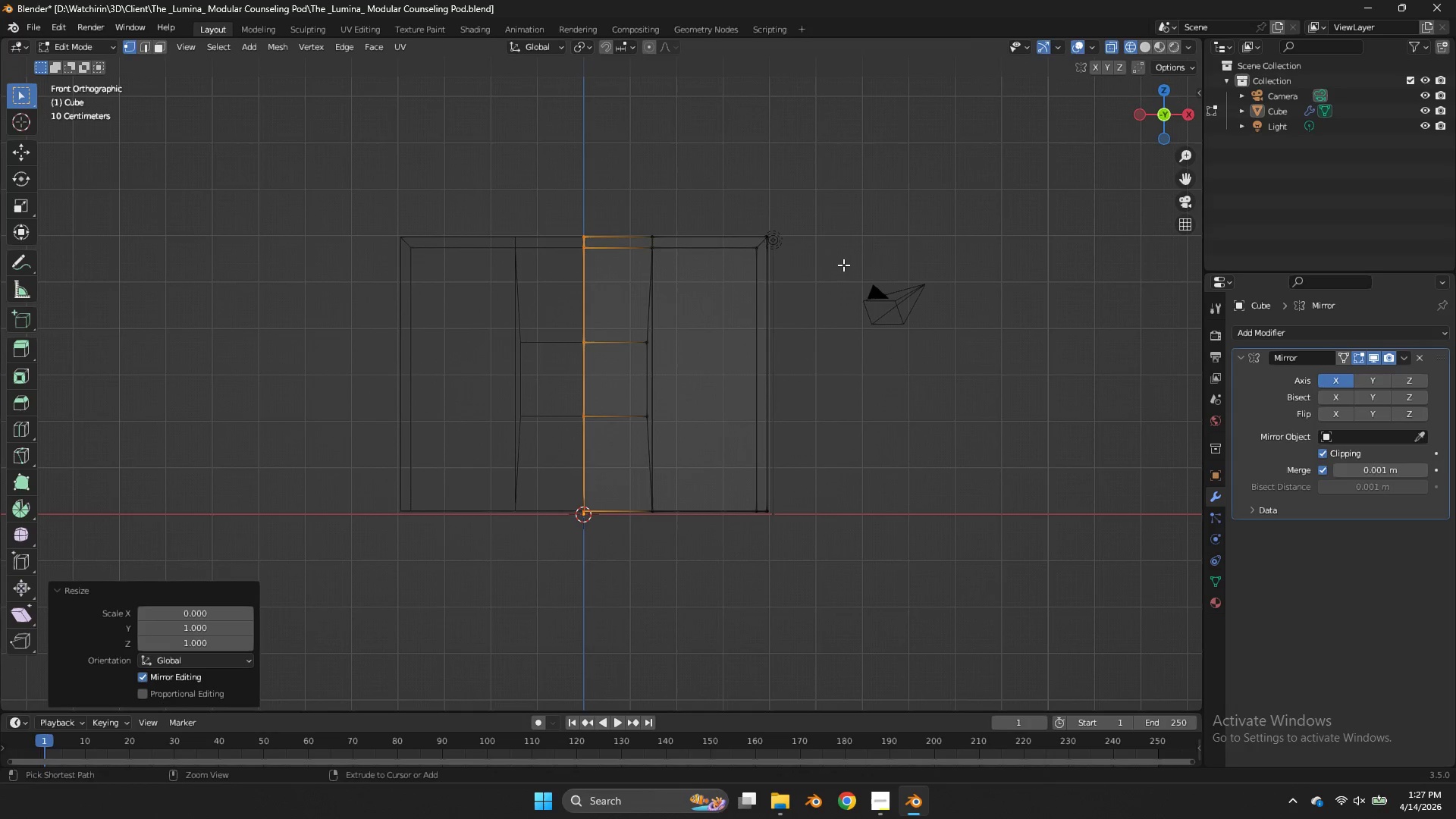 
key(Control+ControlLeft)
 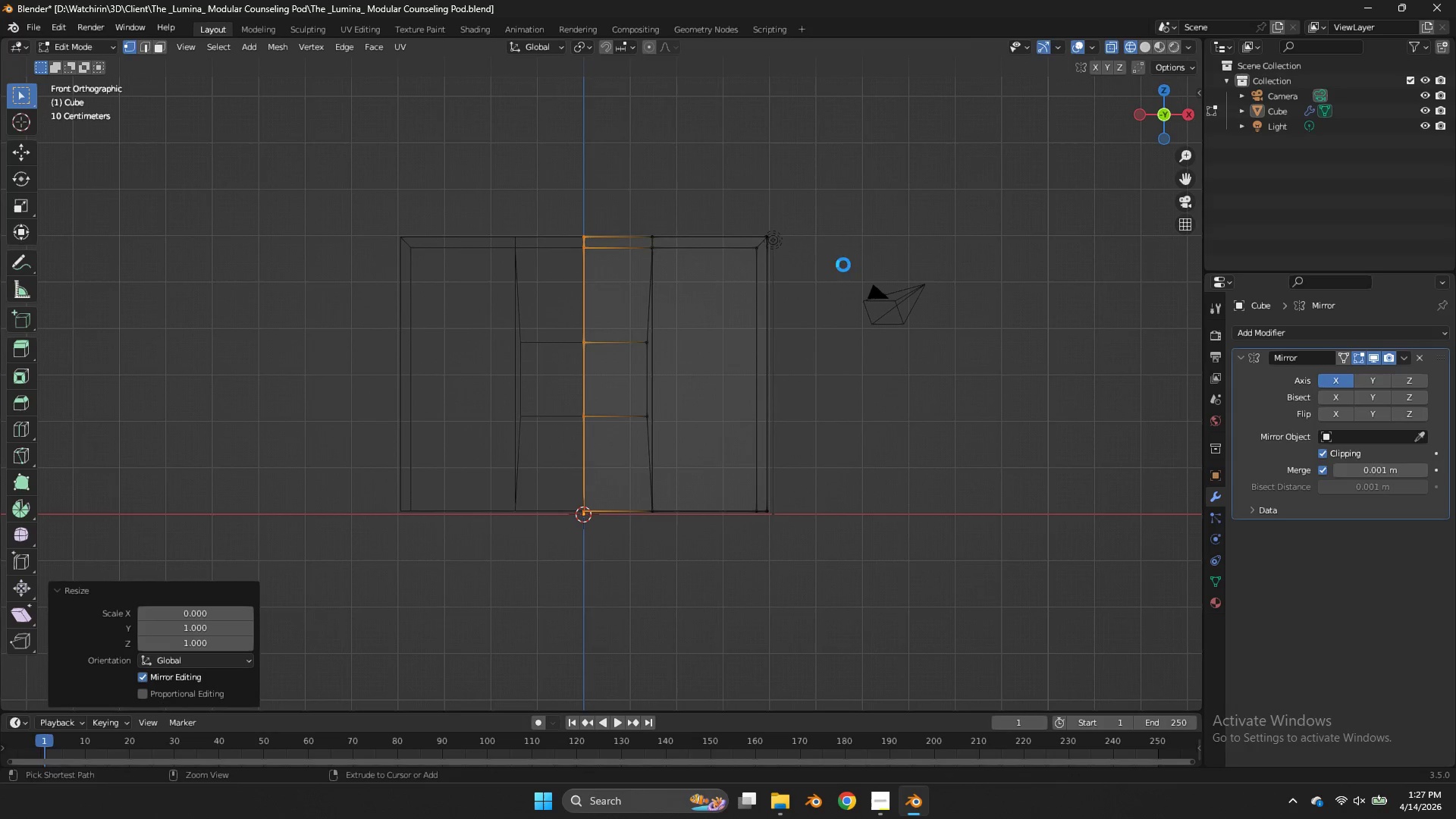 
key(Control+S)
 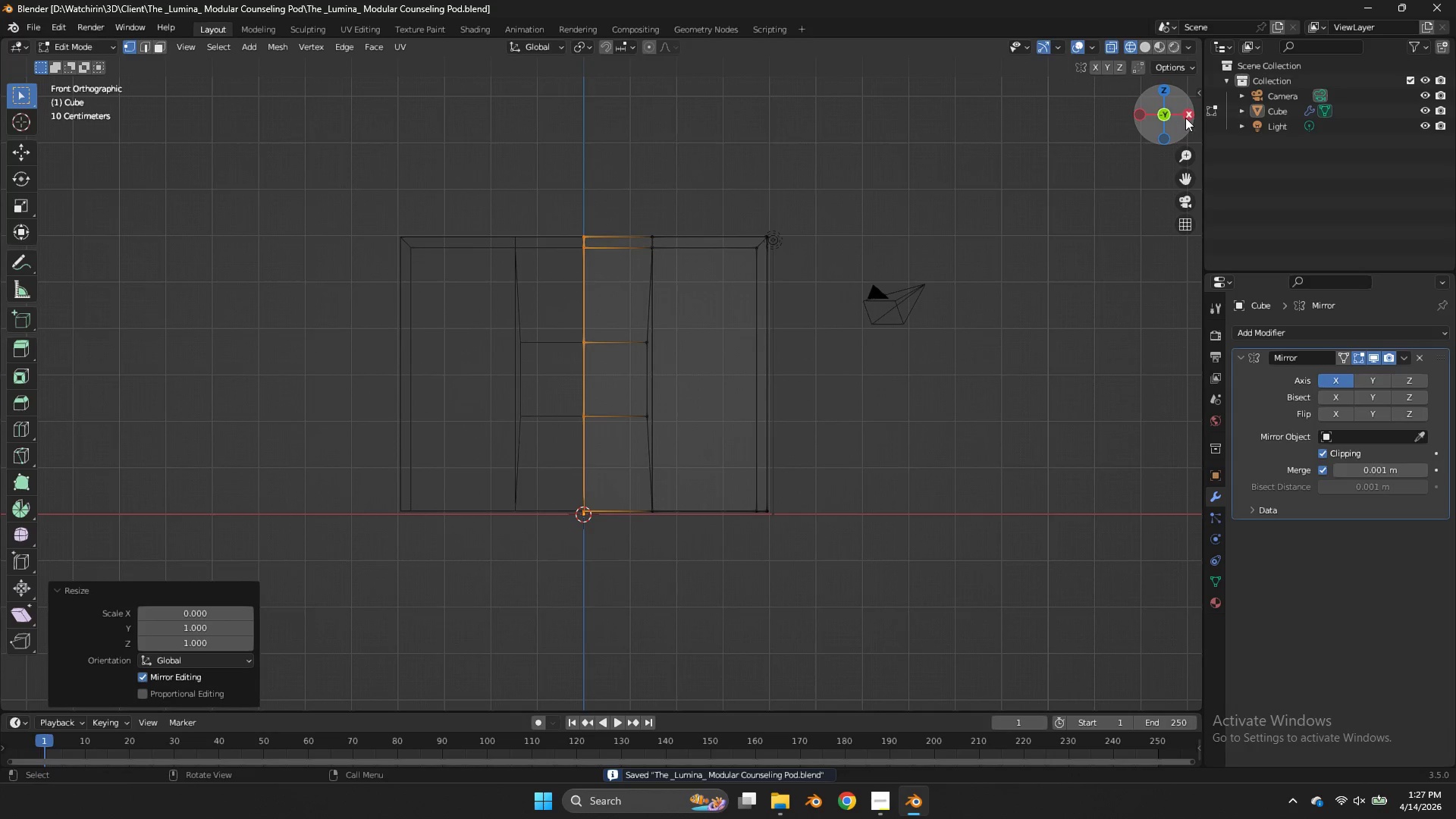 
left_click([1185, 118])
 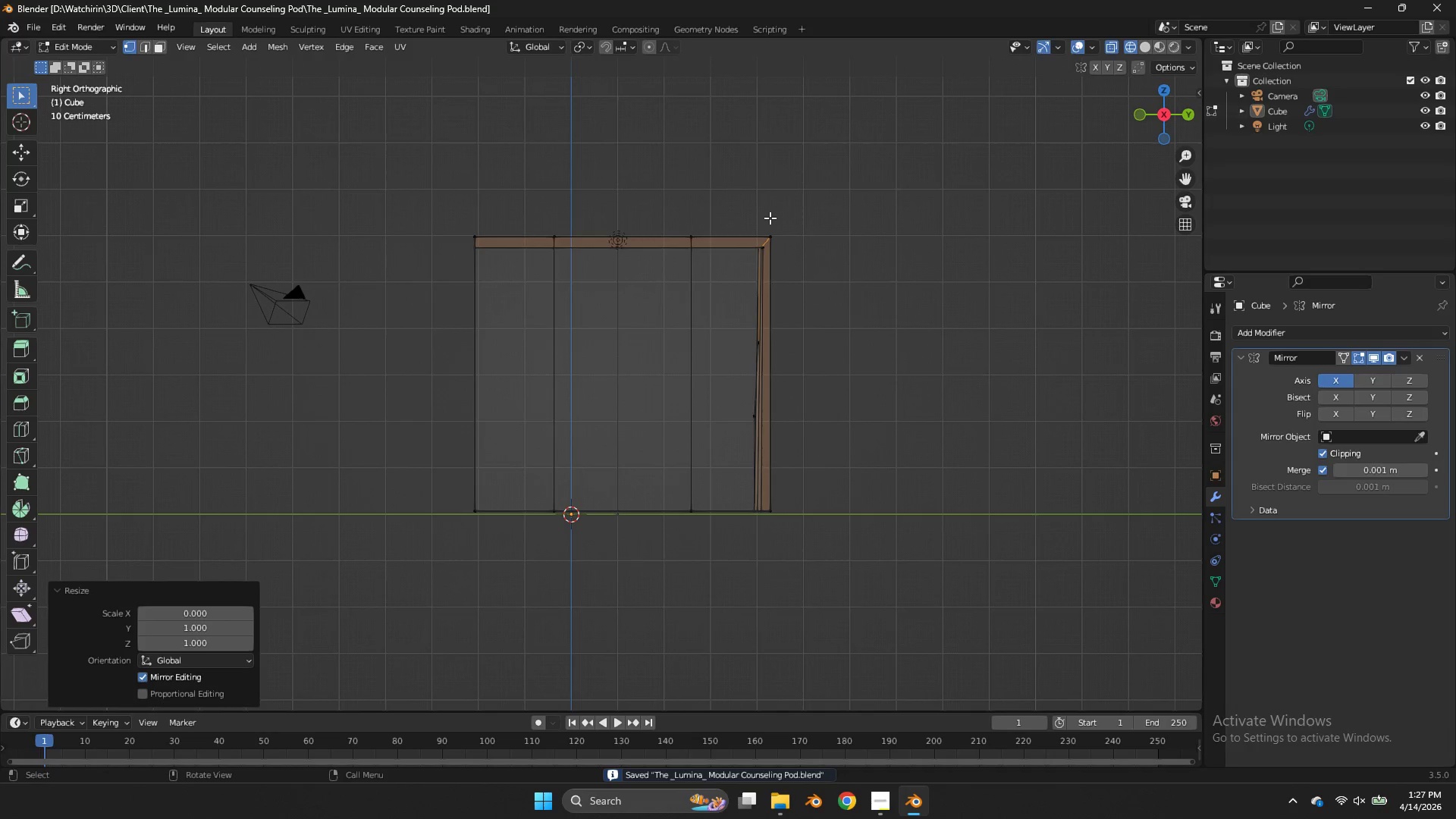 
left_click_drag(start_coordinate=[765, 218], to_coordinate=[711, 600])
 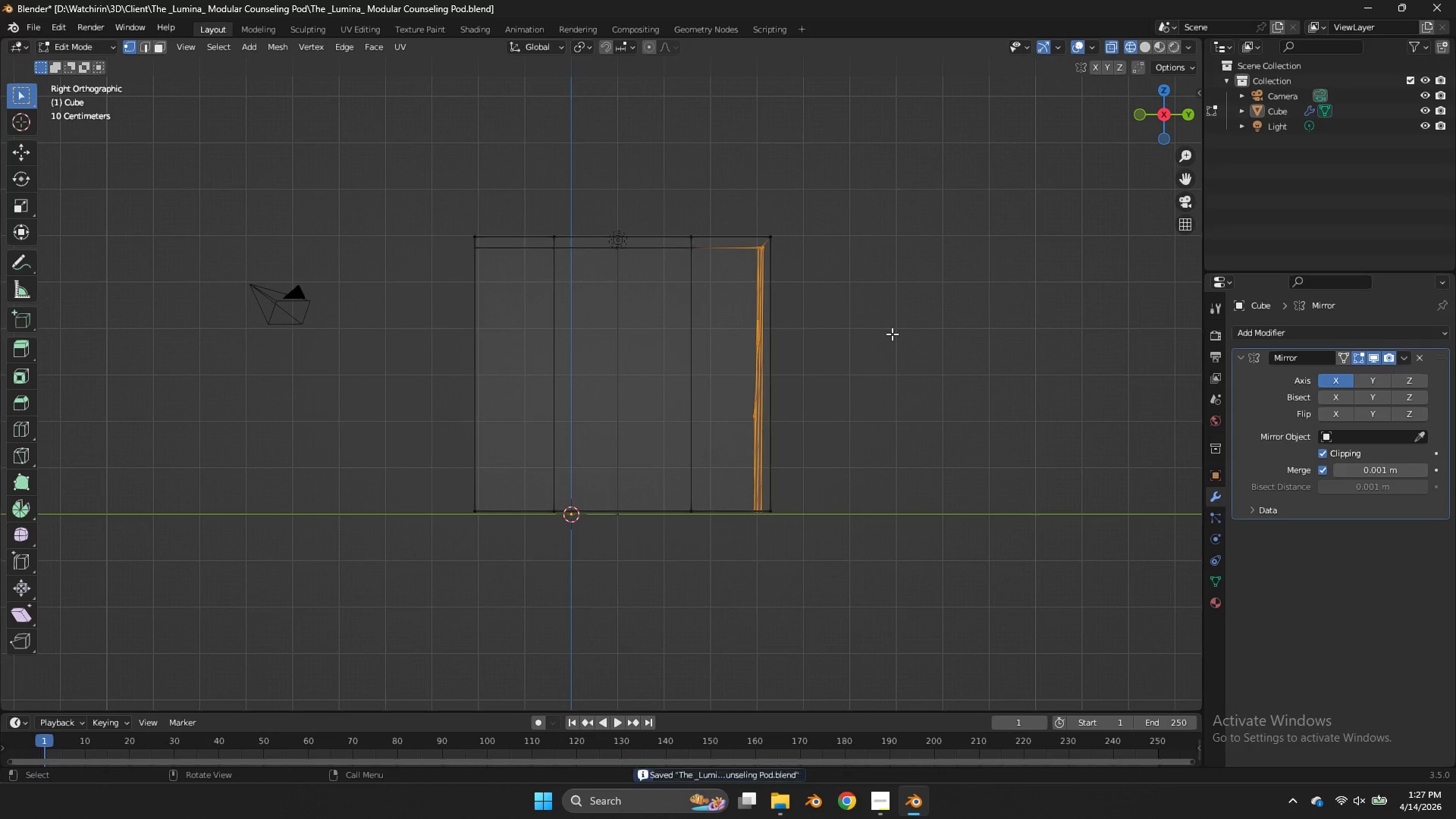 
type(sy0)
 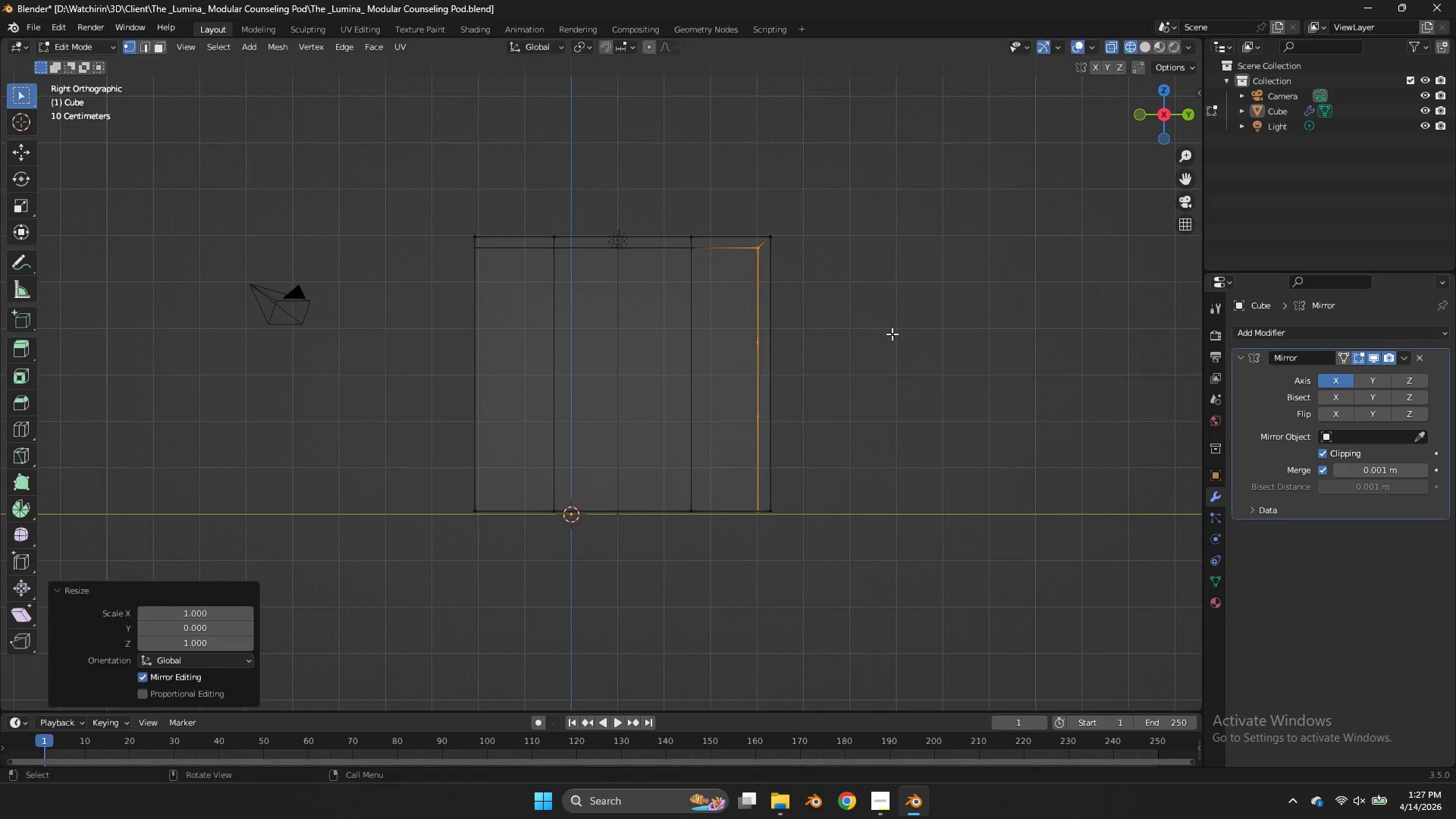 
key(Enter)
 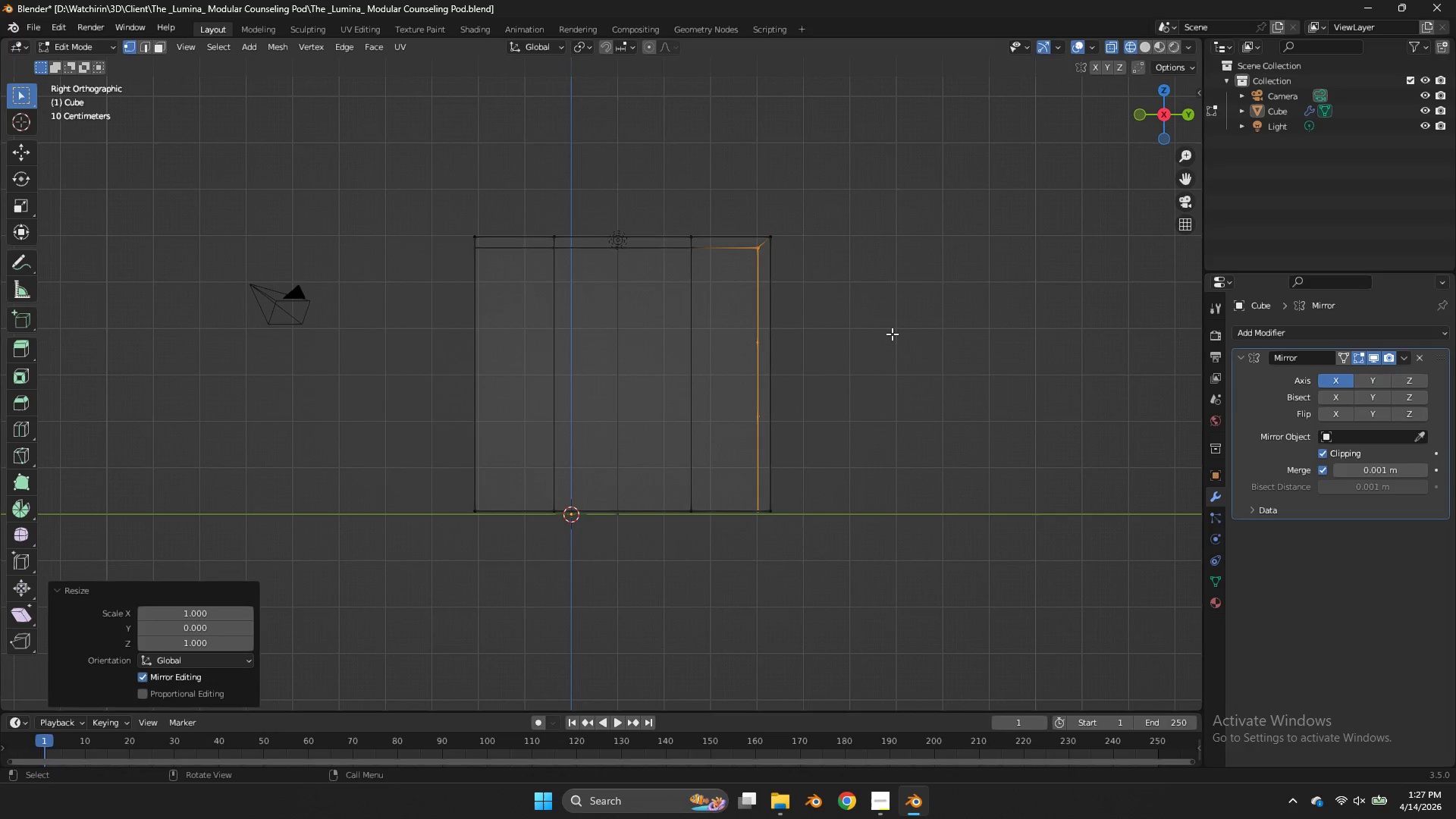 
key(Z)
 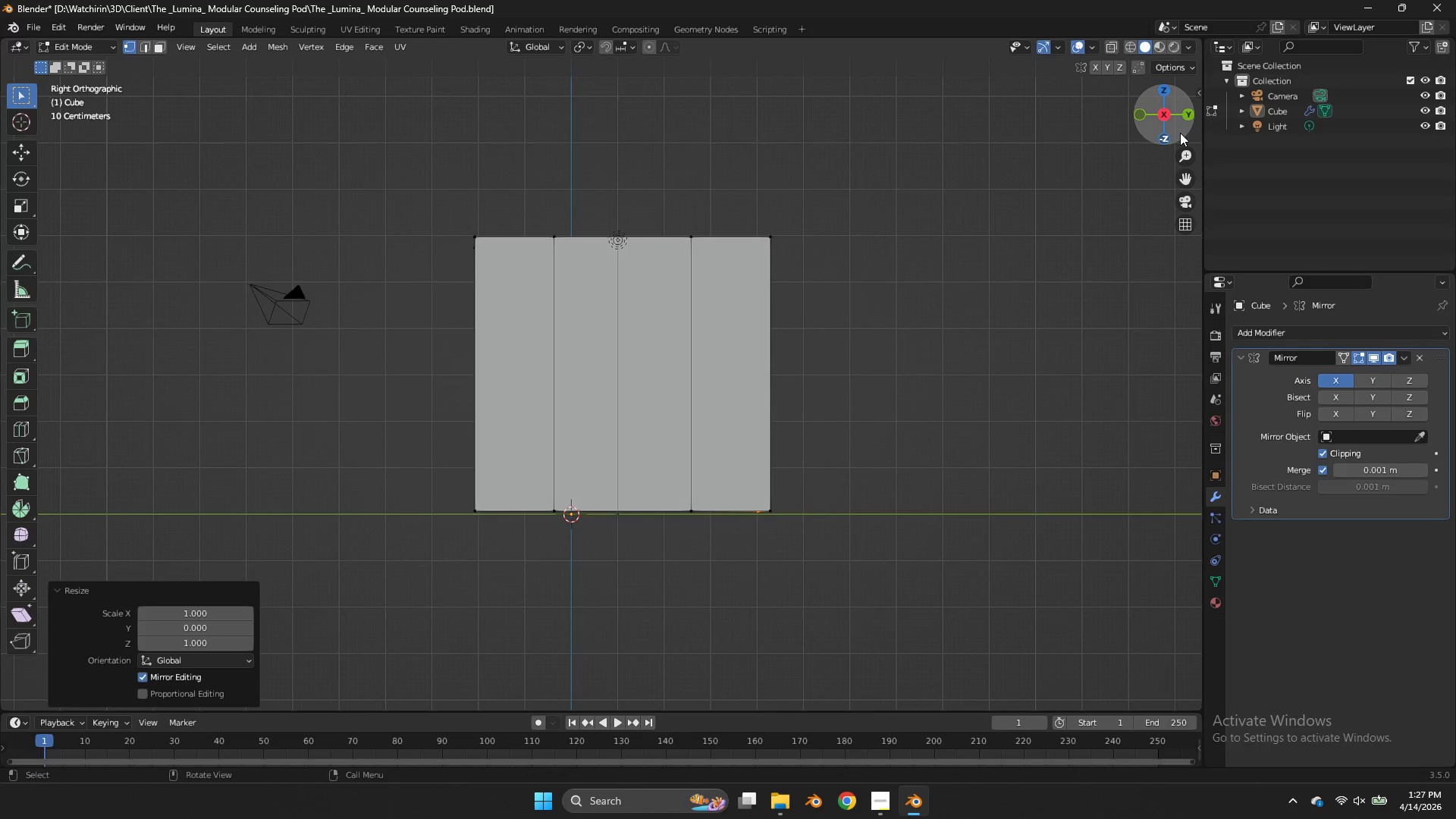 
left_click_drag(start_coordinate=[1170, 130], to_coordinate=[154, 158])
 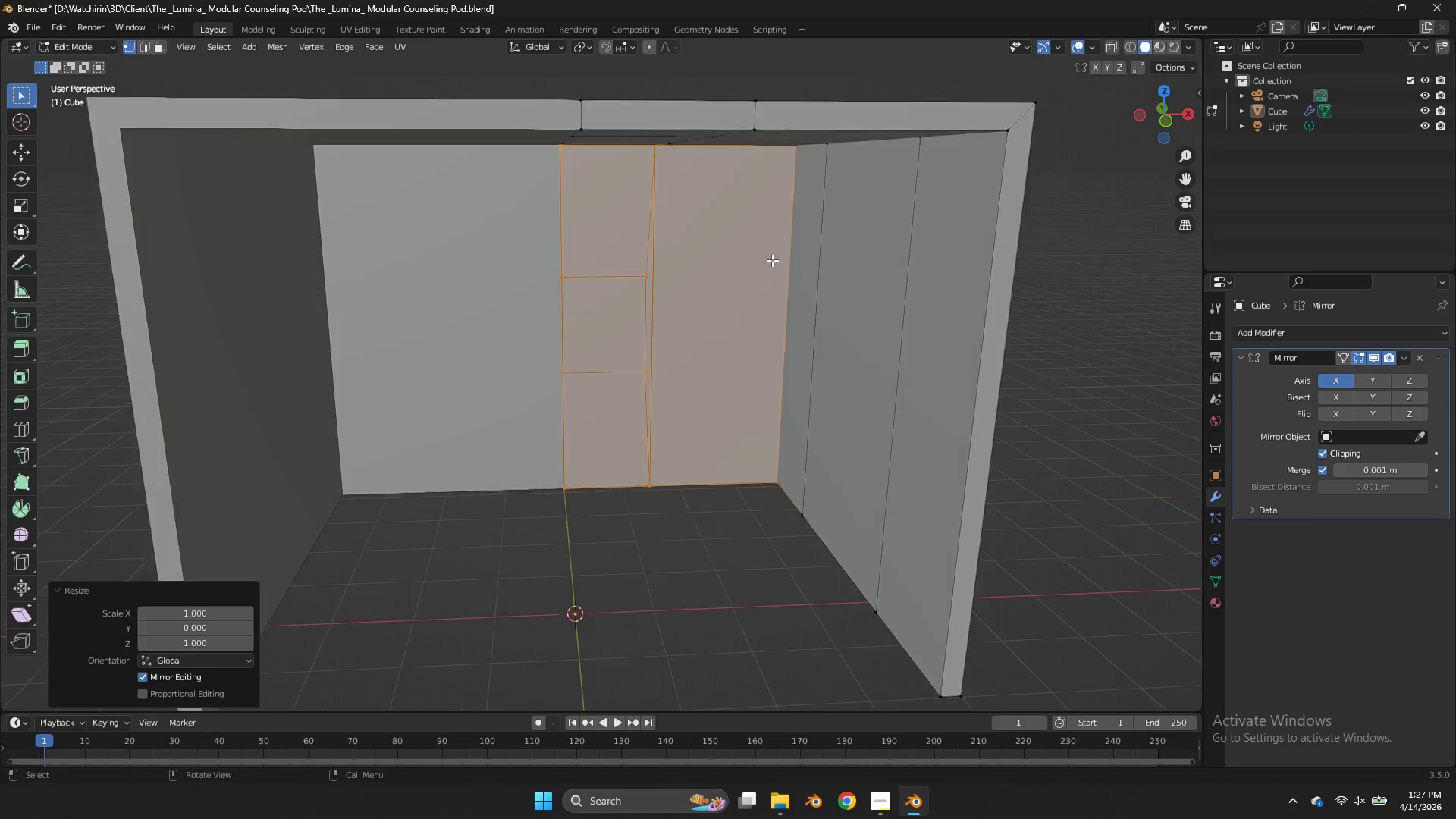 
scroll: coordinate [772, 260], scroll_direction: up, amount: 5.0
 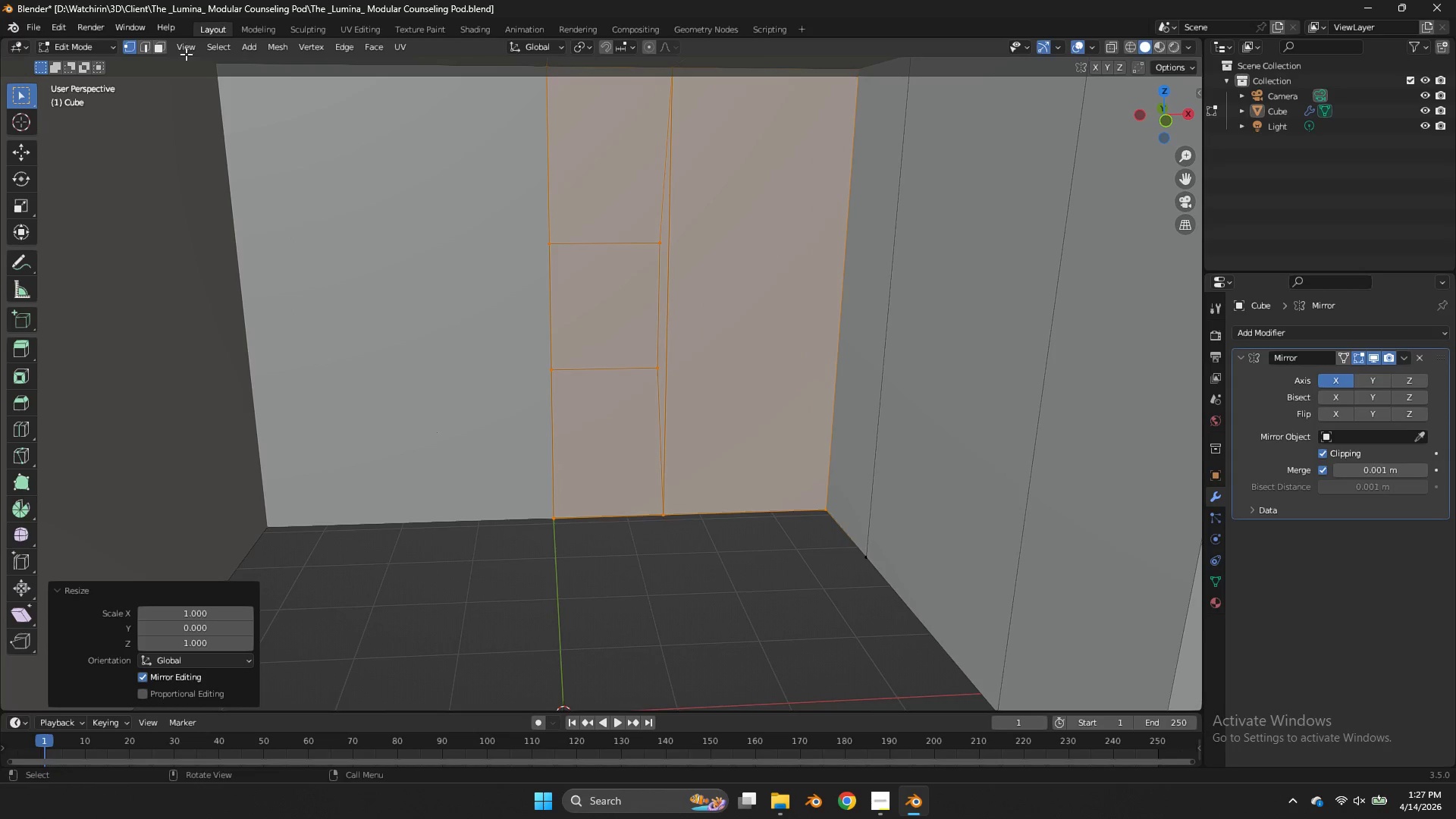 
left_click([163, 48])
 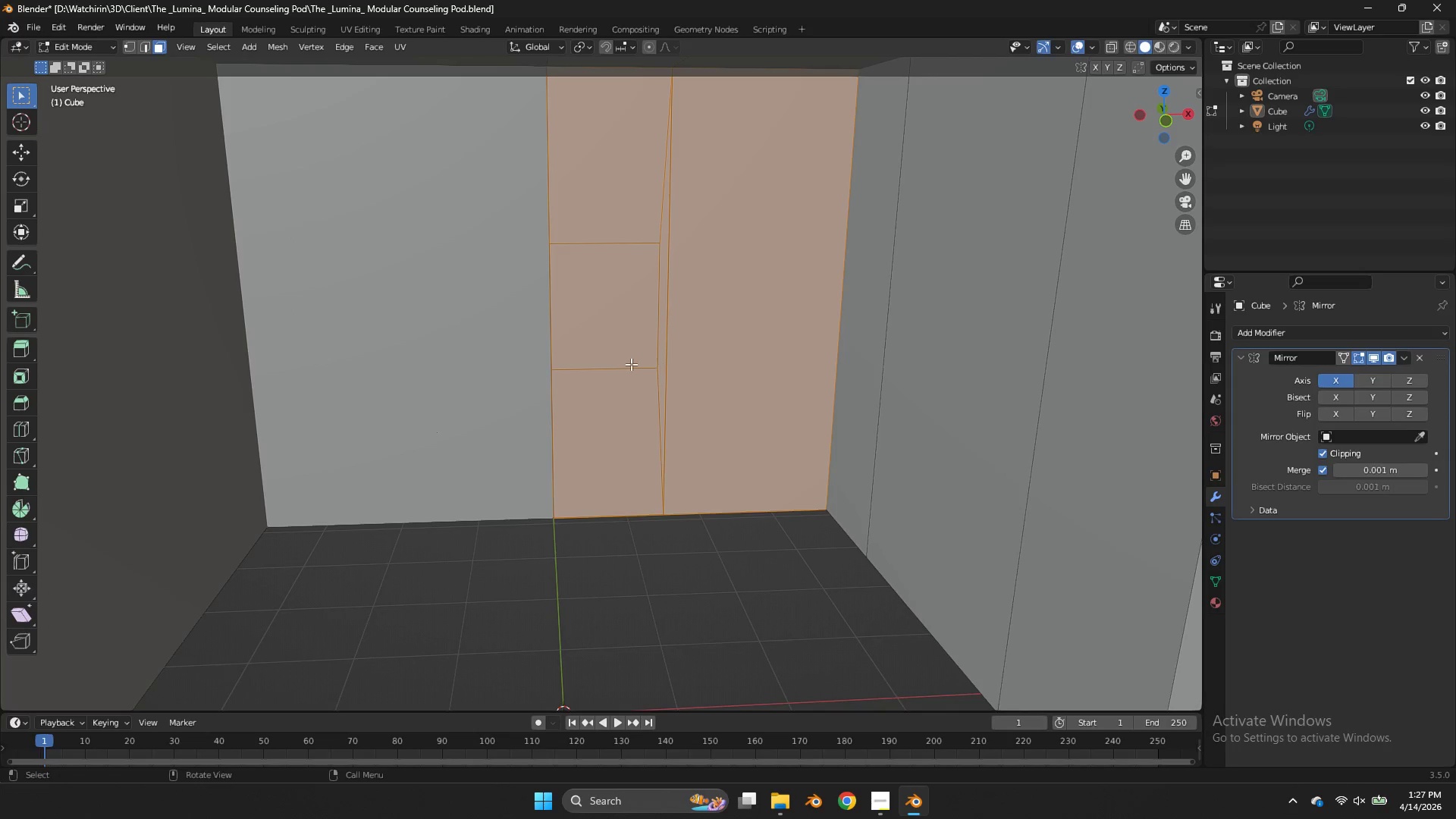 
left_click([631, 364])
 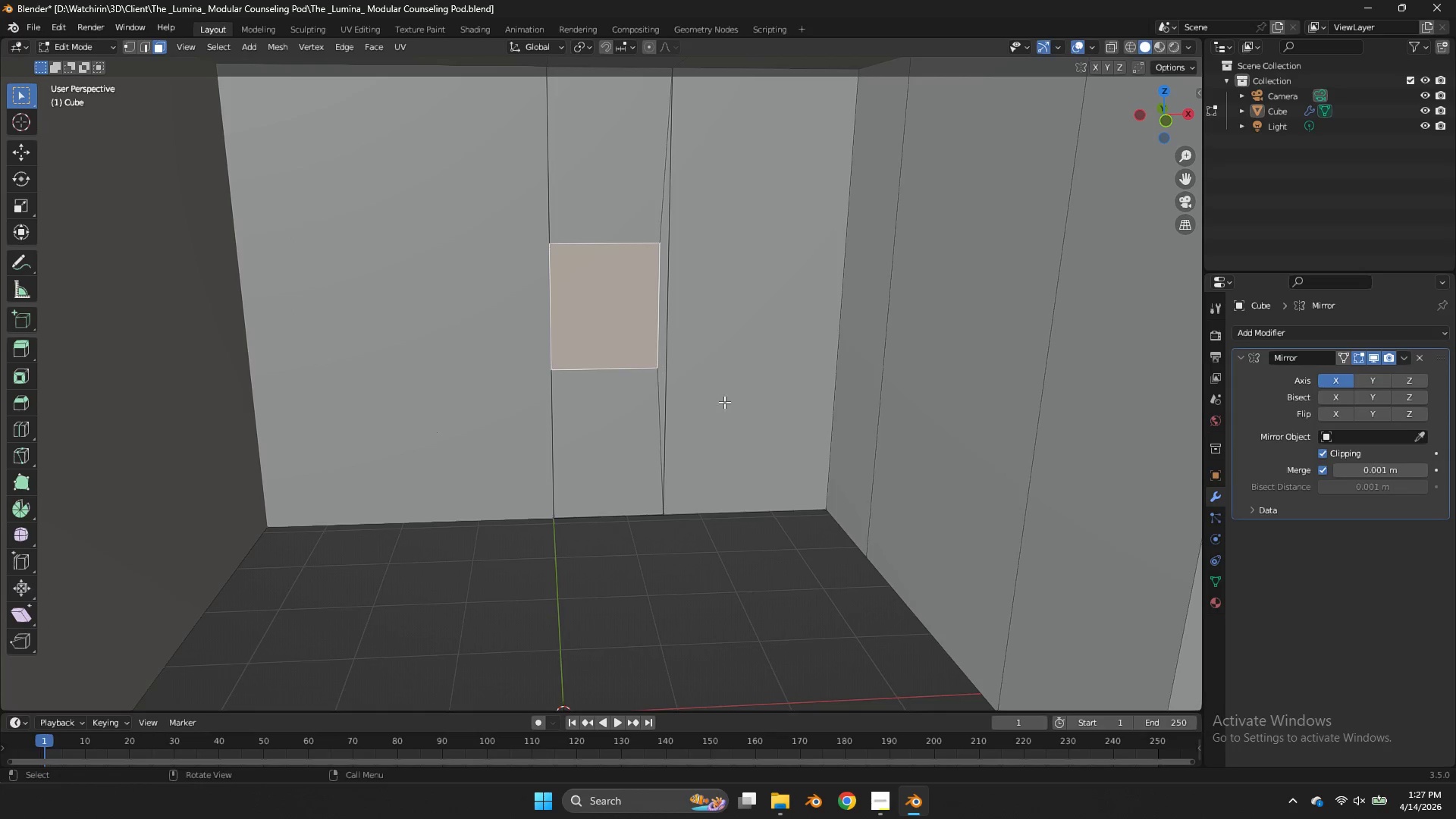 
key(E)
 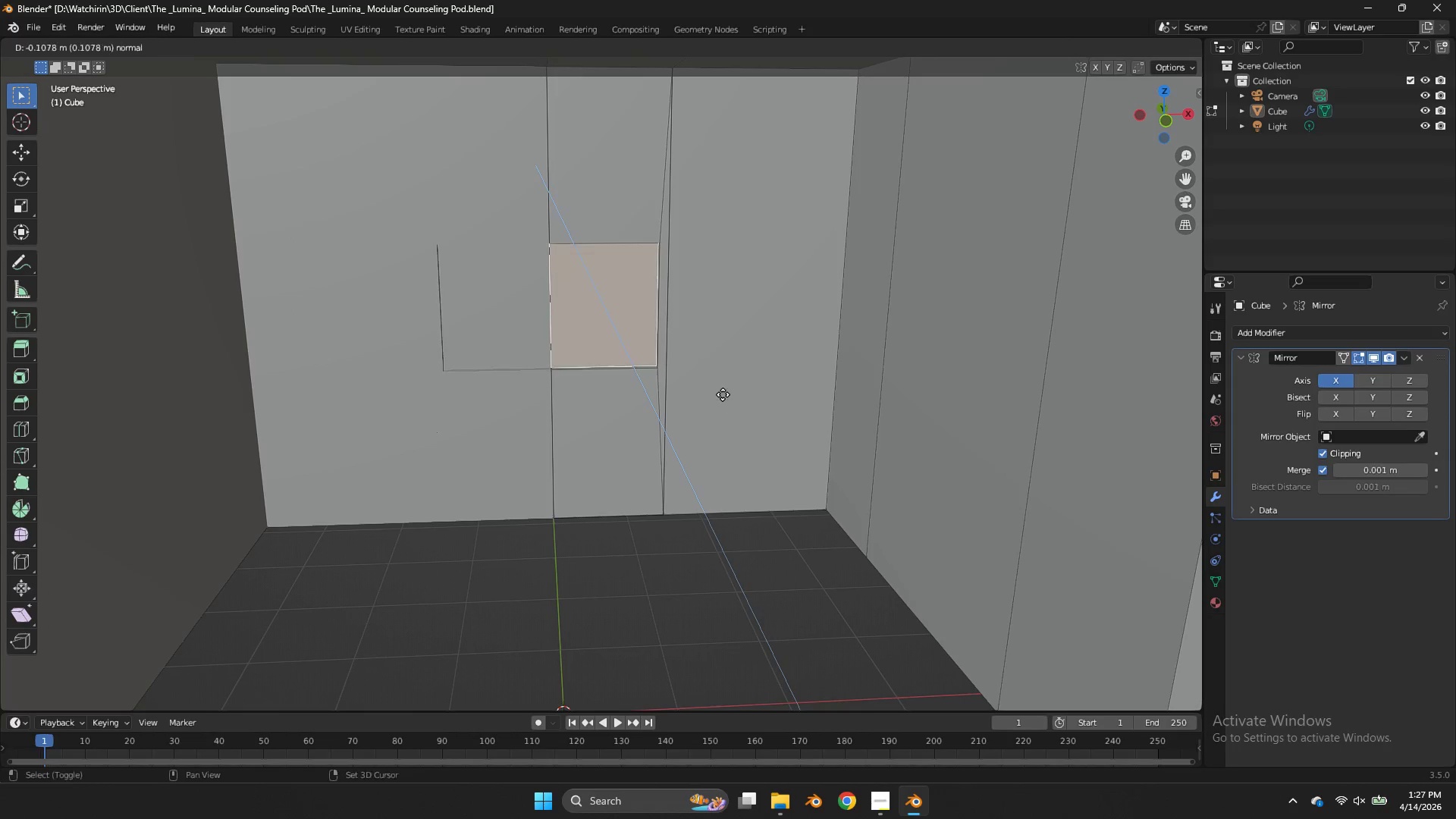 
hold_key(key=ShiftLeft, duration=2.38)
left_click([724, 274])
 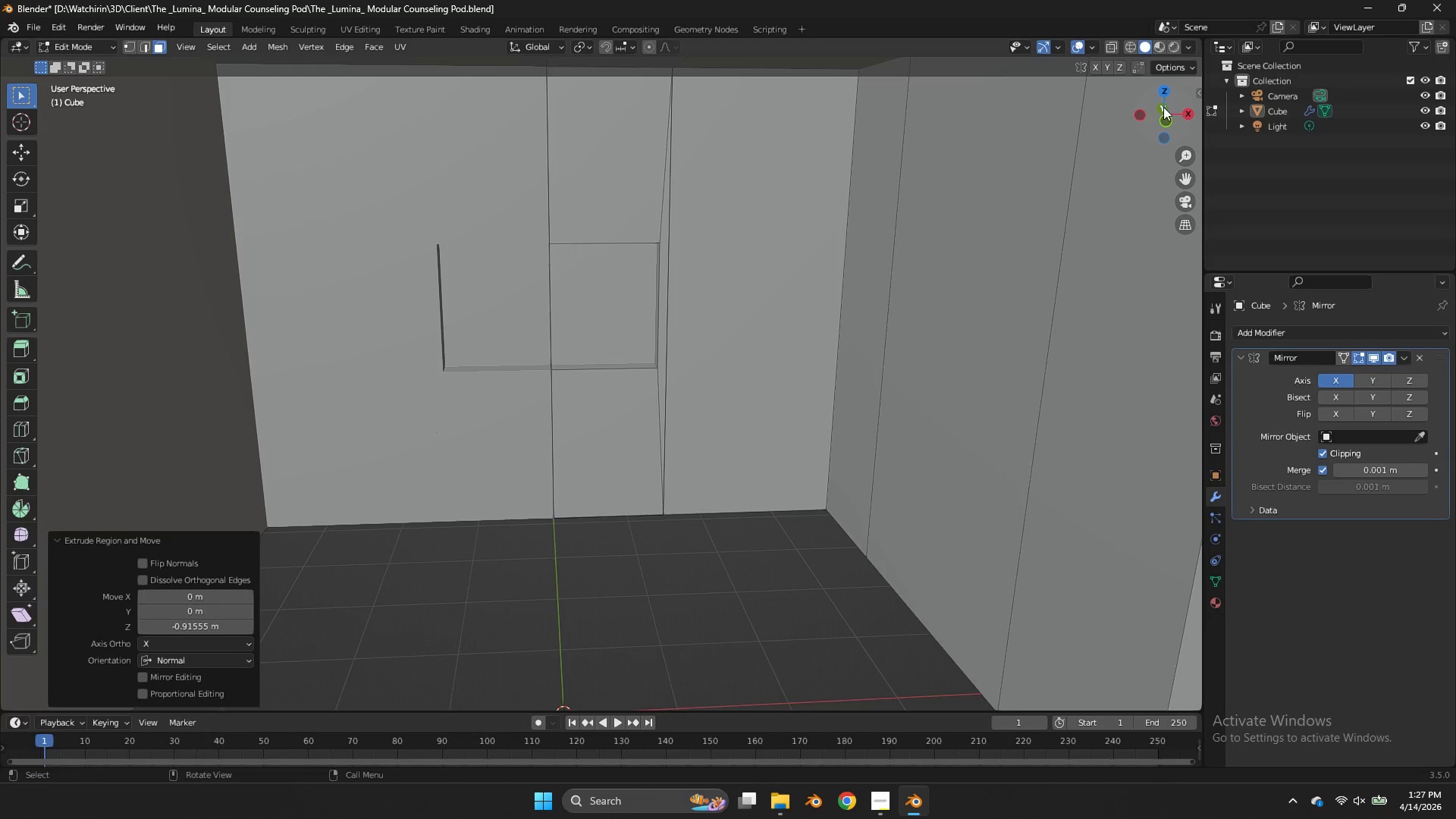 
left_click_drag(start_coordinate=[1163, 107], to_coordinate=[996, 128])
 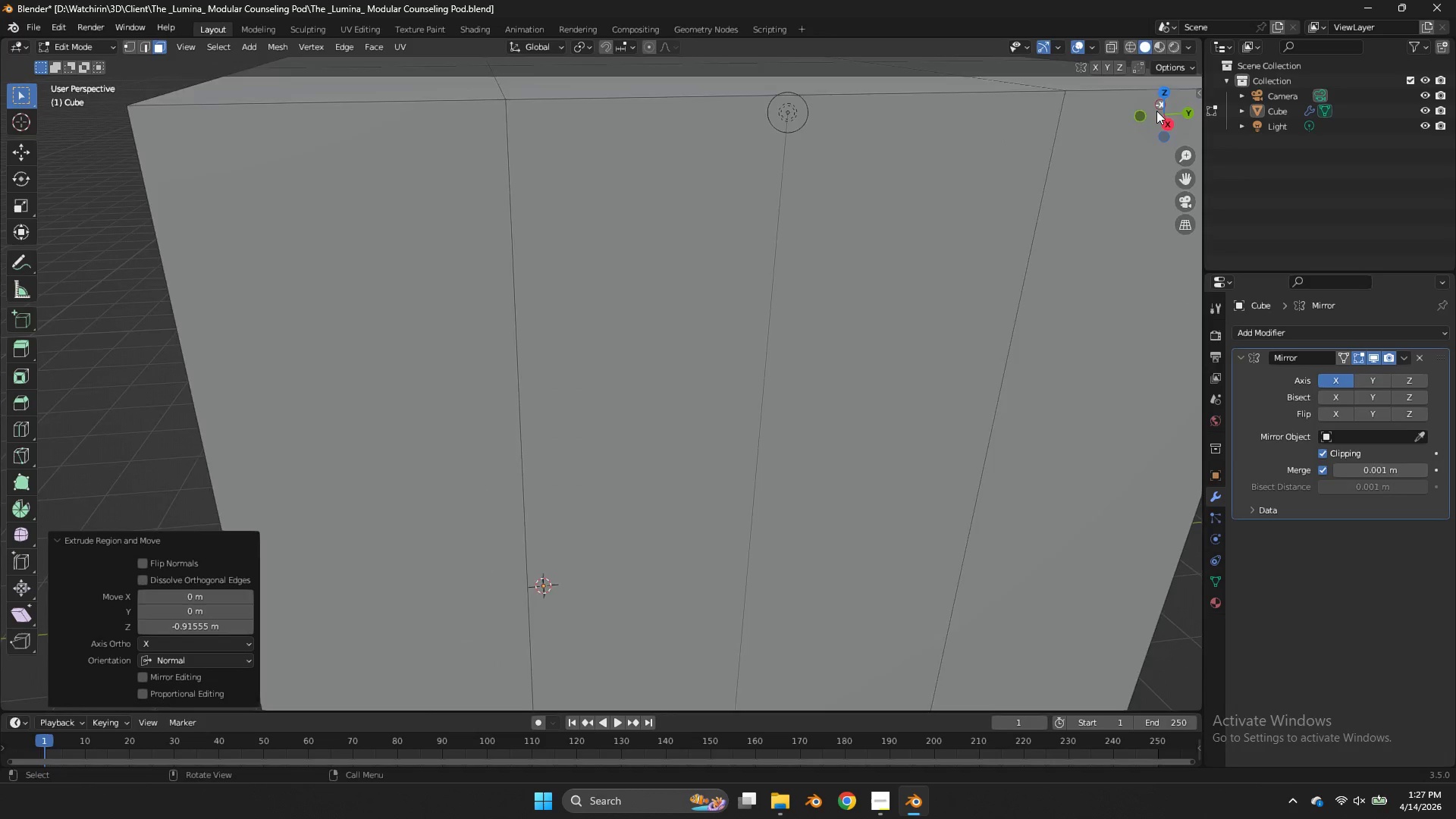 
left_click_drag(start_coordinate=[1156, 111], to_coordinate=[1029, 116])
 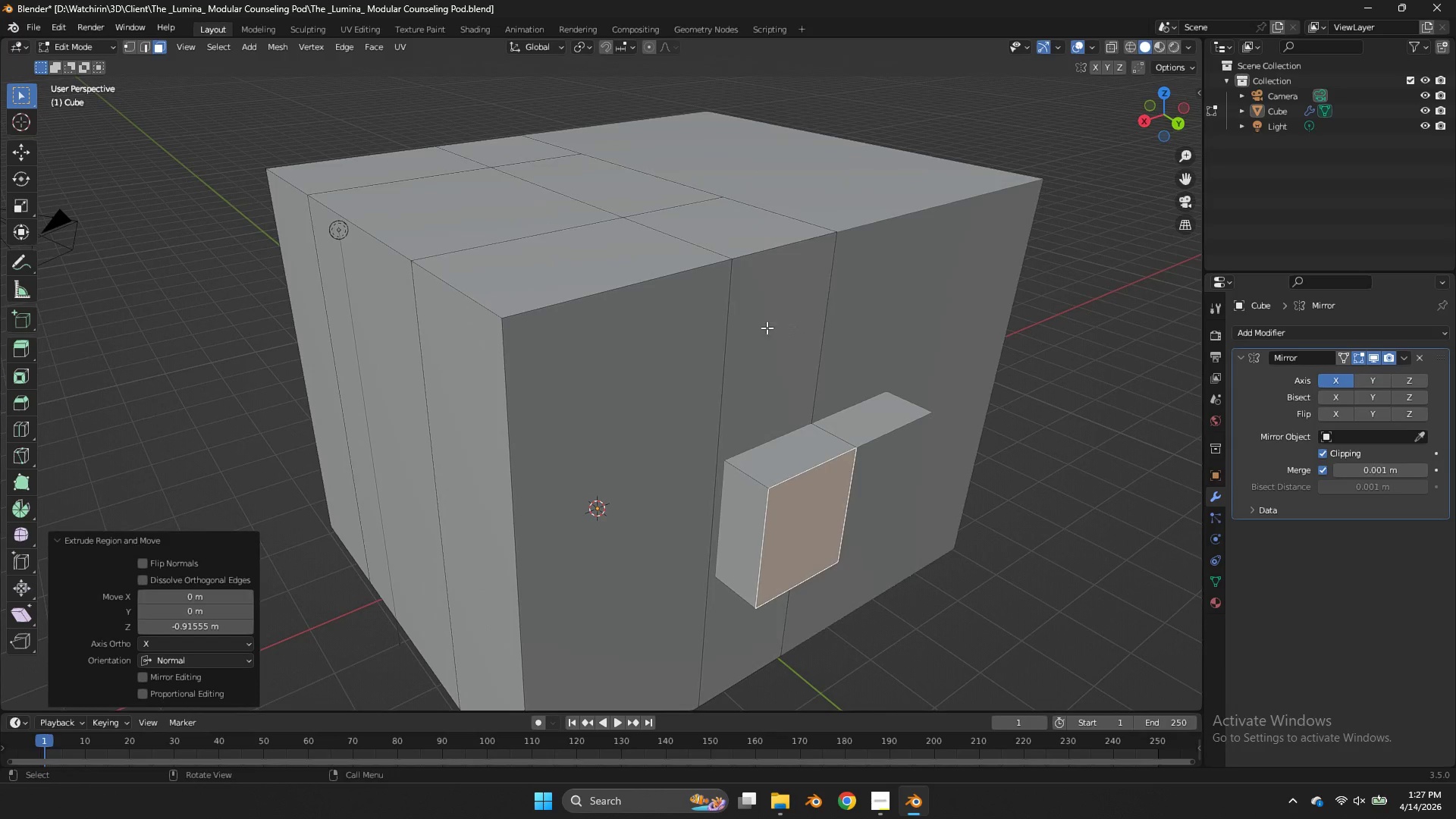 
scroll: coordinate [1156, 111], scroll_direction: down, amount: 3.0
 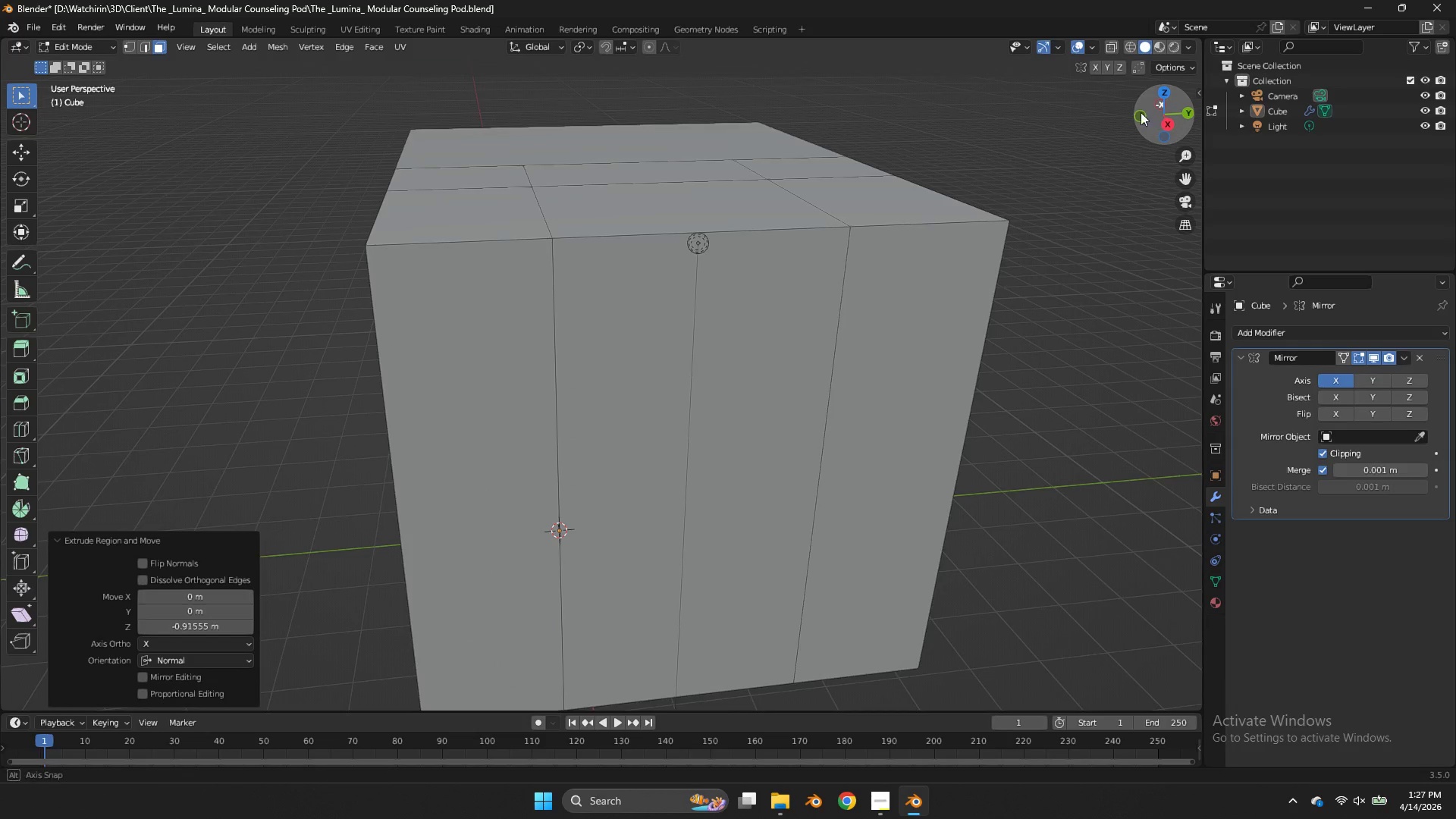 
left_click([767, 328])
 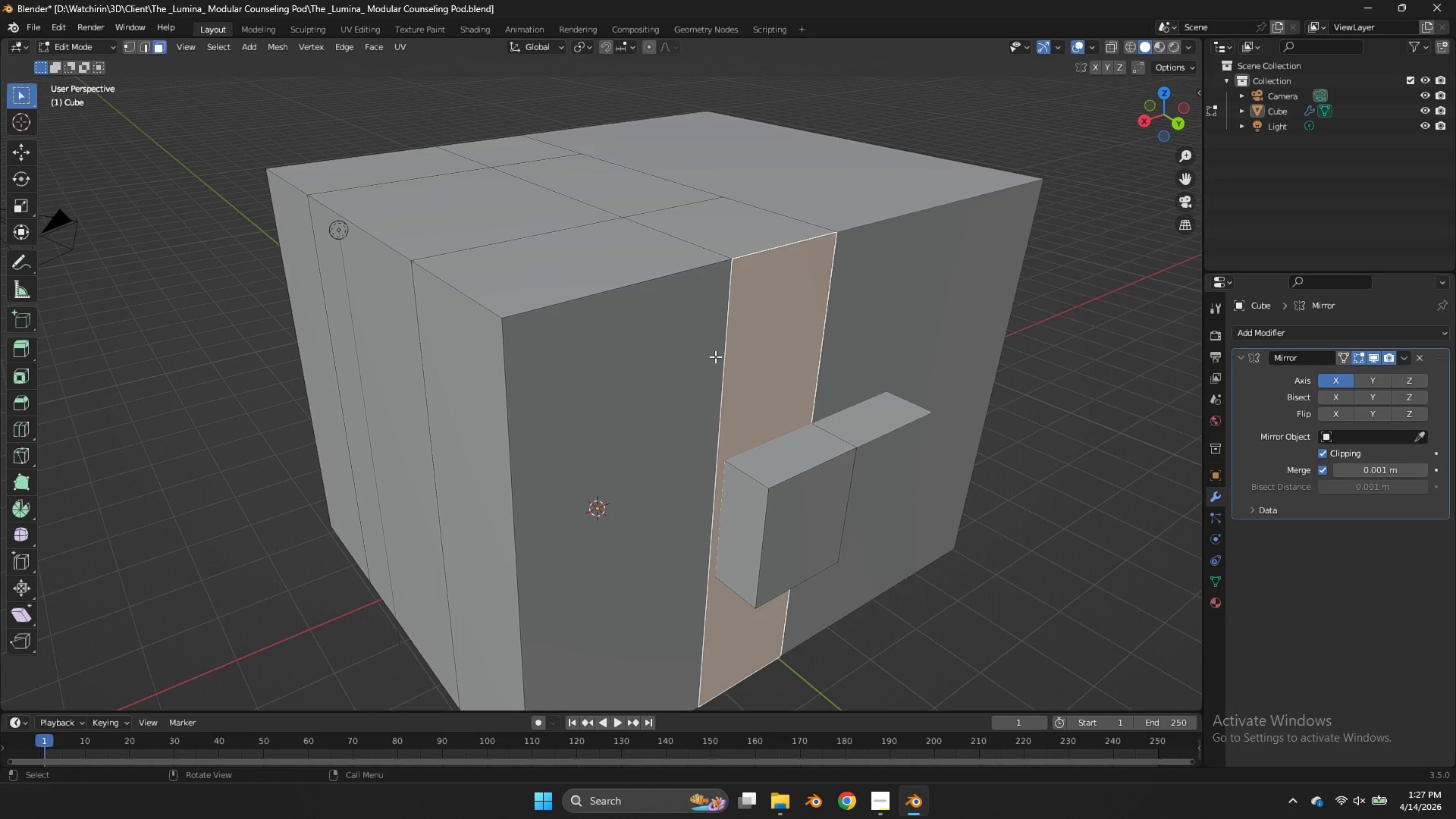 
hold_key(key=ShiftLeft, duration=0.72)
double_click([667, 371])
 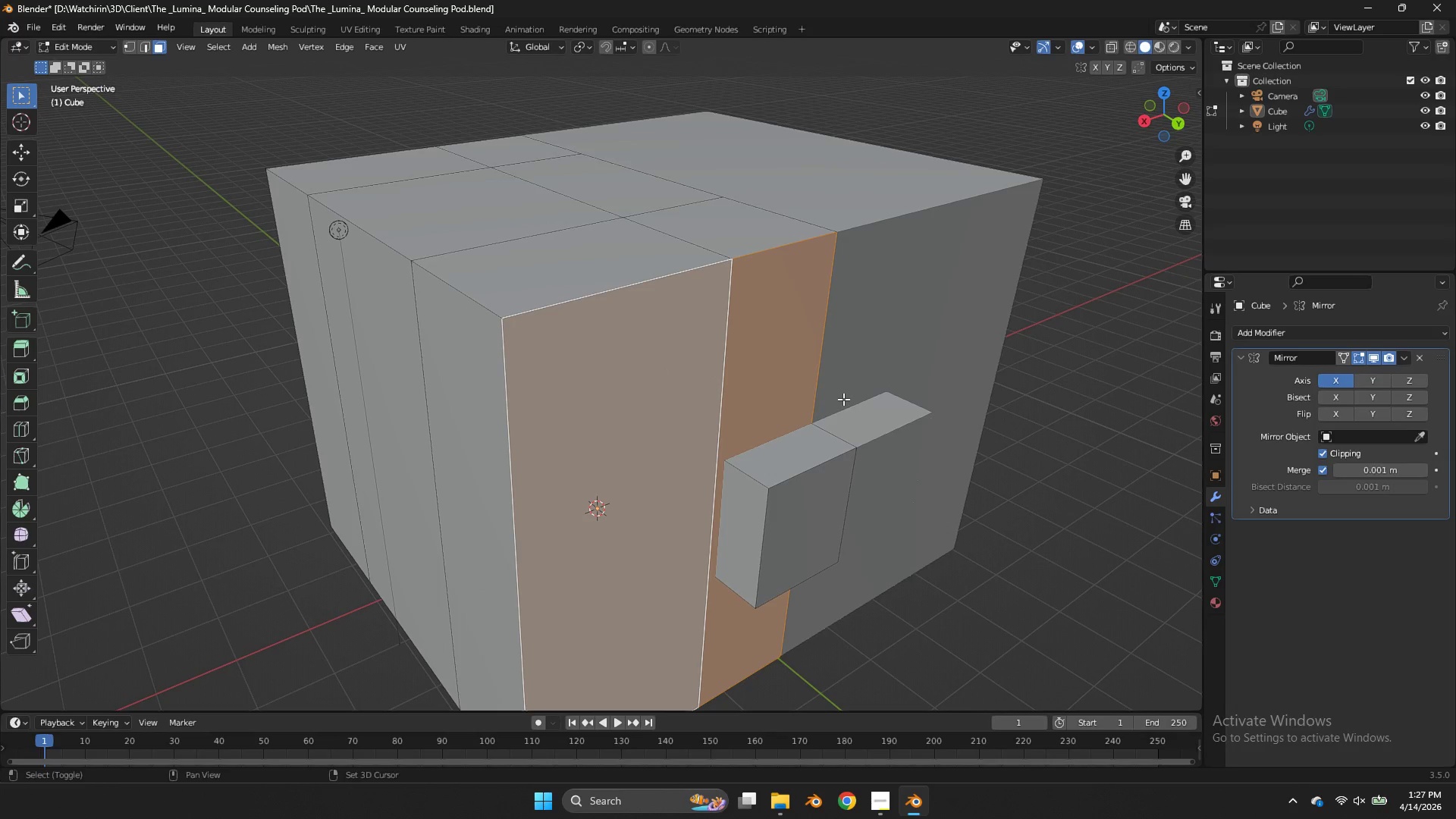 
key(G)
 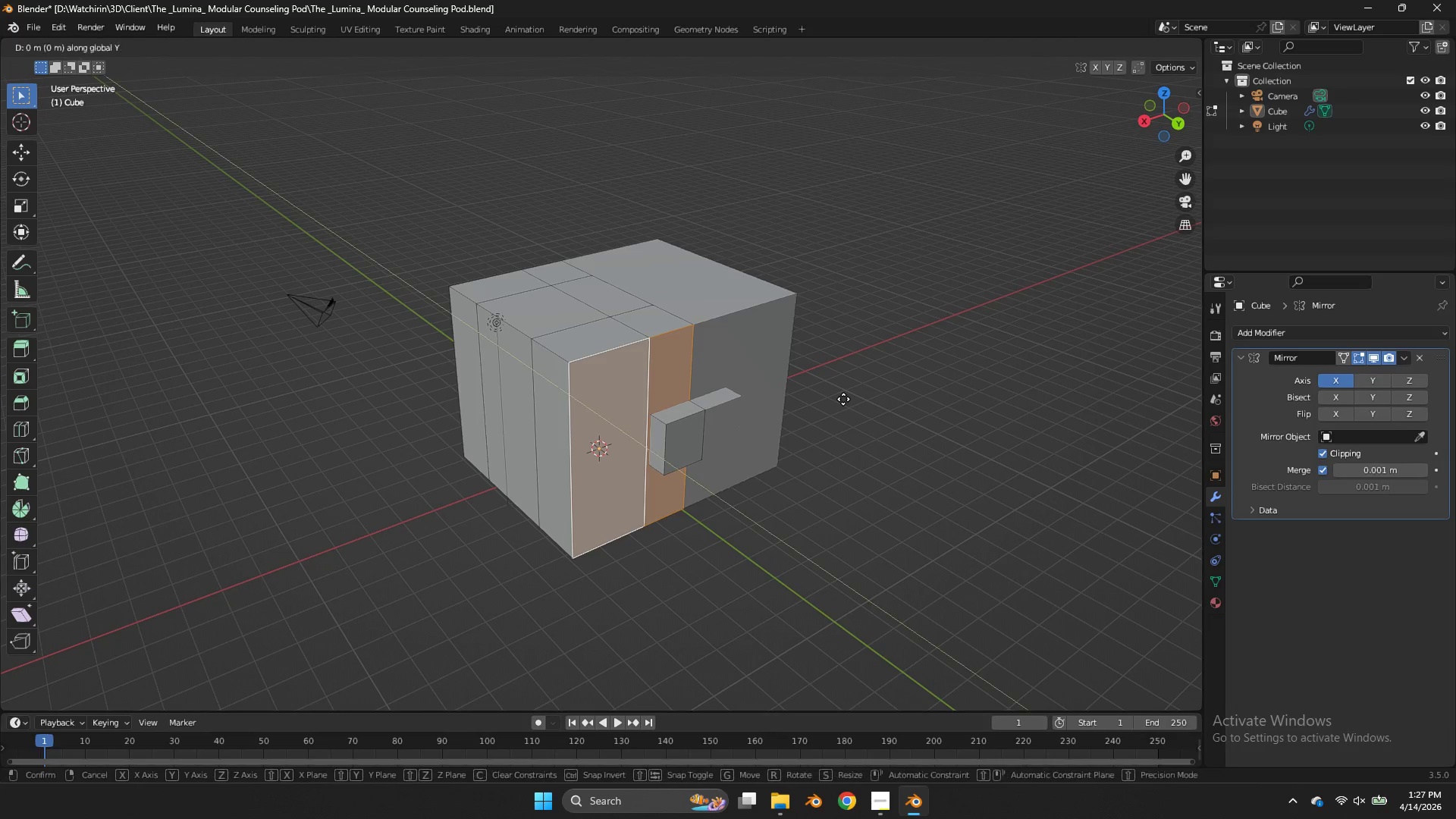 
scroll: coordinate [843, 399], scroll_direction: down, amount: 4.0
 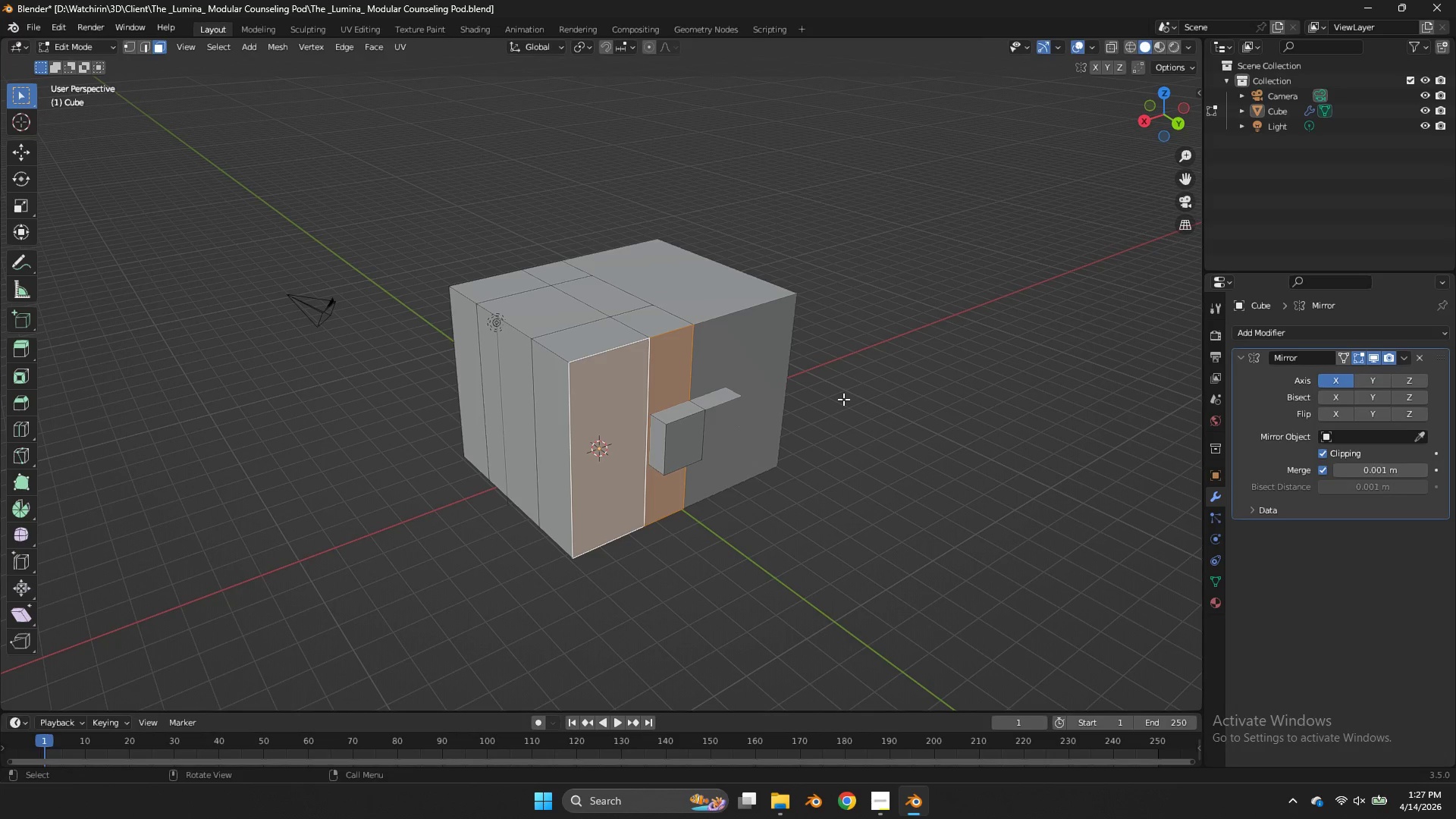 
key(Y)
 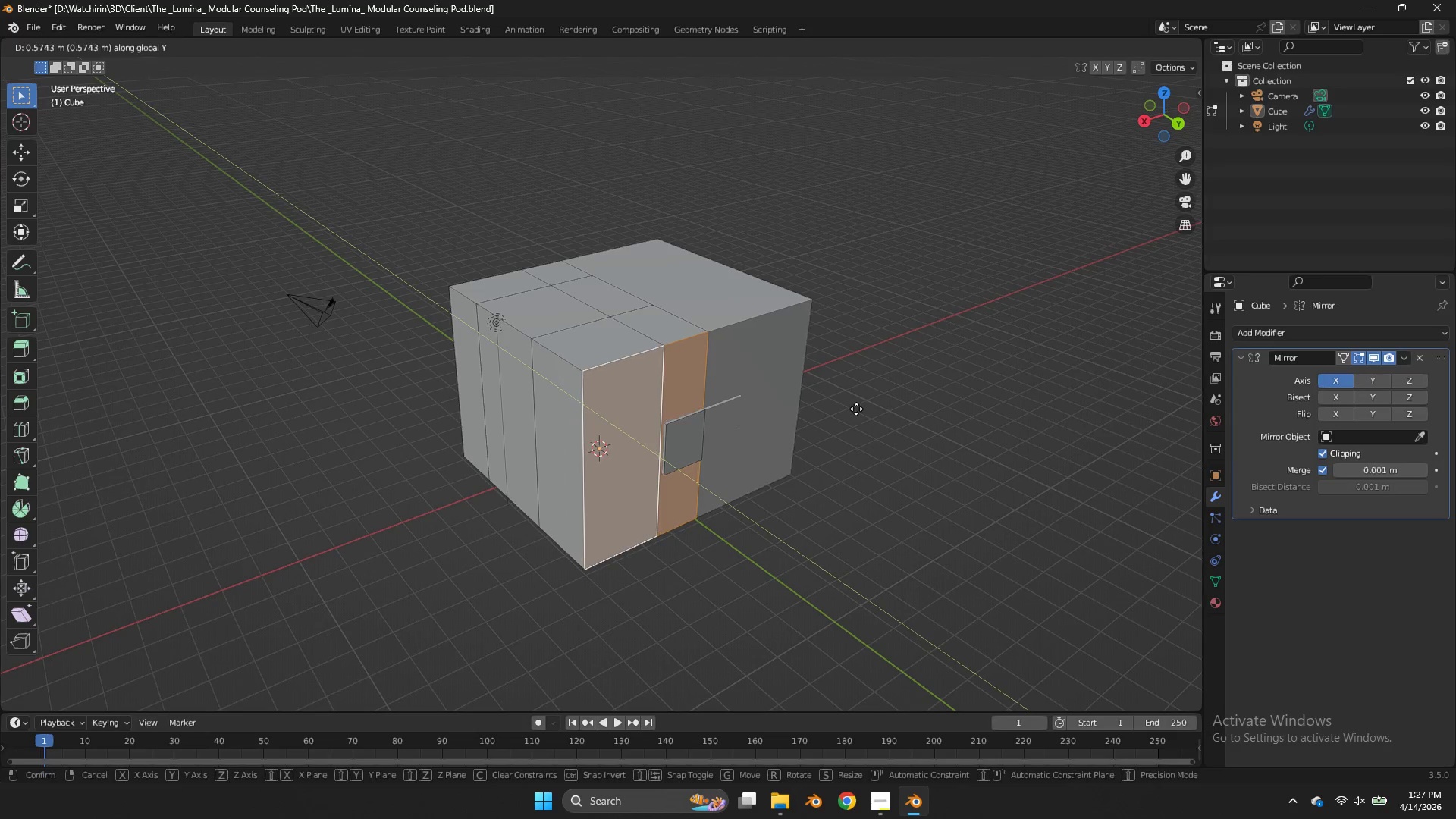 
hold_key(key=ShiftLeft, duration=2.97)
left_click([882, 434])
 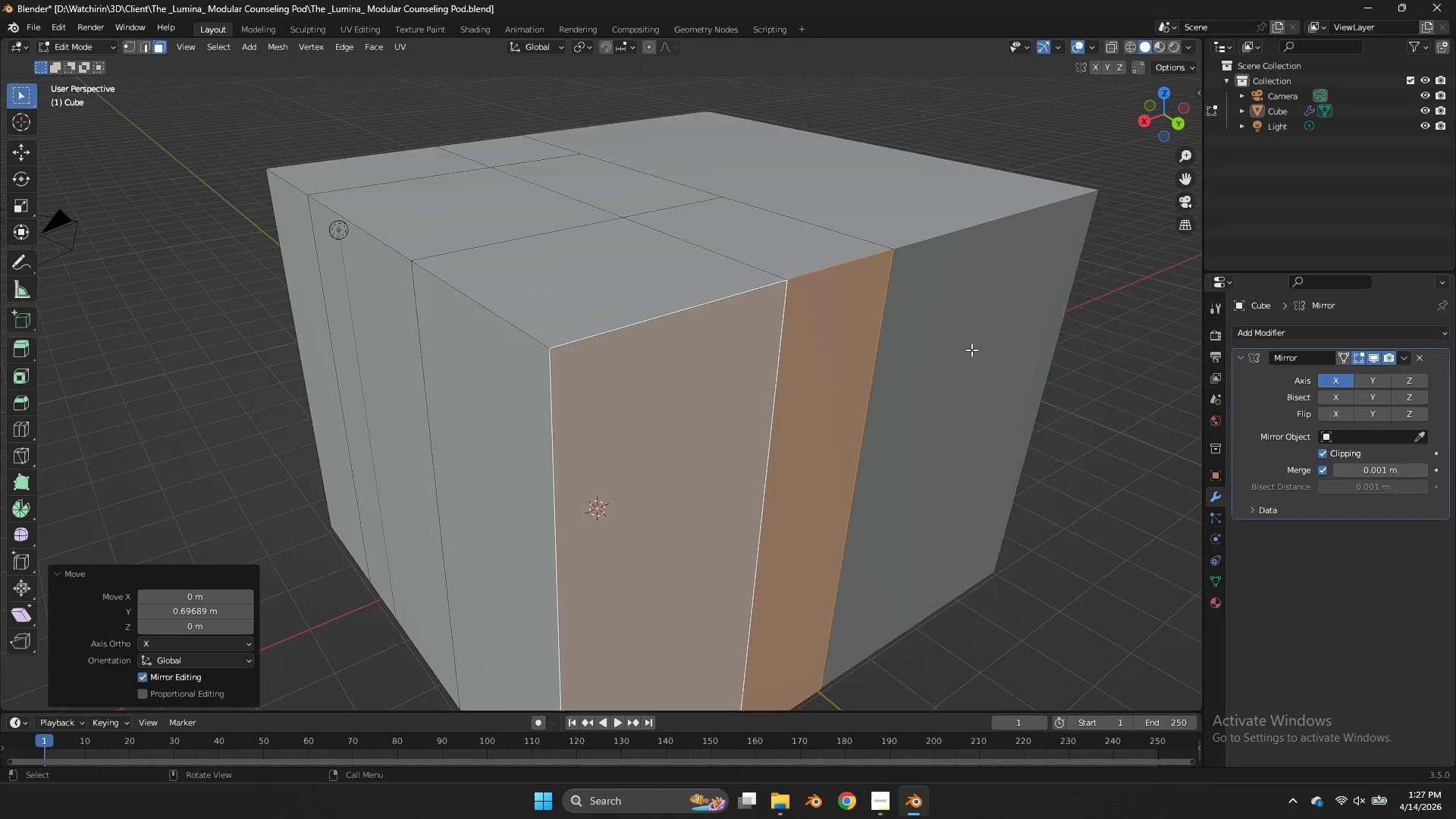 
left_click_drag(start_coordinate=[1163, 135], to_coordinate=[285, 125])
 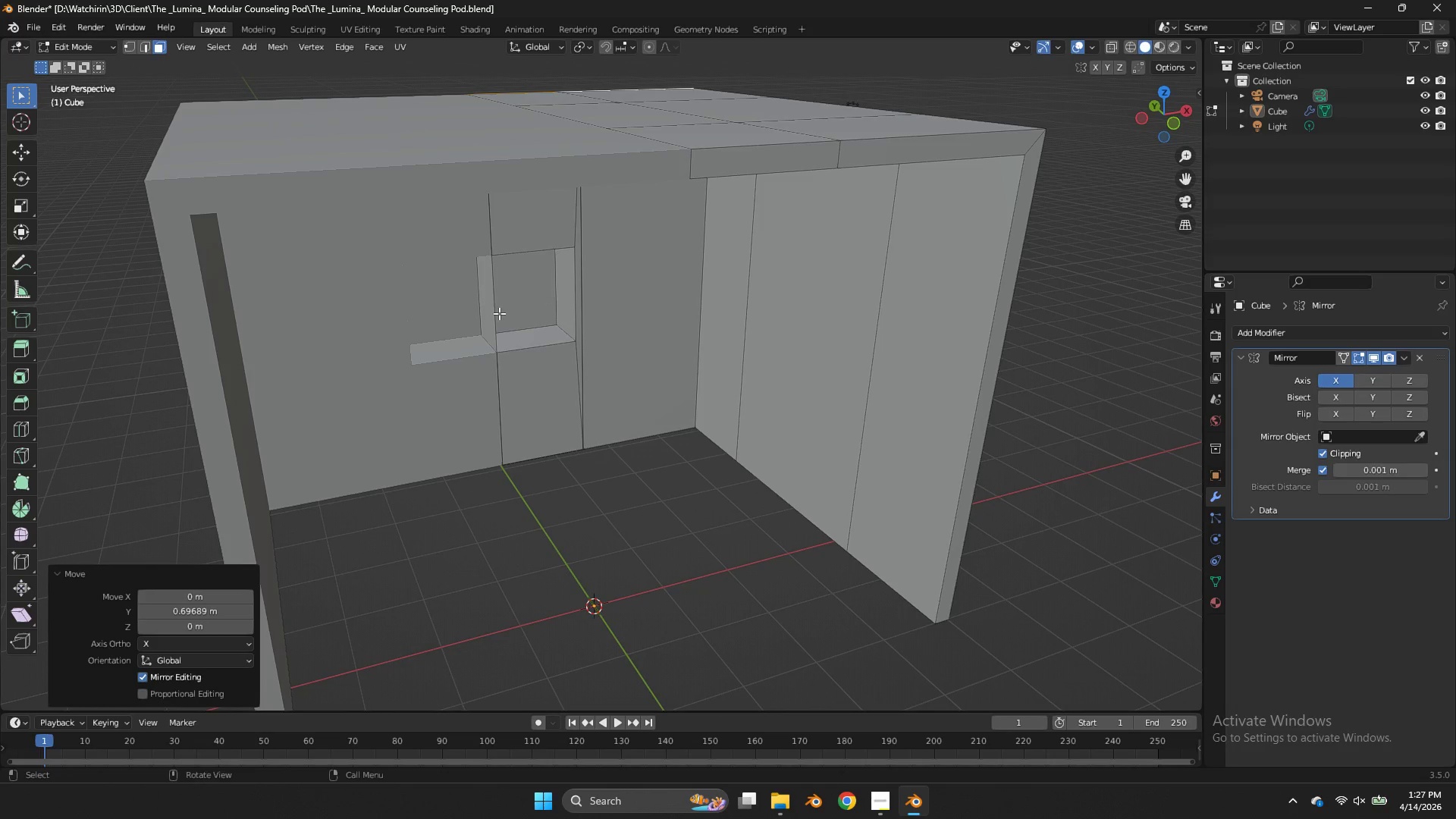 
scroll: coordinate [973, 348], scroll_direction: up, amount: 5.0
 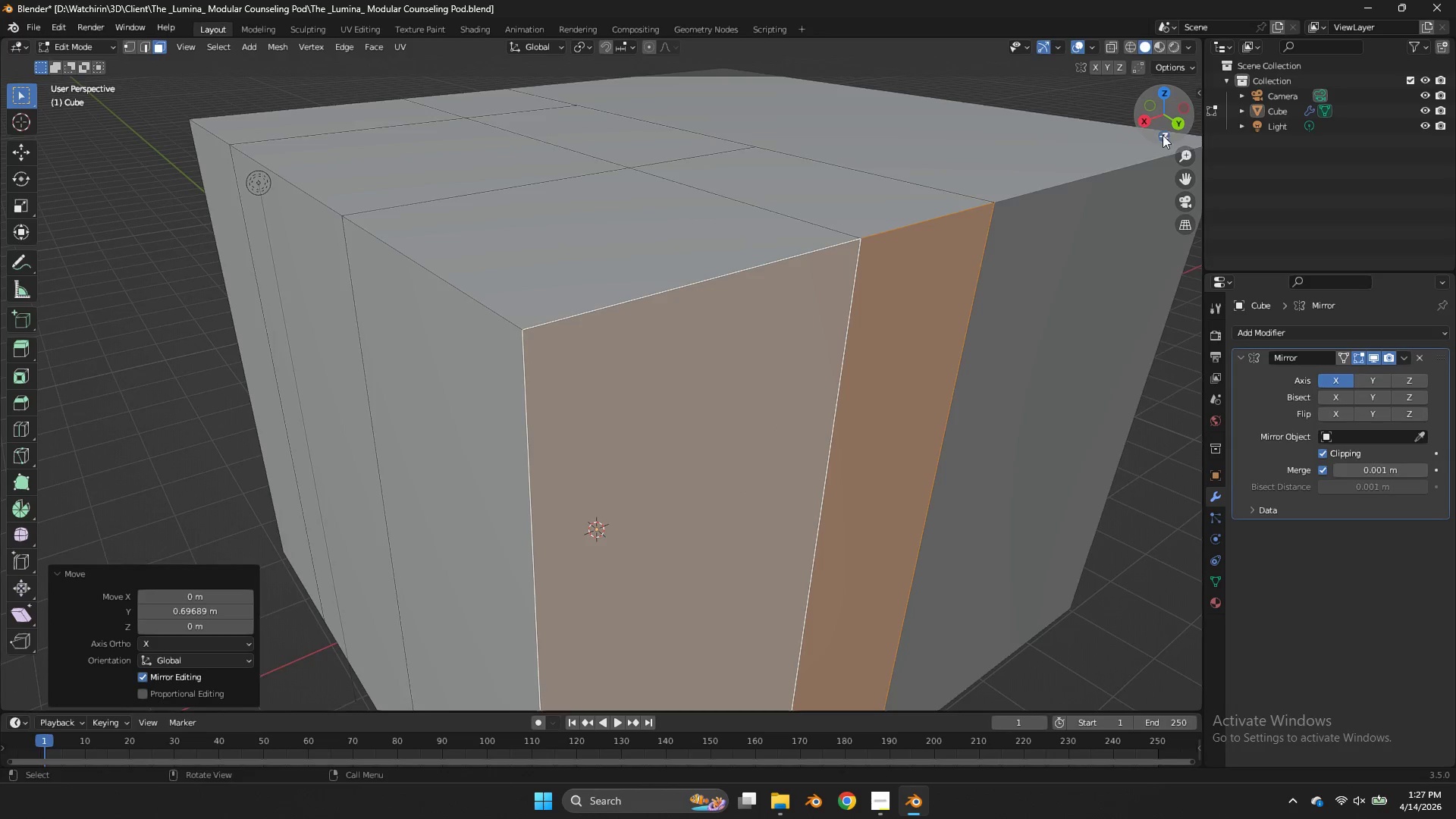 
left_click([486, 318])
 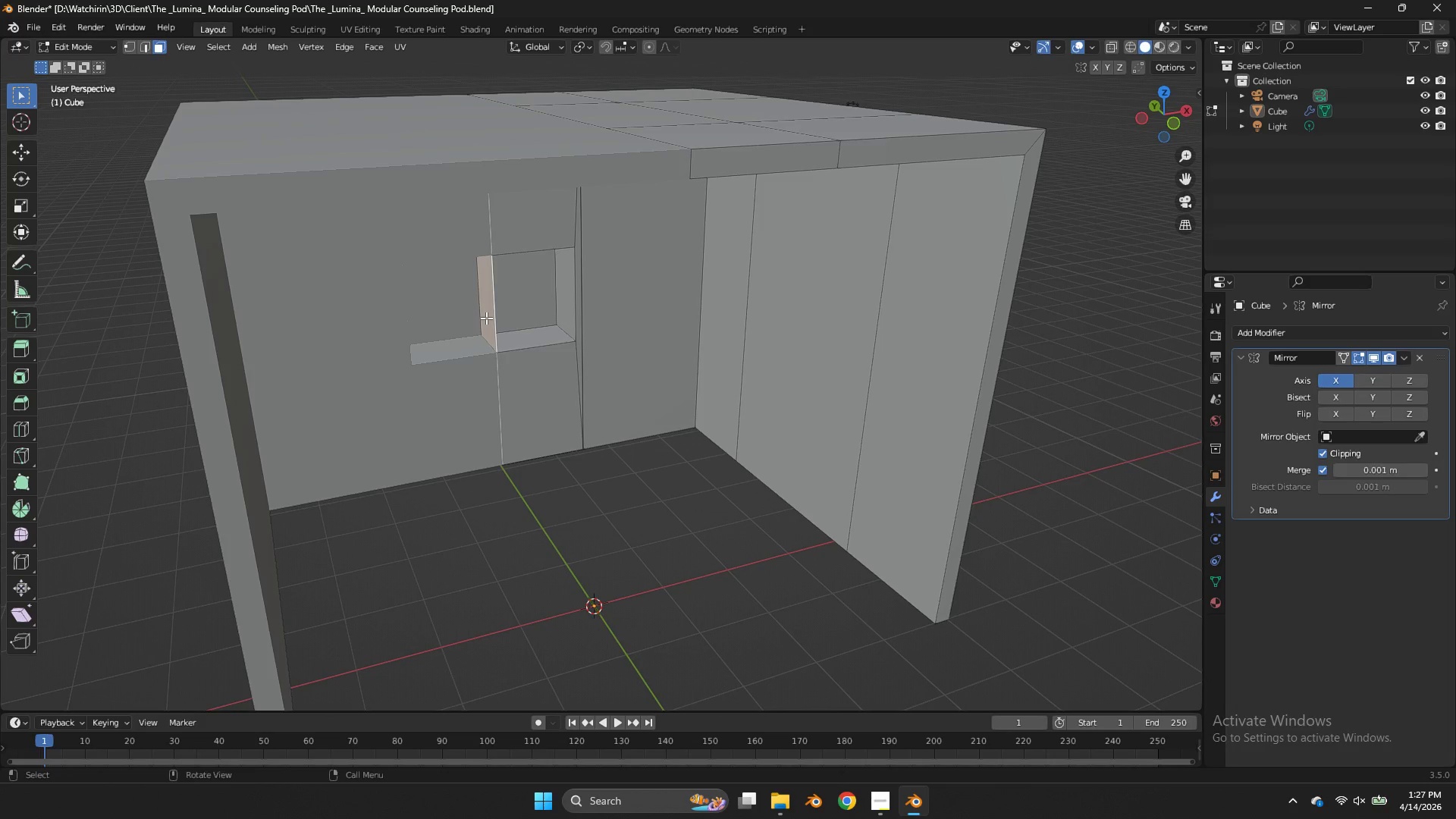 
key(X)
 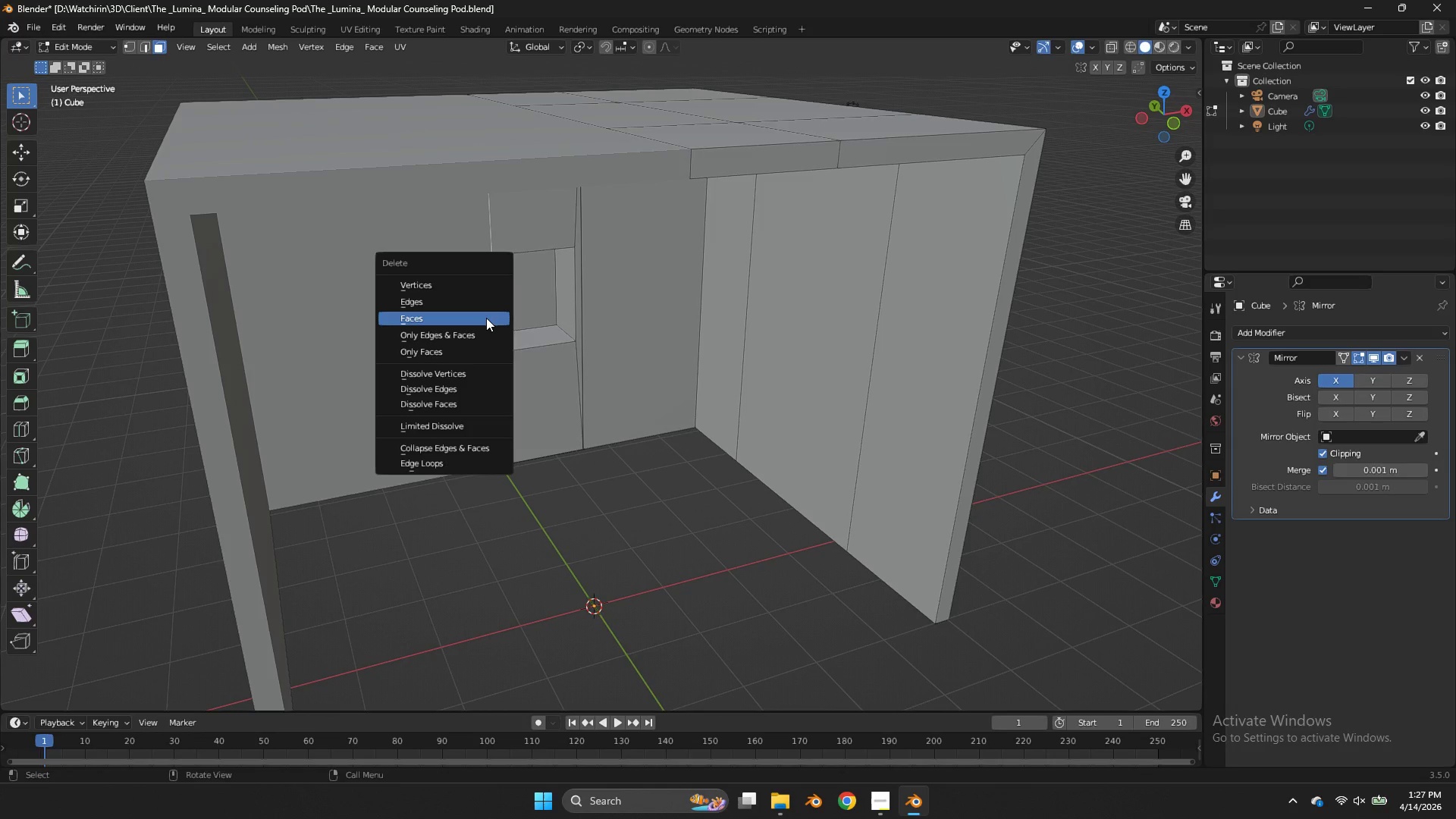 
left_click([486, 318])
 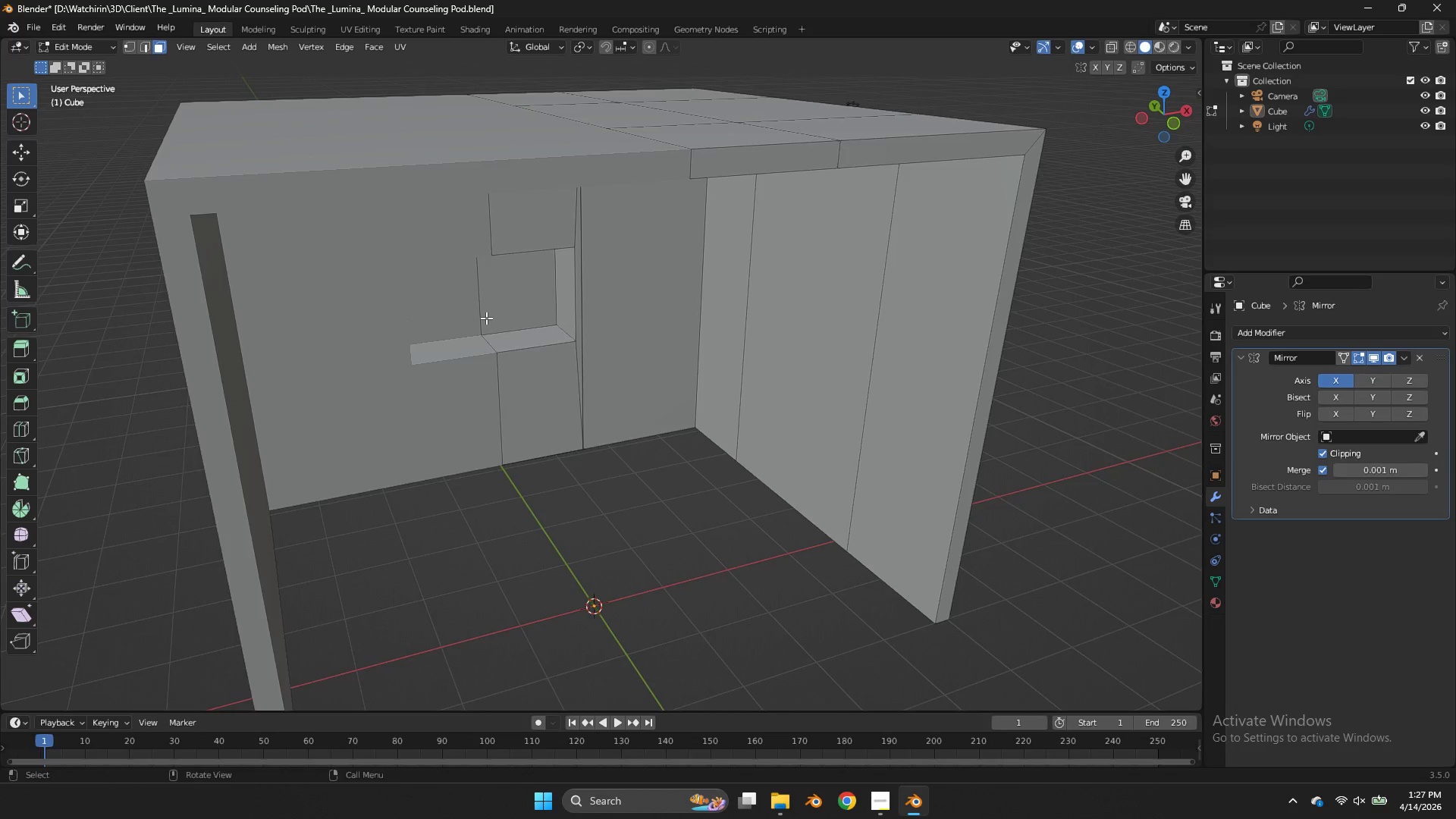 
scroll: coordinate [486, 318], scroll_direction: down, amount: 2.0
 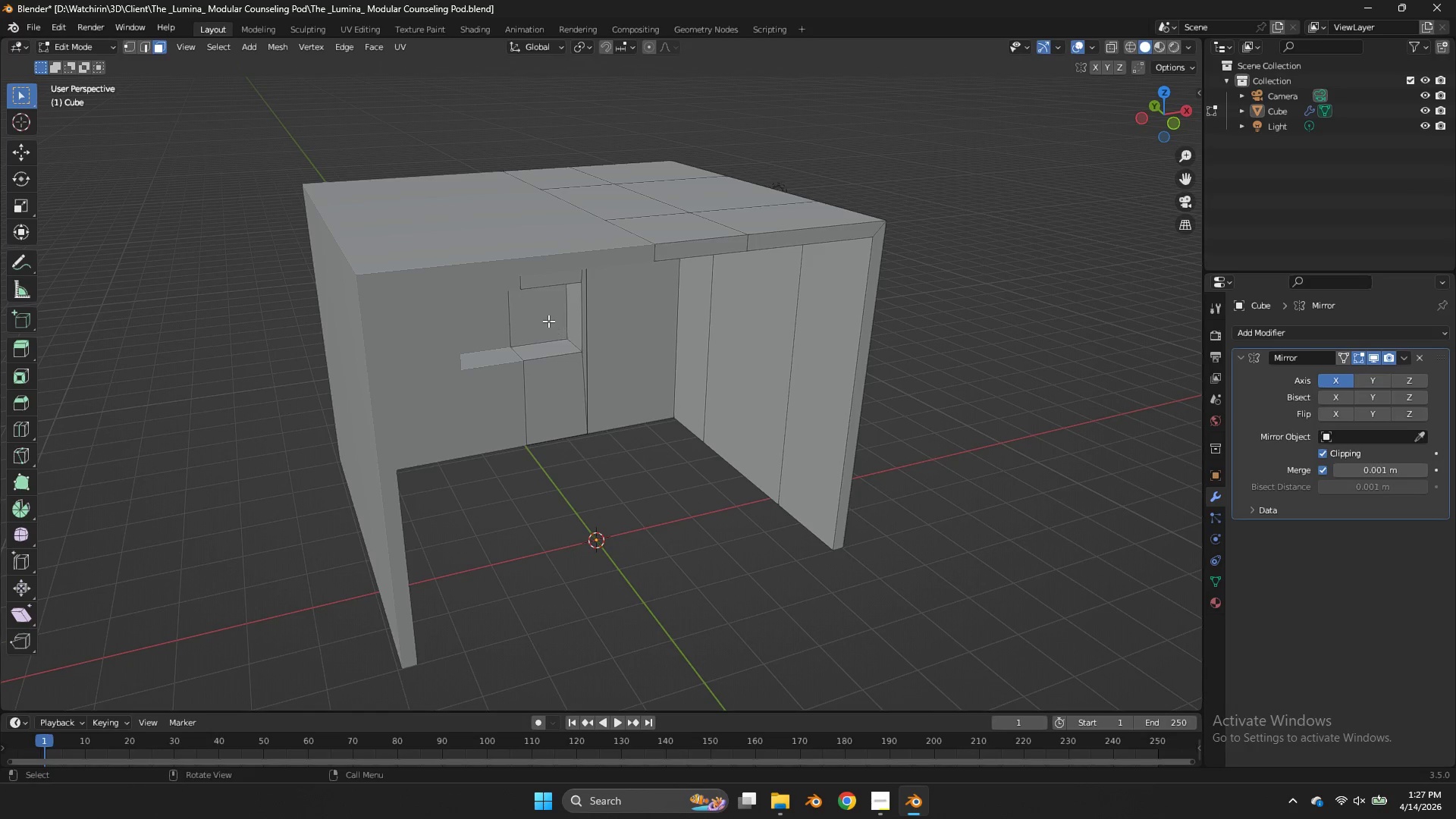 
double_click([548, 321])
 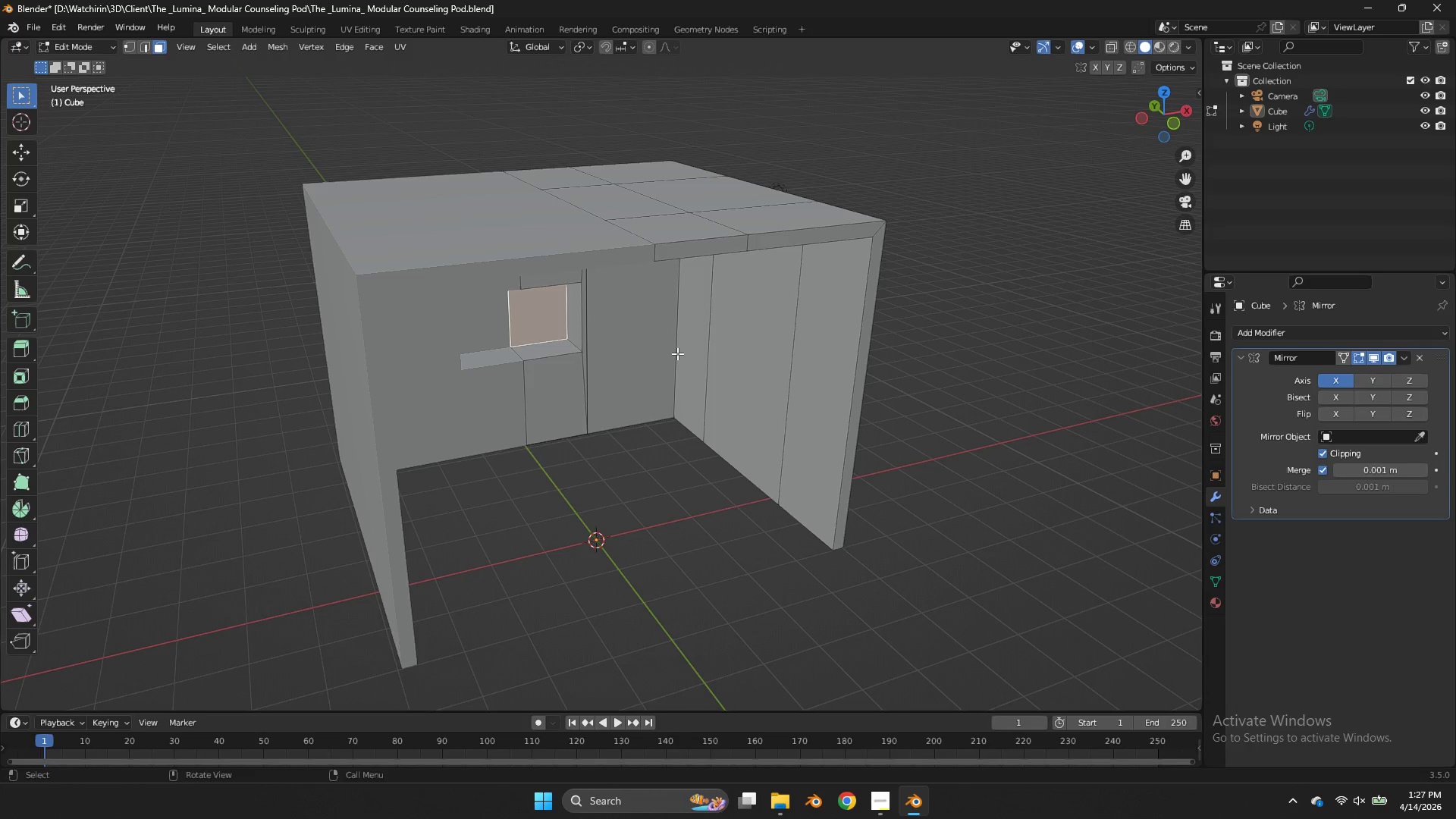 
key(Tab)
 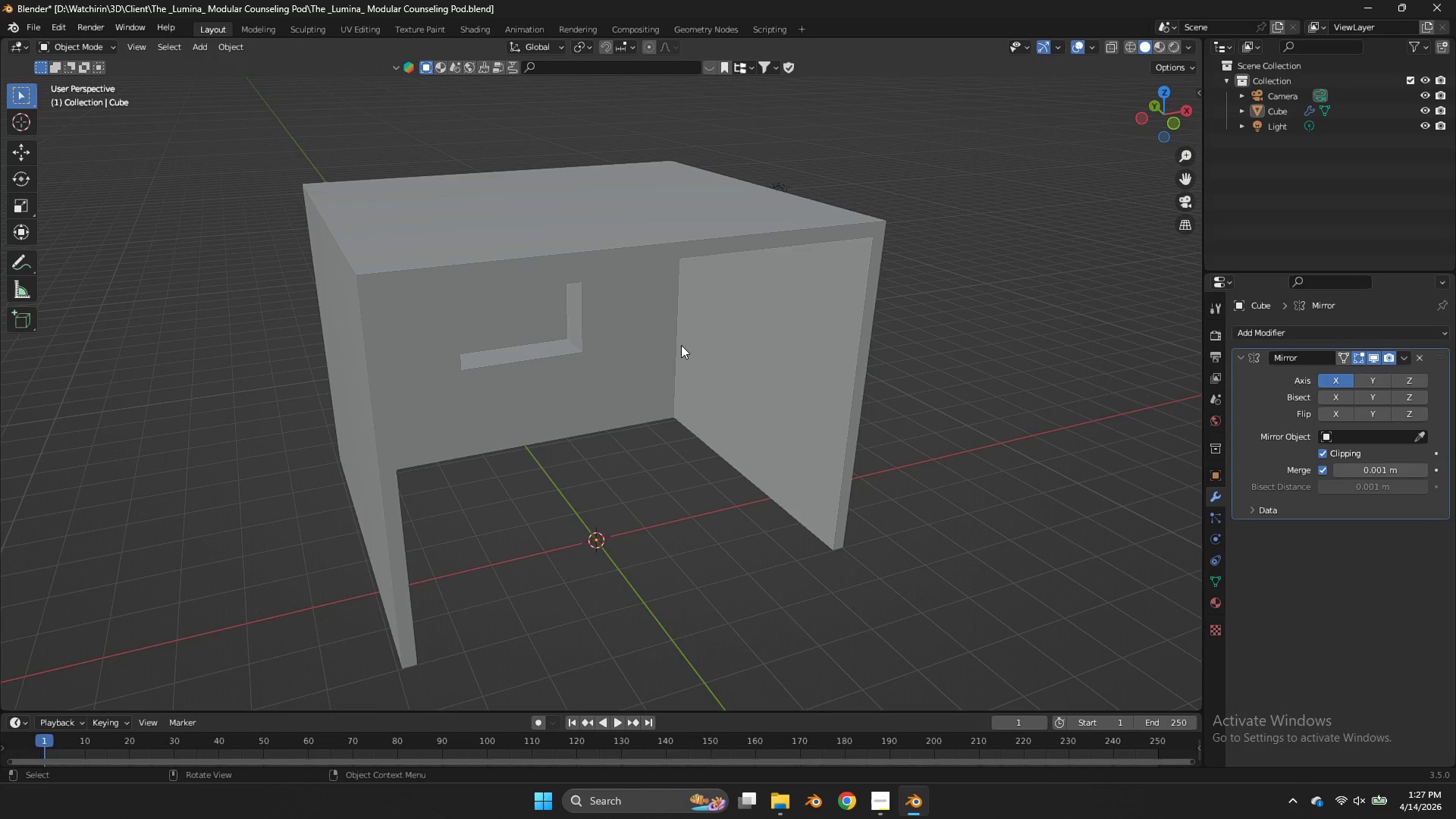 
scroll: coordinate [677, 353], scroll_direction: up, amount: 4.0
 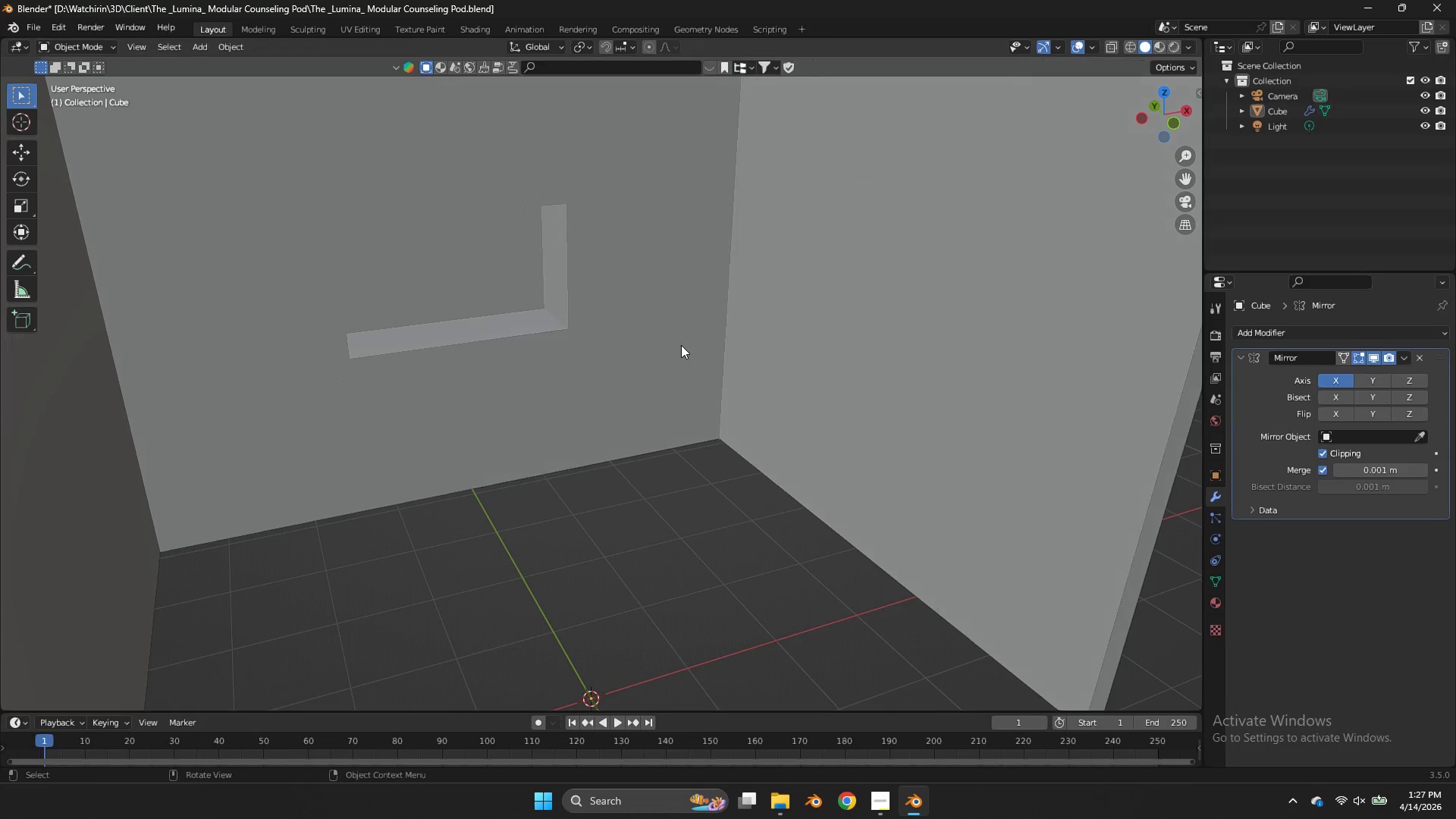 
scroll: coordinate [681, 345], scroll_direction: down, amount: 4.0
 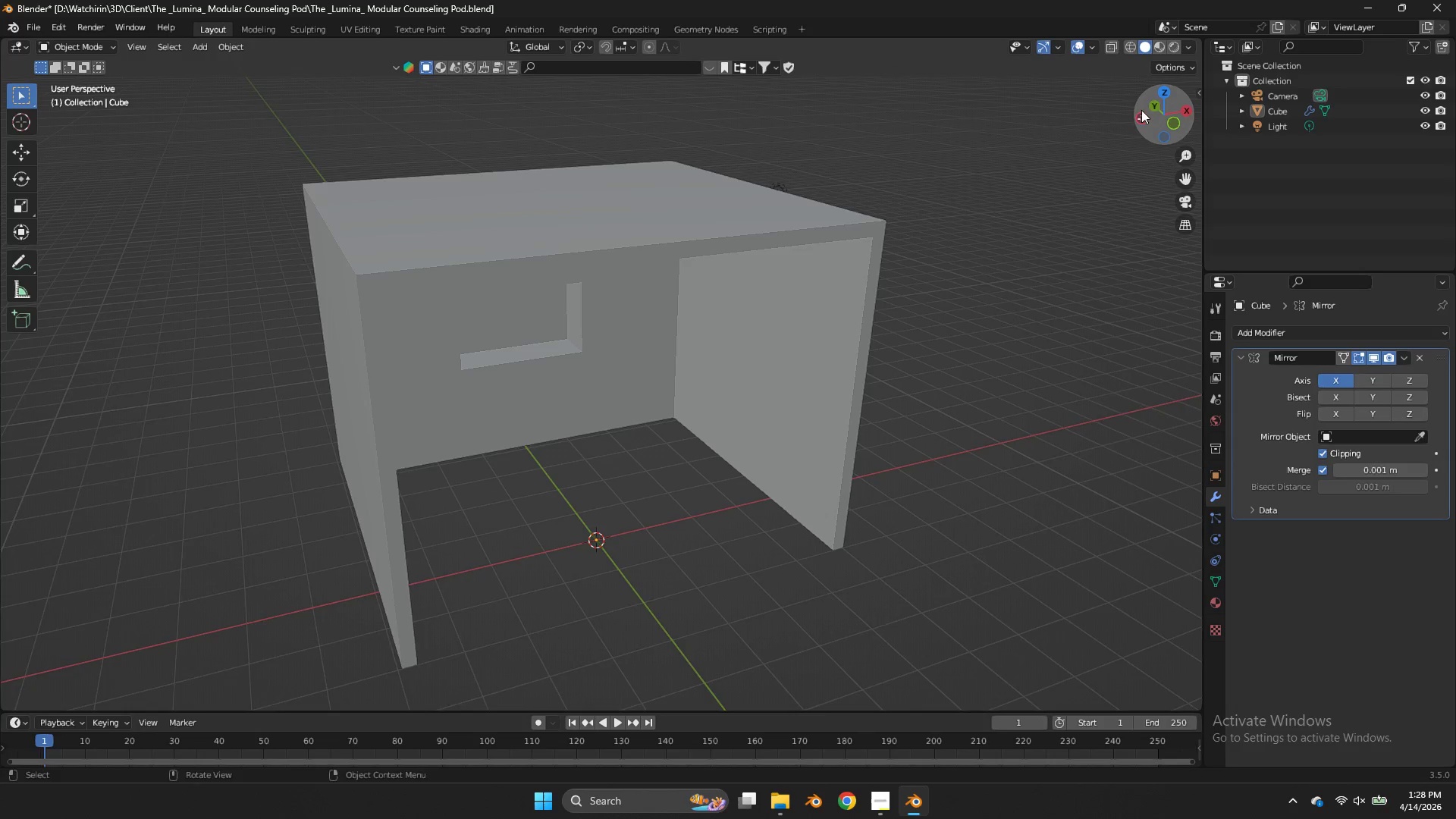 
left_click_drag(start_coordinate=[1149, 107], to_coordinate=[1138, 93])
 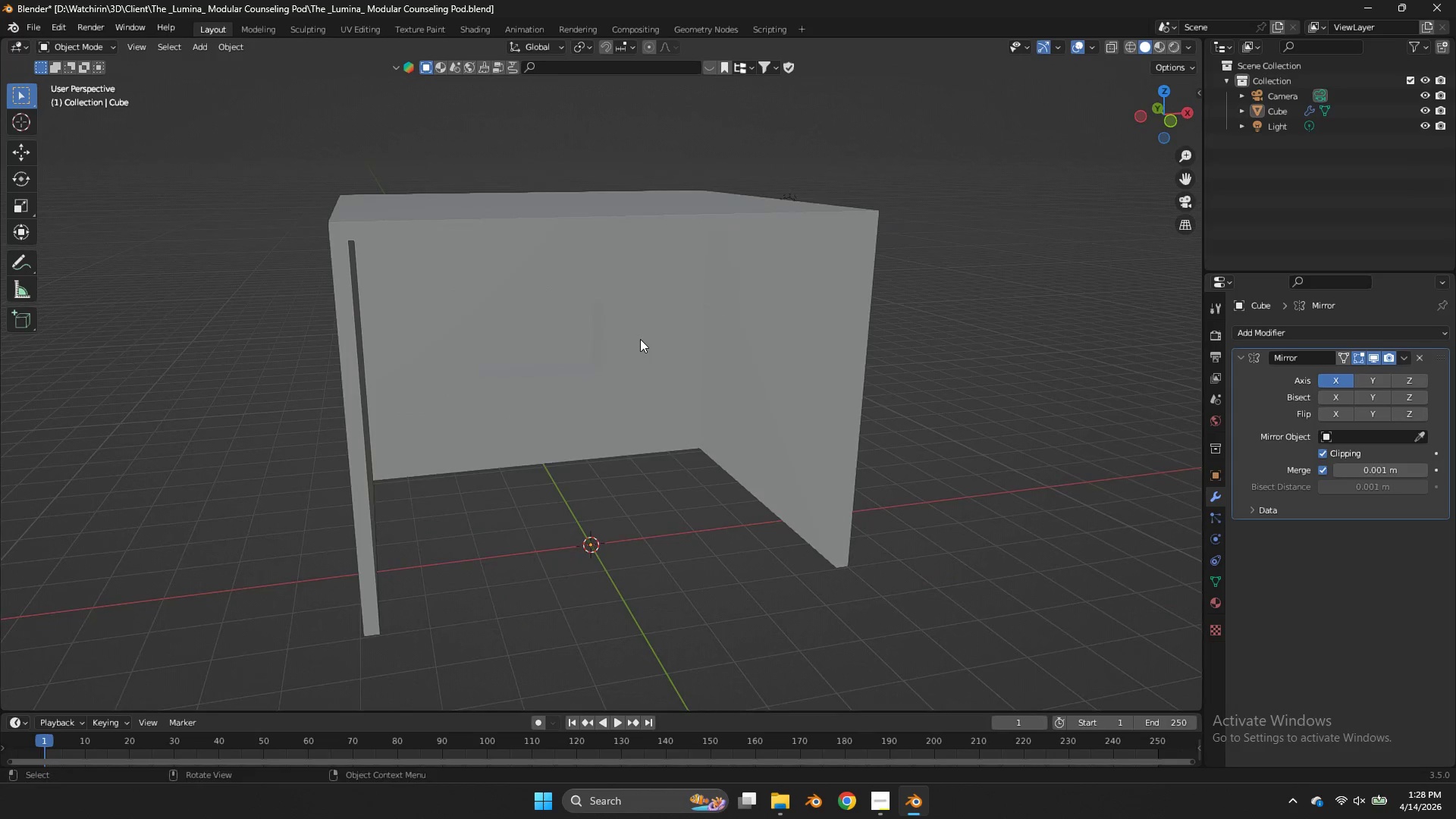 
double_click([640, 339])
 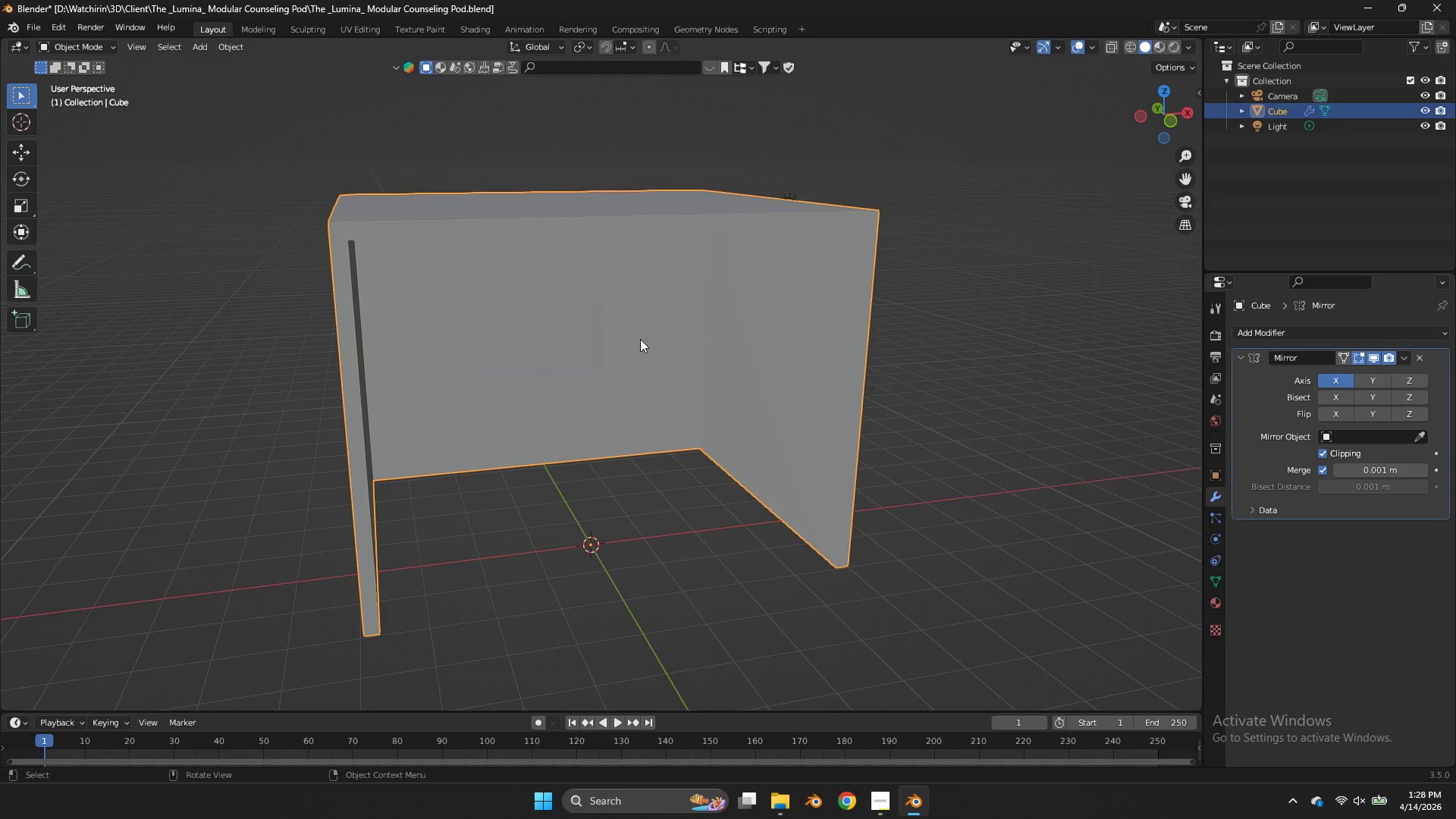 
key(Tab)
 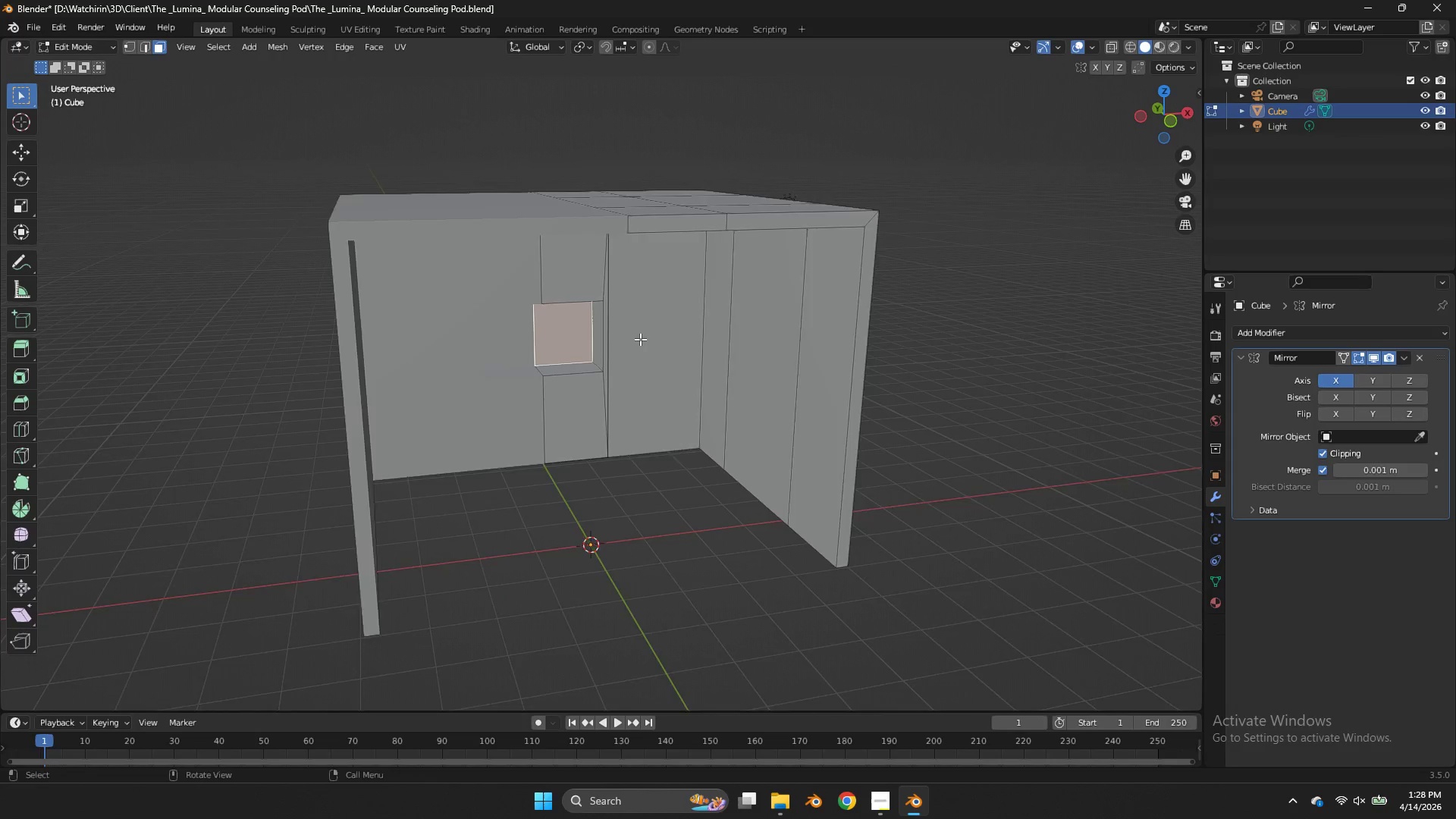 
left_click([547, 237])
 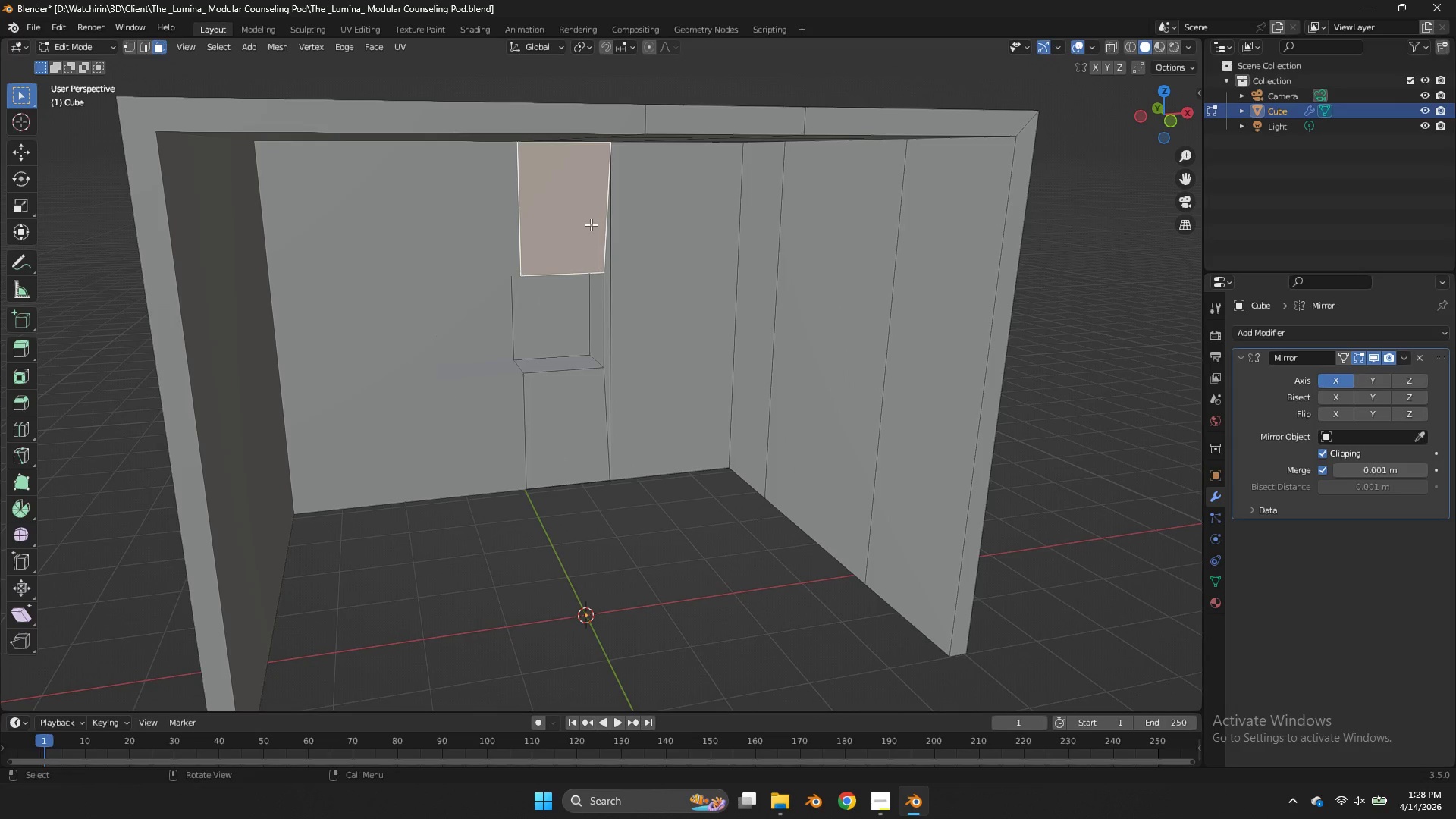 
scroll: coordinate [640, 339], scroll_direction: up, amount: 2.0
 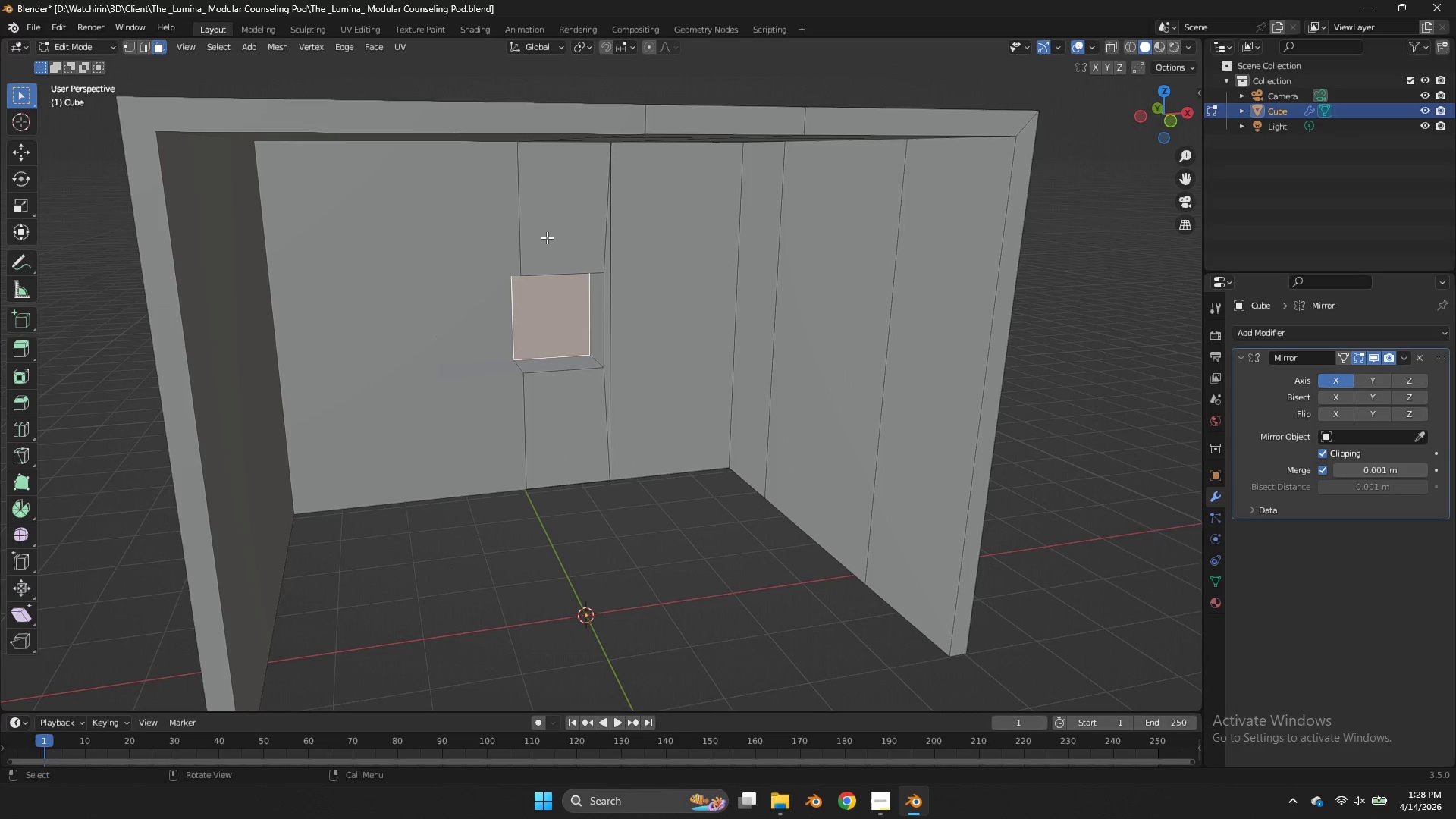 
hold_key(key=ShiftLeft, duration=0.83)
left_click_drag(start_coordinate=[649, 214], to_coordinate=[539, 409])
 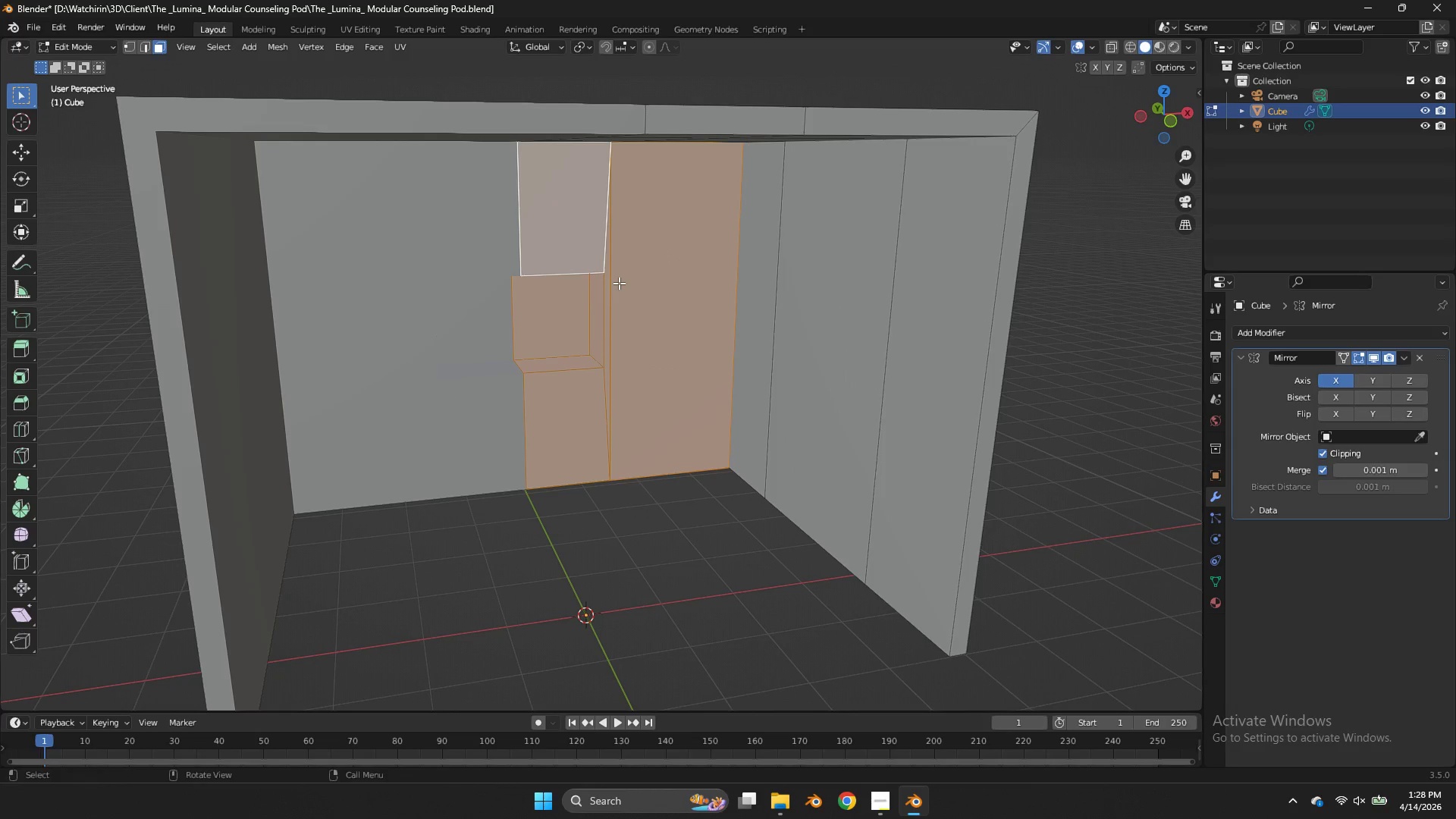 
hold_key(key=ControlLeft, duration=1.59)
left_click_drag(start_coordinate=[591, 298], to_coordinate=[548, 325])
 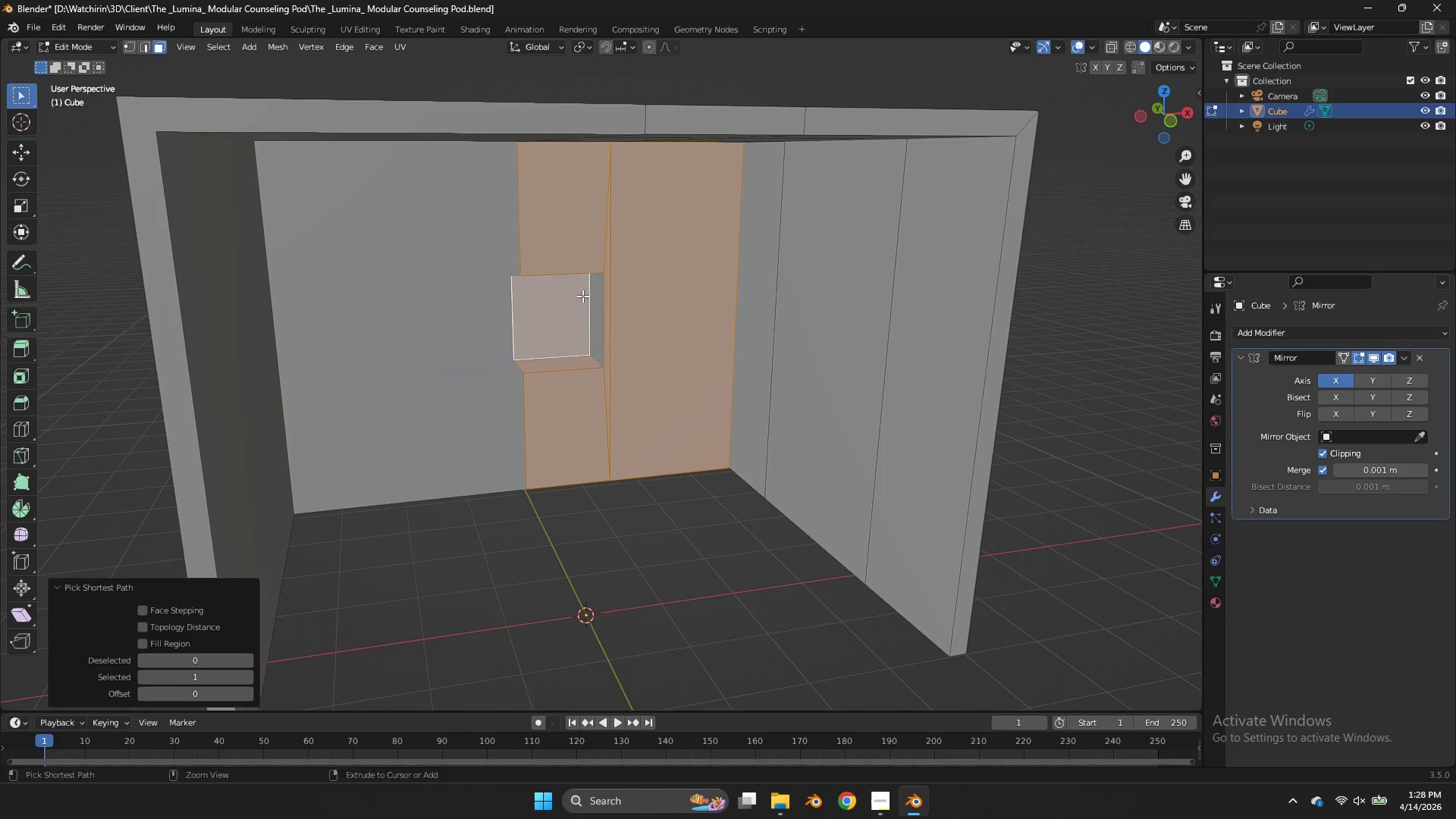 
double_click([548, 325])
 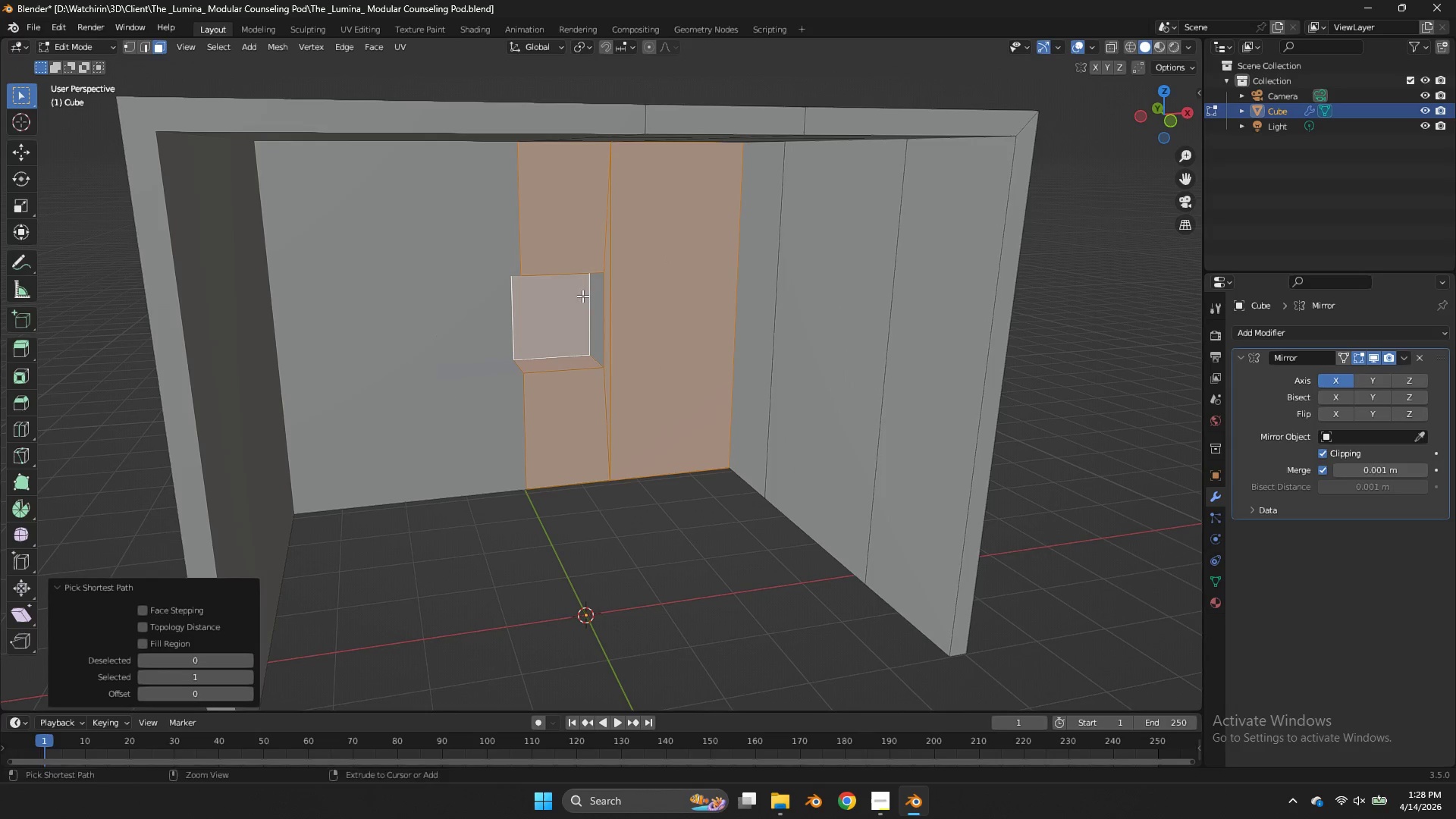 
left_click_drag(start_coordinate=[578, 297], to_coordinate=[544, 322])
 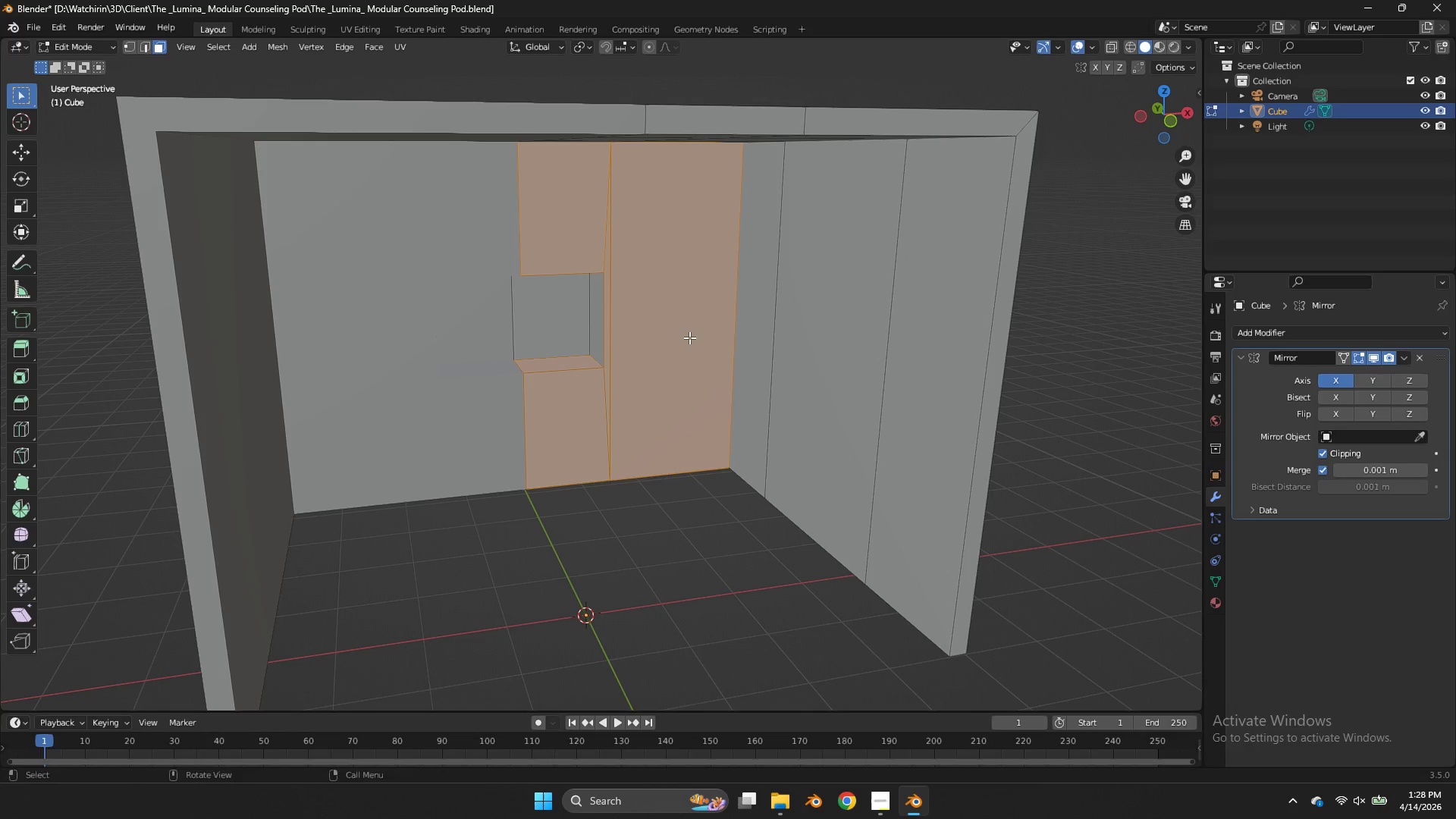 
type(gy)
 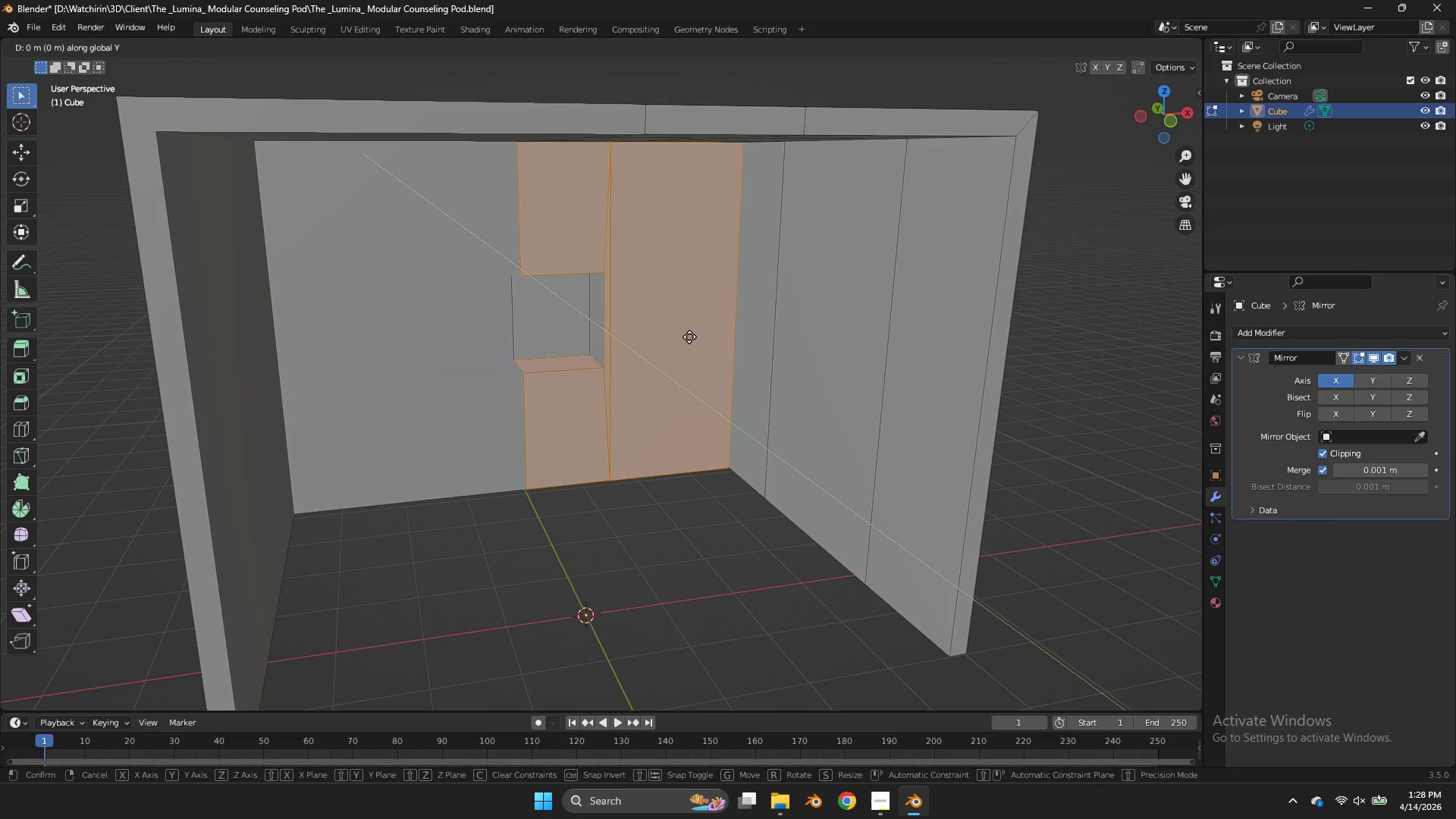 
hold_key(key=ShiftLeft, duration=0.7)
right_click([653, 267])
 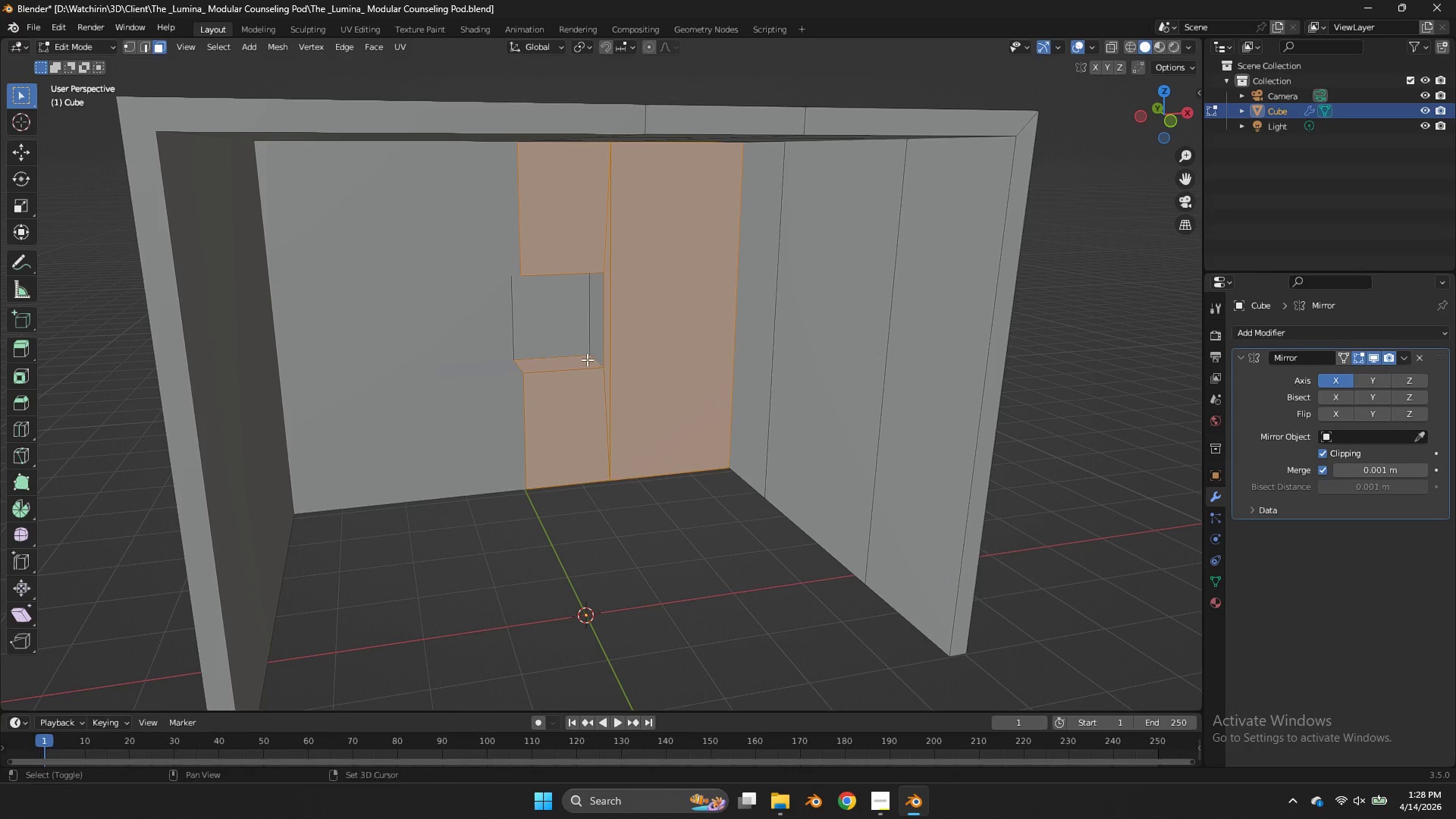 
hold_key(key=ShiftLeft, duration=1.23)
double_click([579, 364])
 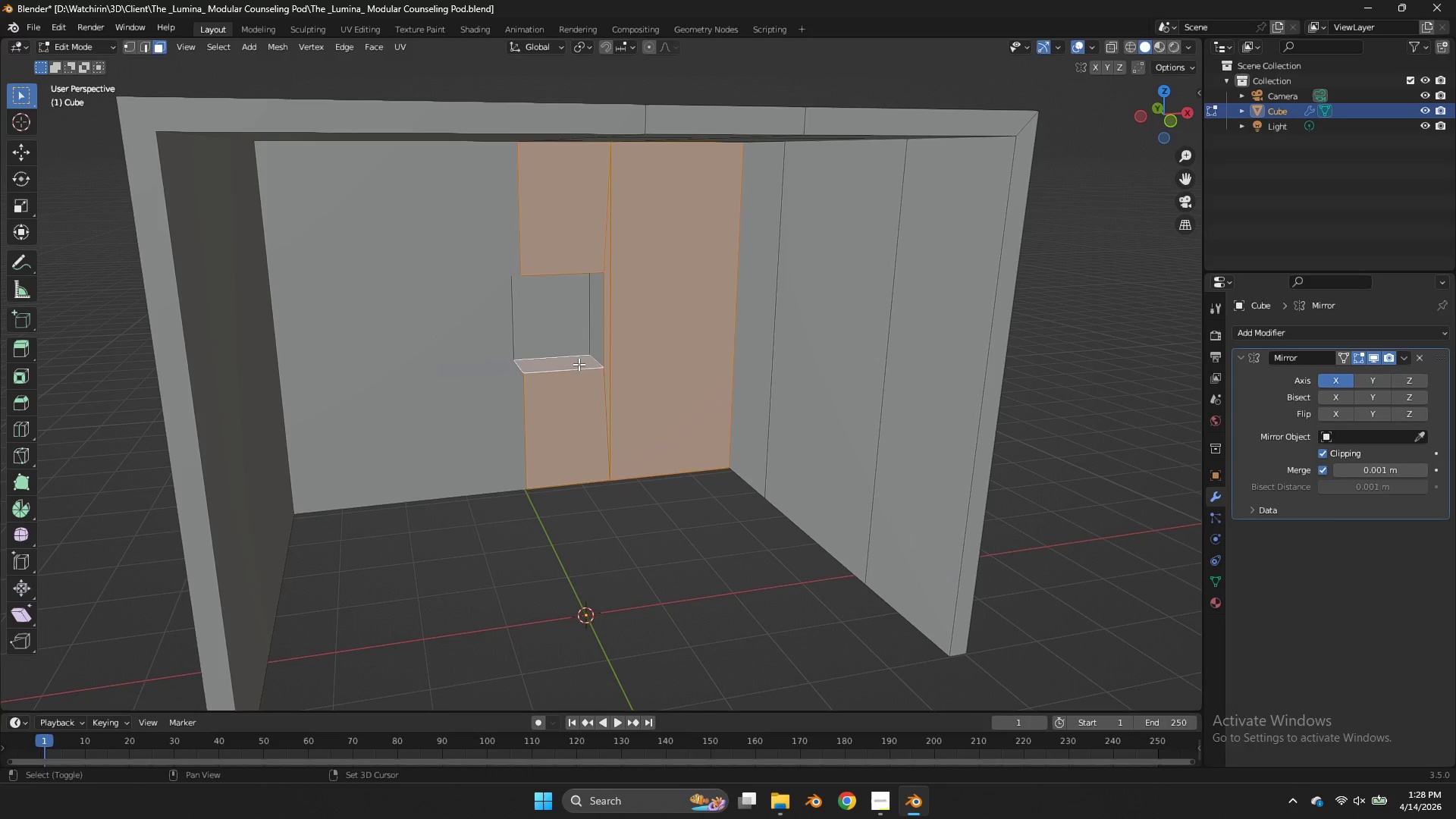 
triple_click([579, 364])
 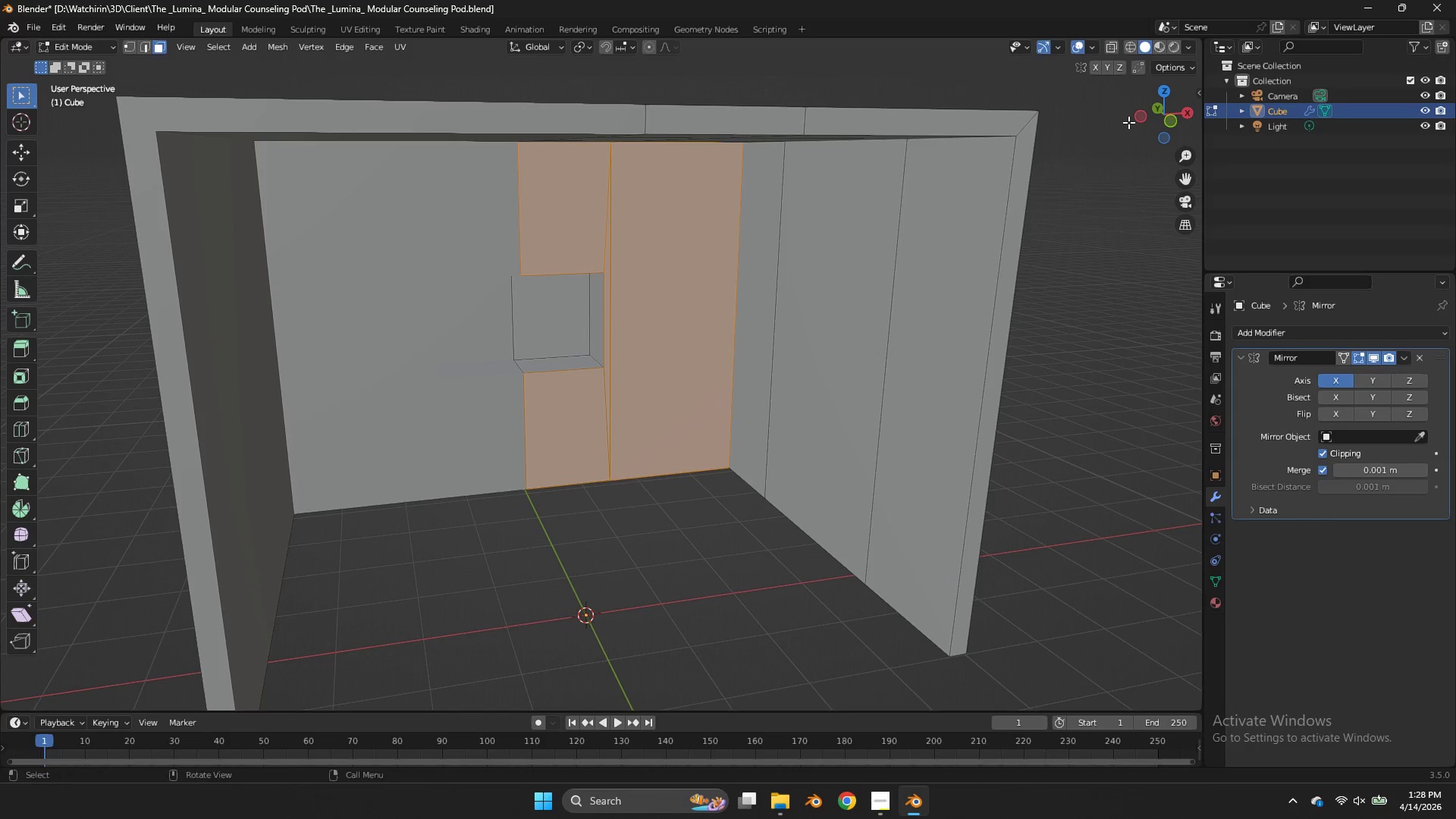 
left_click_drag(start_coordinate=[1156, 127], to_coordinate=[1178, 699])
 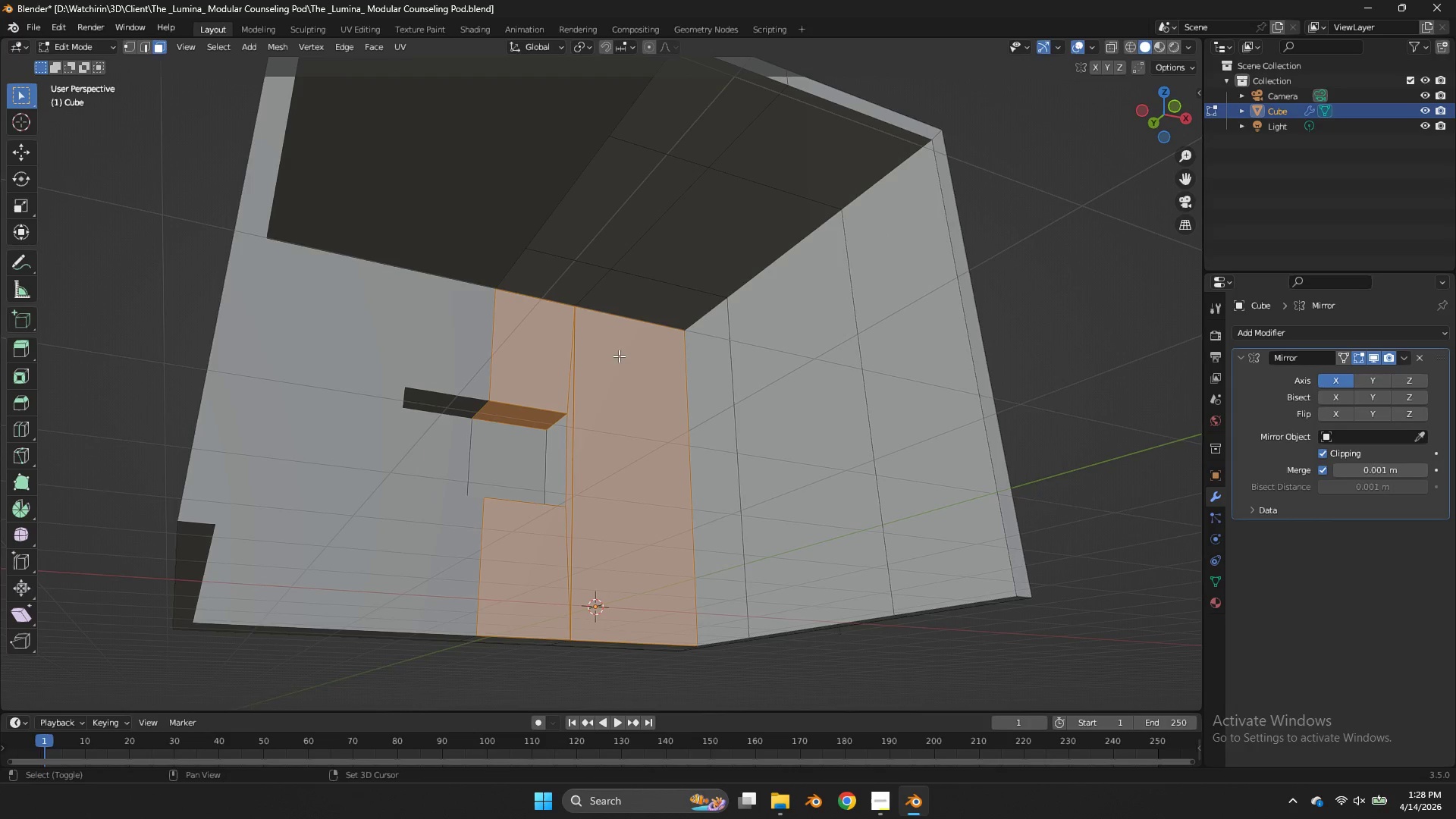 
hold_key(key=ShiftLeft, duration=0.69)
 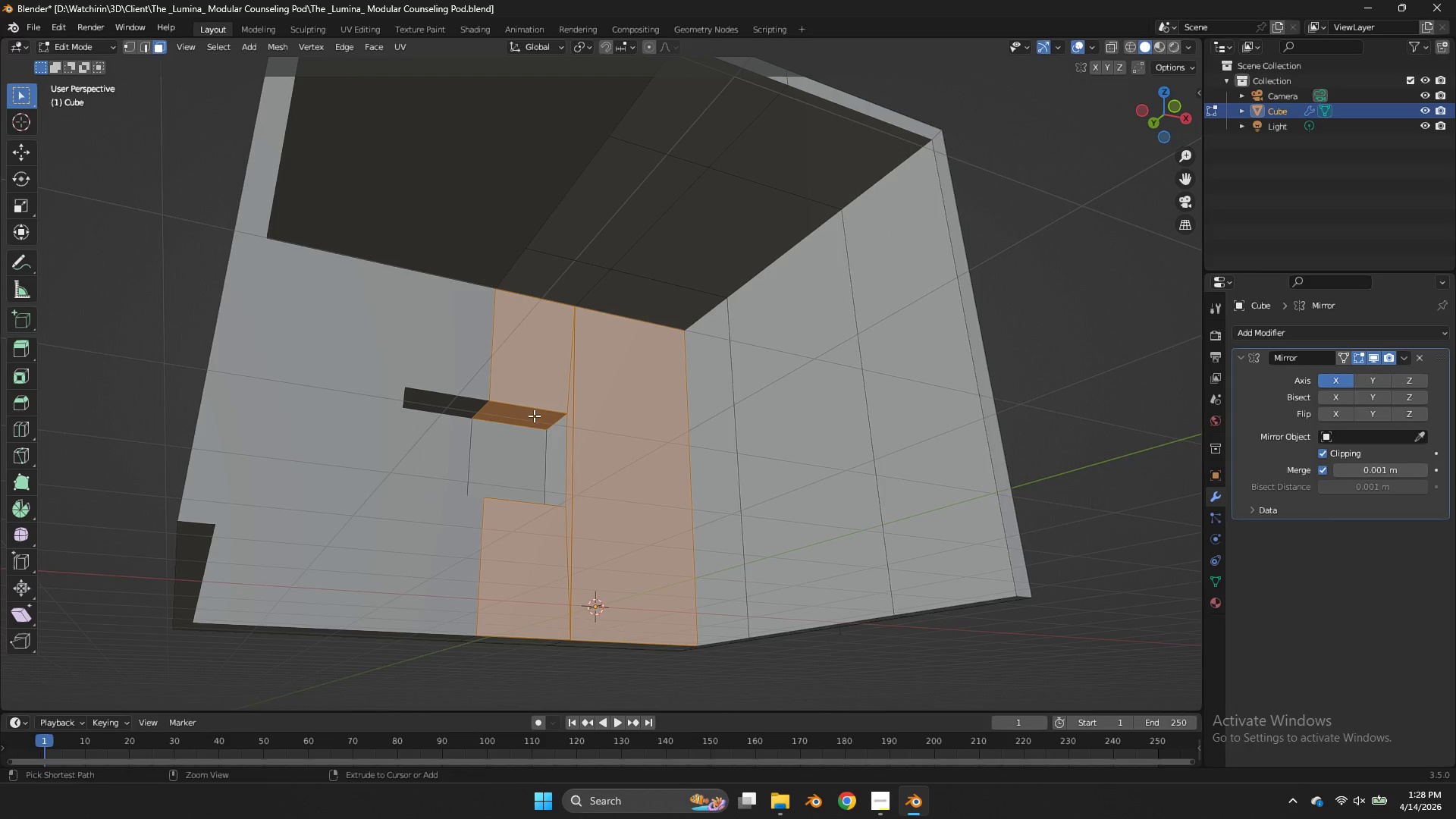 
hold_key(key=ControlLeft, duration=0.83)
left_click_drag(start_coordinate=[534, 416], to_coordinate=[494, 430])
 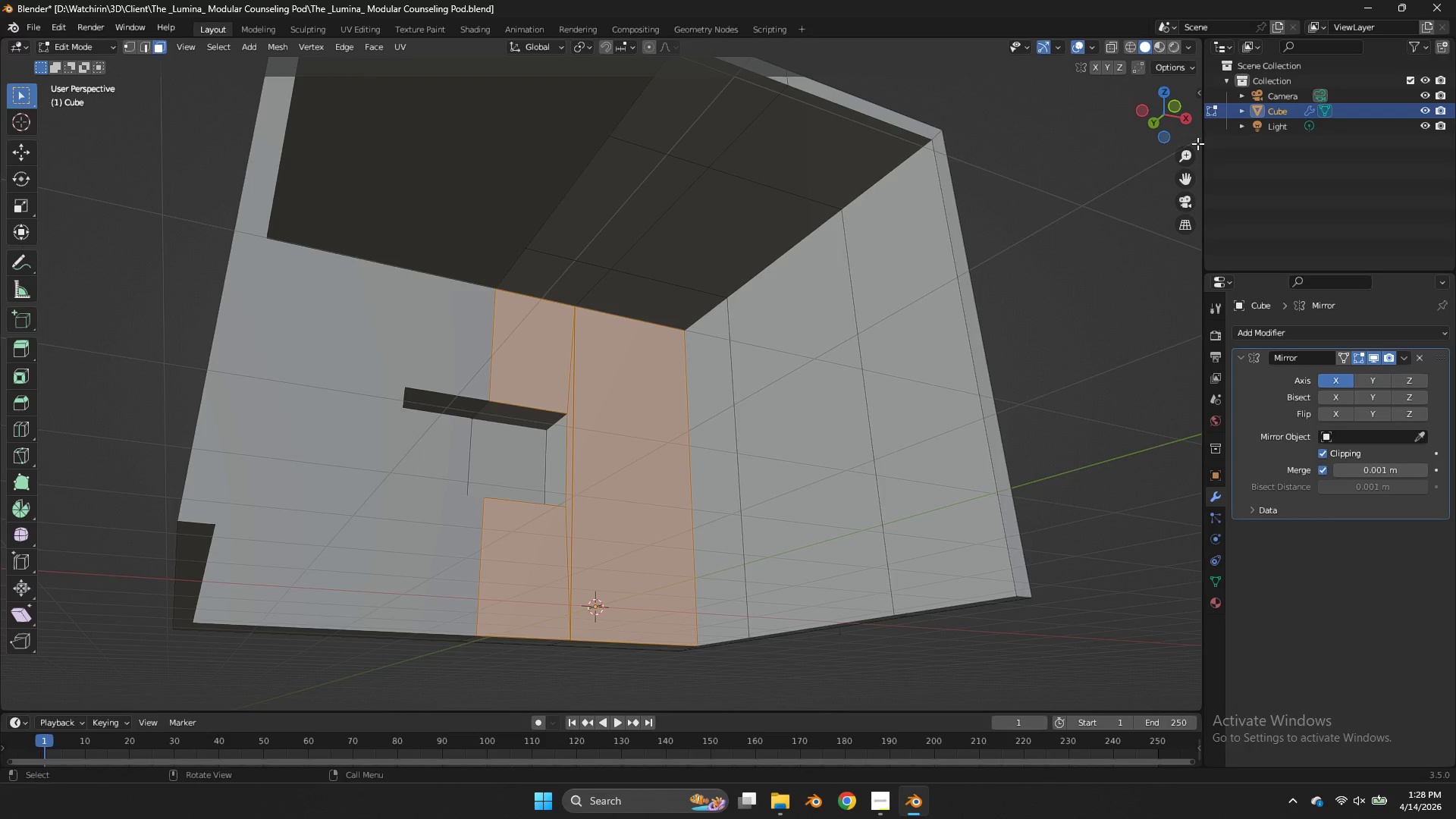 
left_click_drag(start_coordinate=[1179, 121], to_coordinate=[3, 194])
 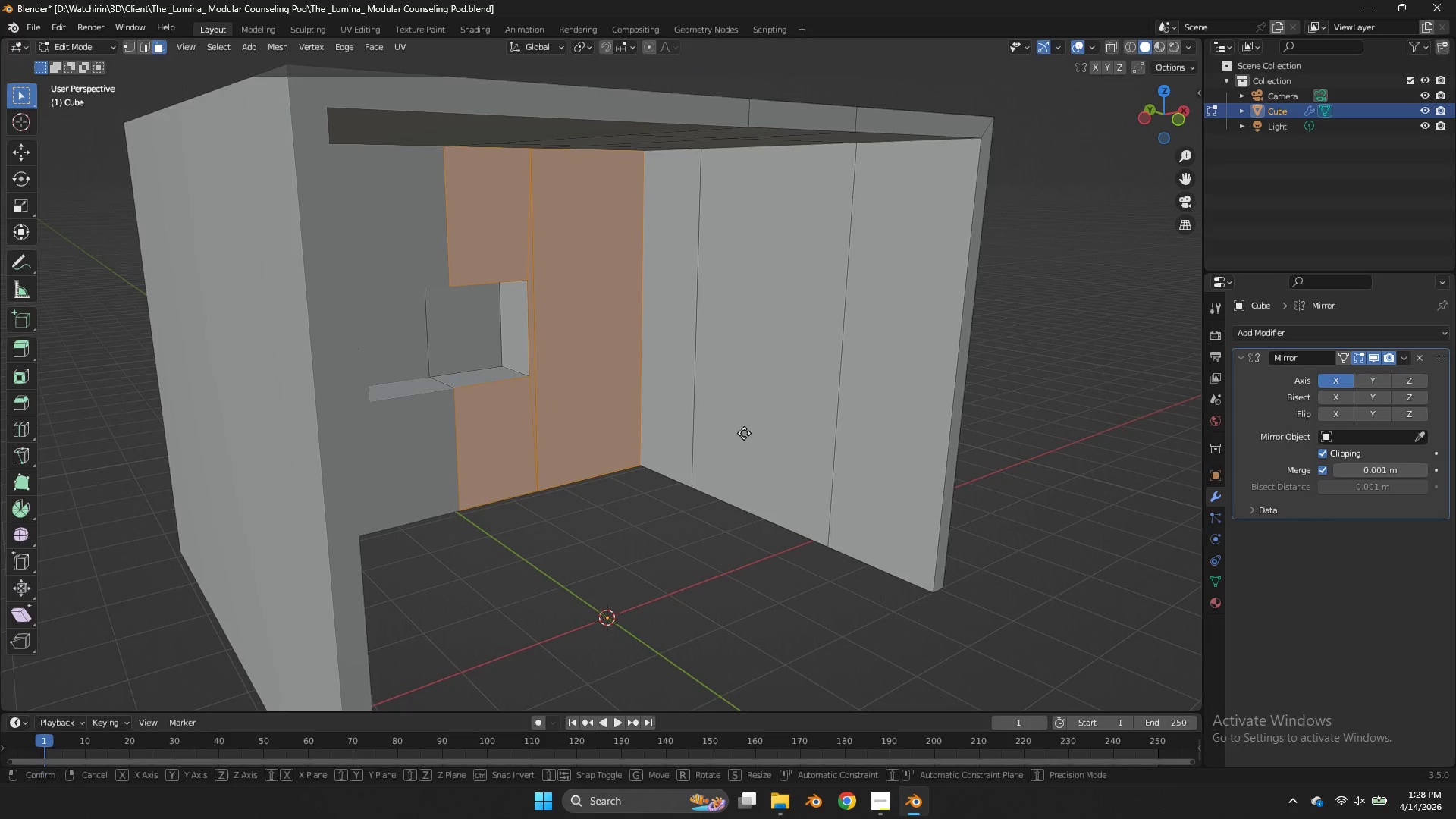 
type(gy)
 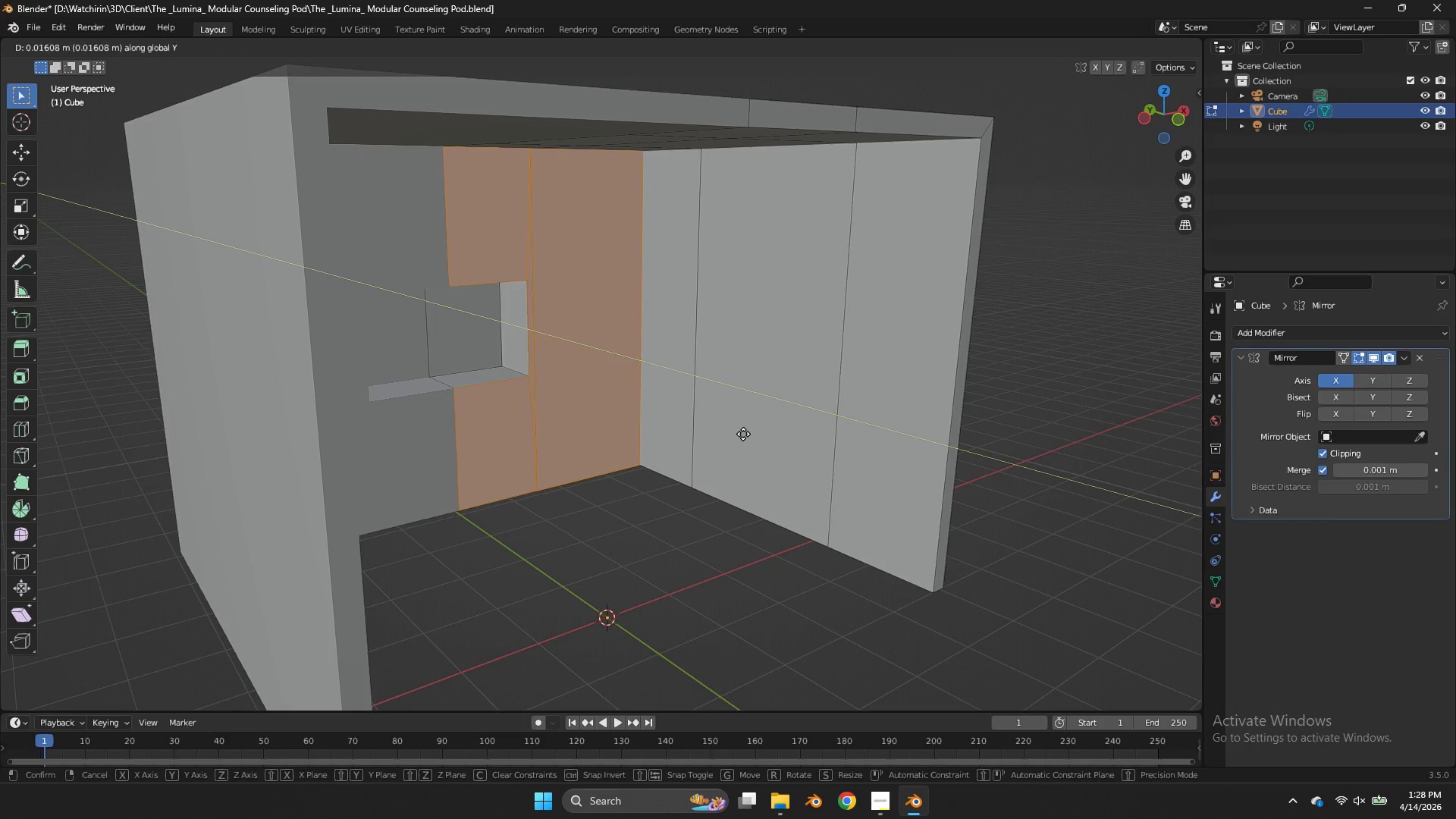 
hold_key(key=ShiftLeft, duration=1.2)
right_click([648, 359])
 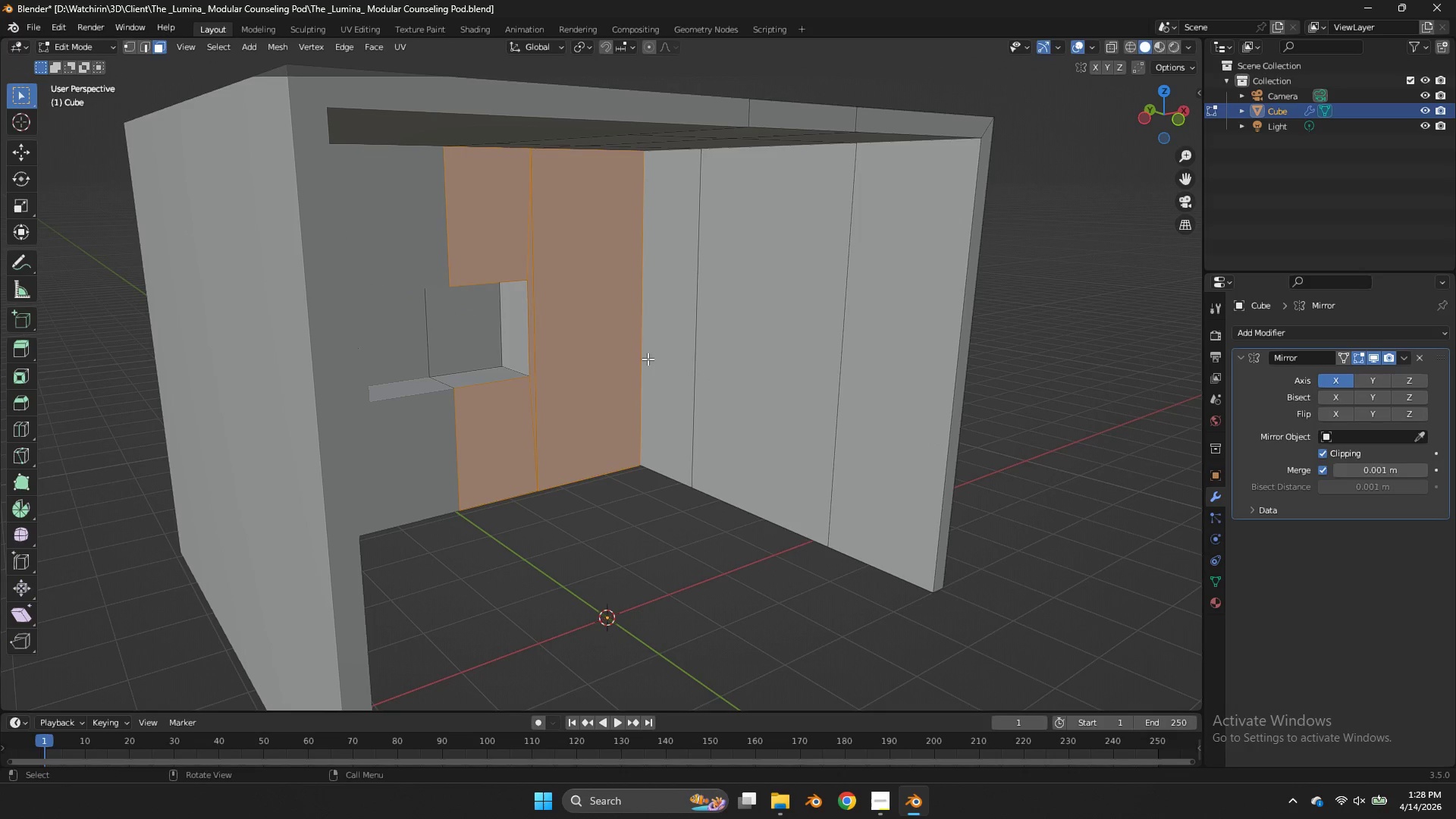 
key(Z)
 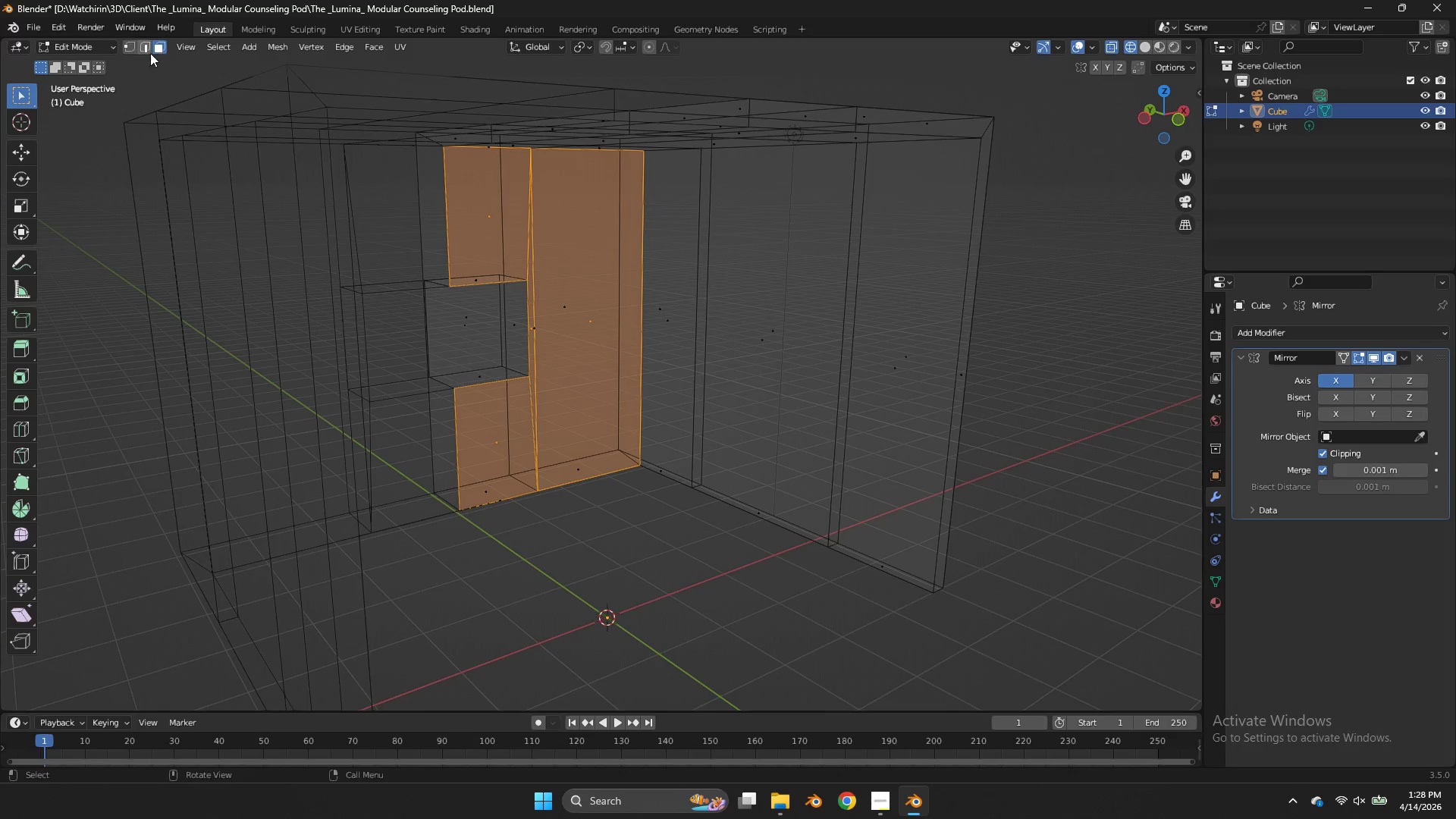 
left_click([132, 50])
 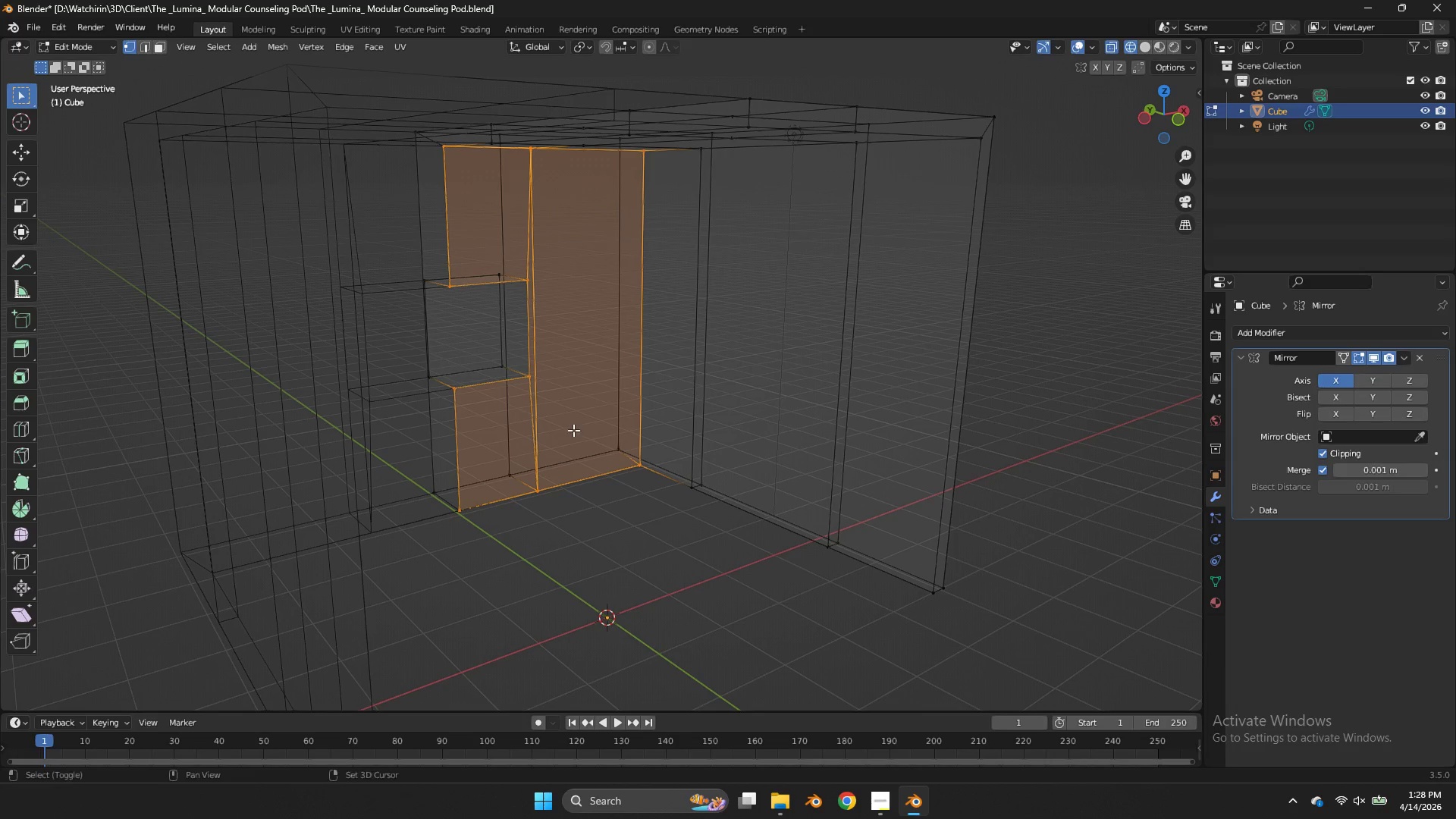 
hold_key(key=ShiftLeft, duration=0.7)
 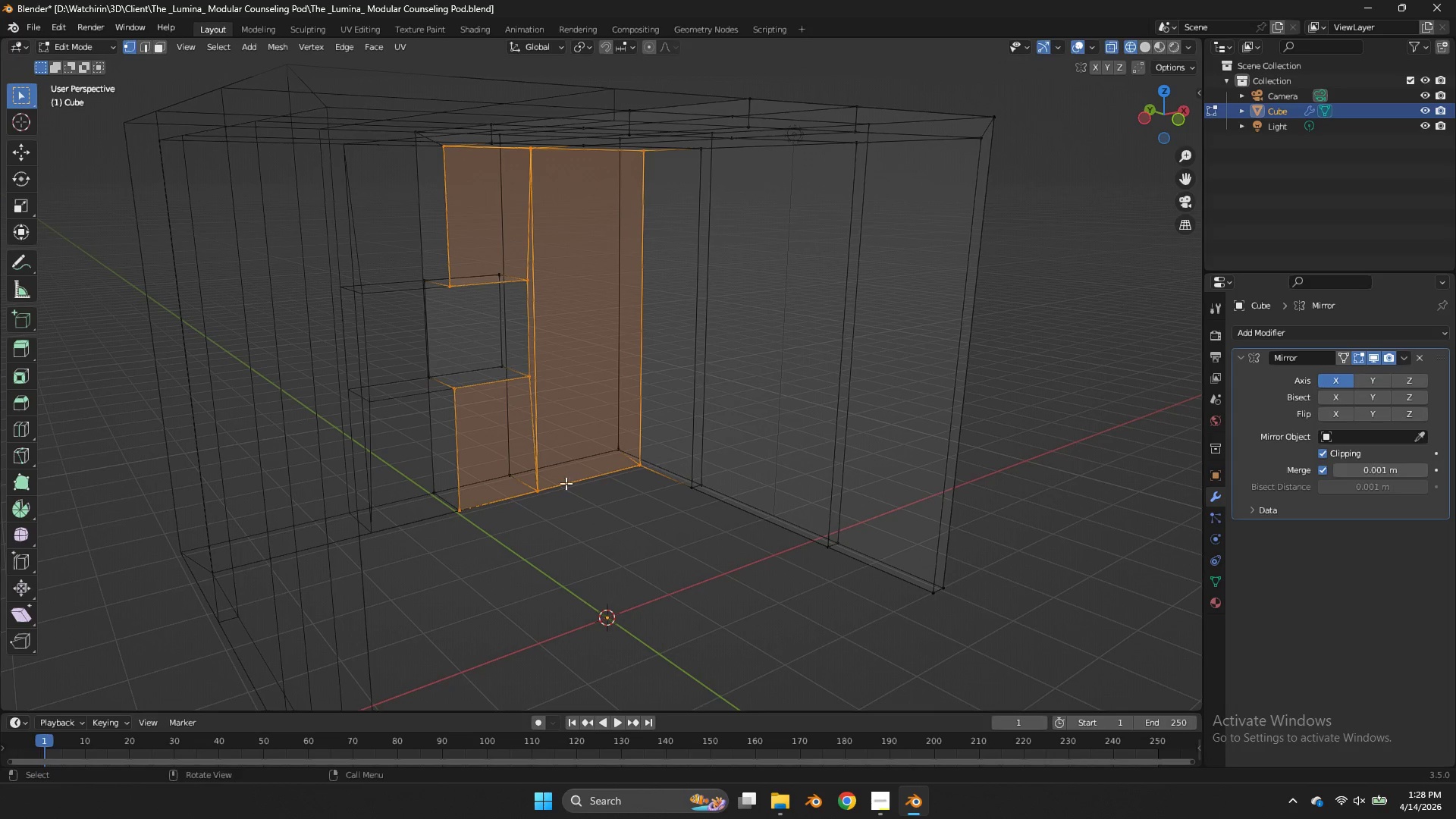 
hold_key(key=ShiftLeft, duration=2.84)
left_click_drag(start_coordinate=[523, 492], to_coordinate=[452, 534])
 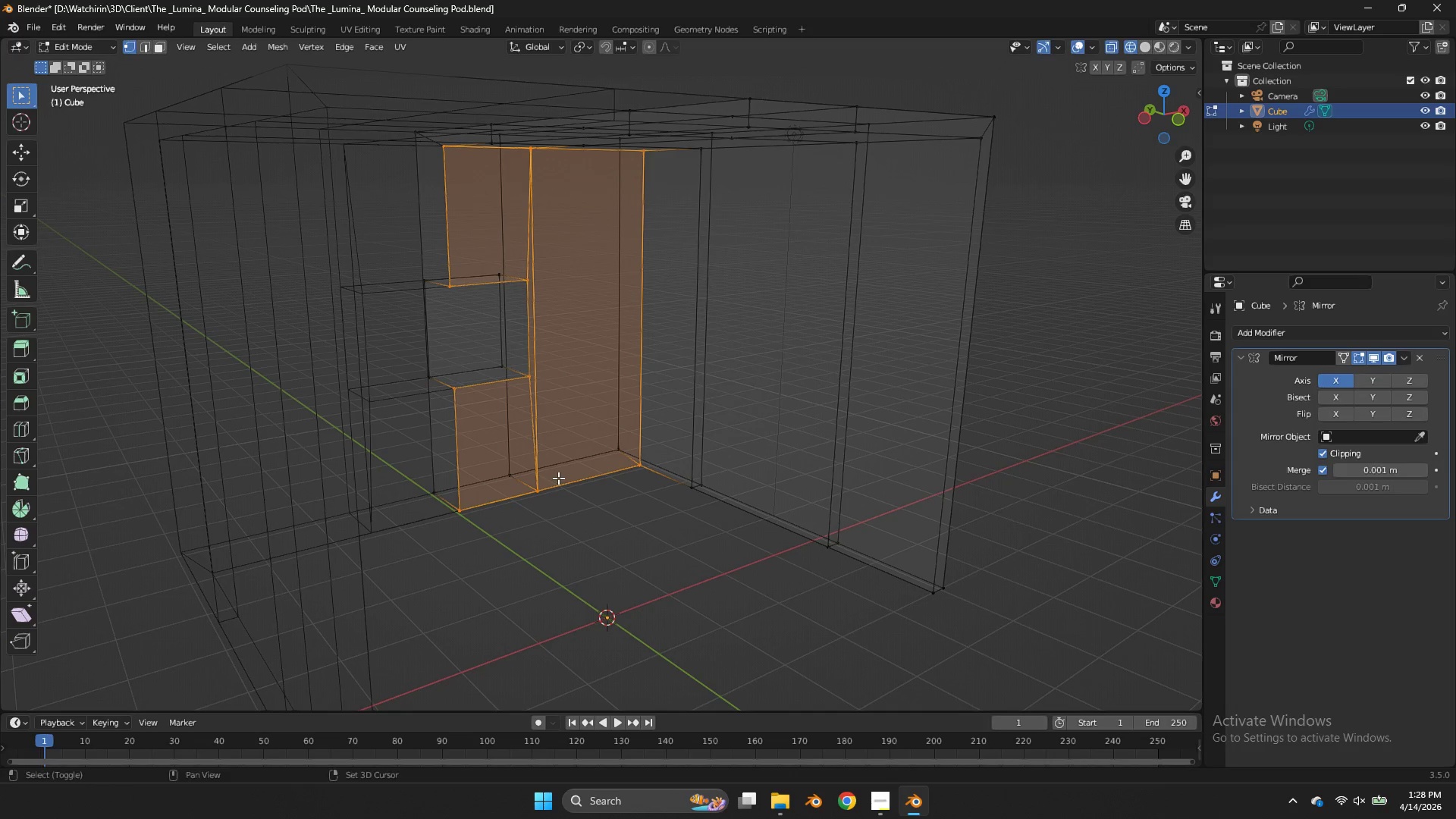 
left_click_drag(start_coordinate=[558, 478], to_coordinate=[522, 516])
 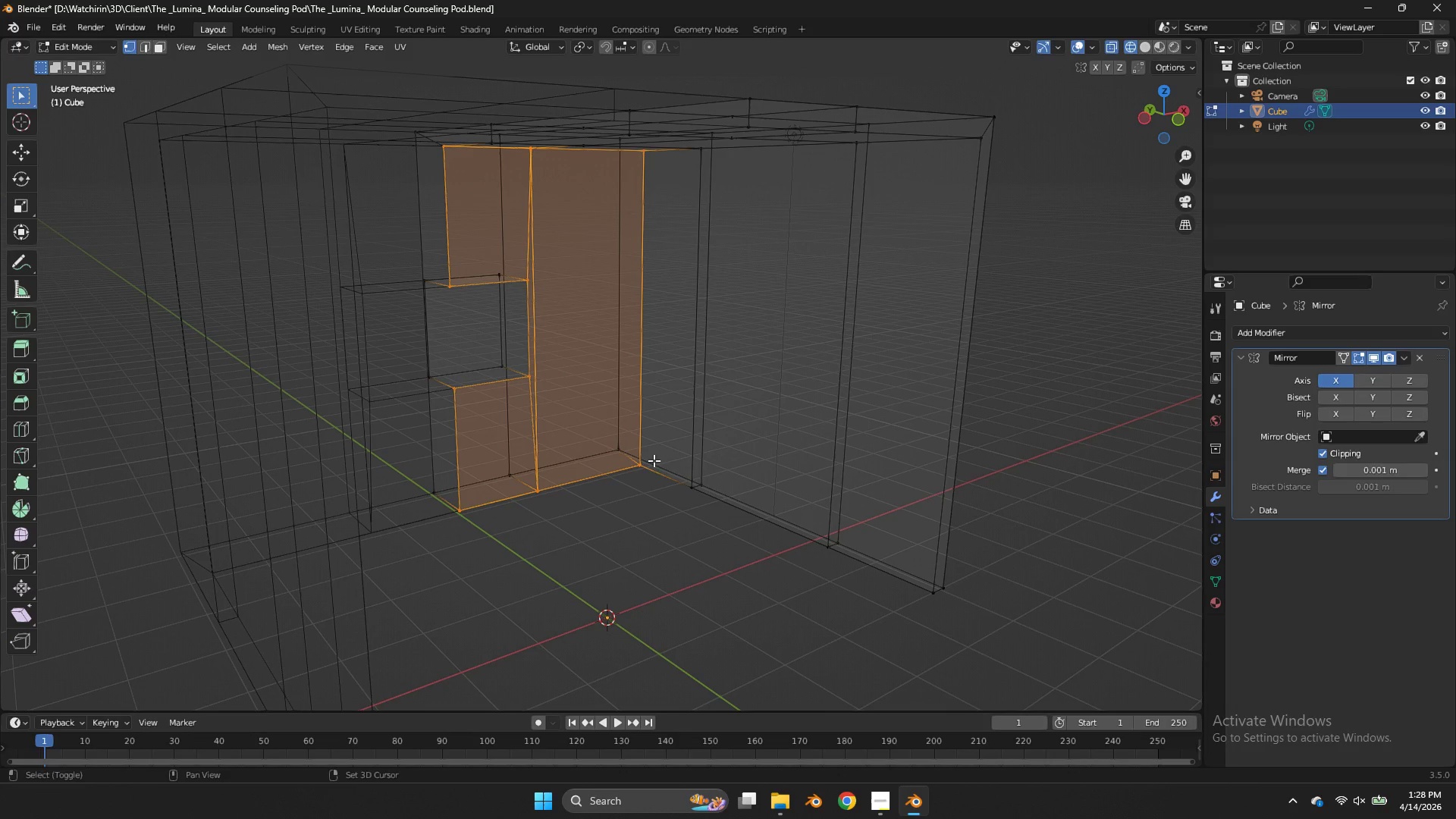 
left_click_drag(start_coordinate=[654, 460], to_coordinate=[617, 488])
 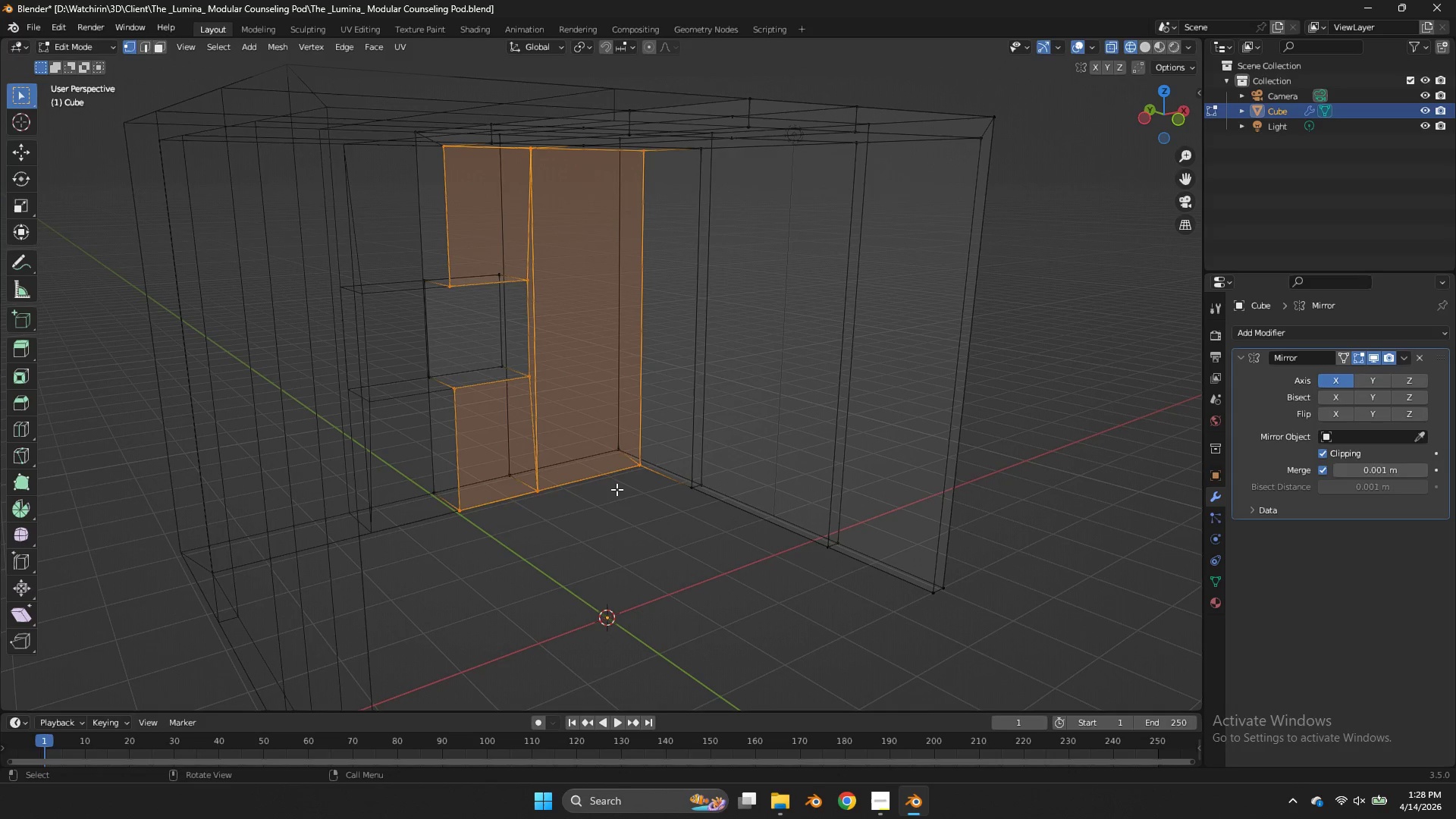 
key(M)
 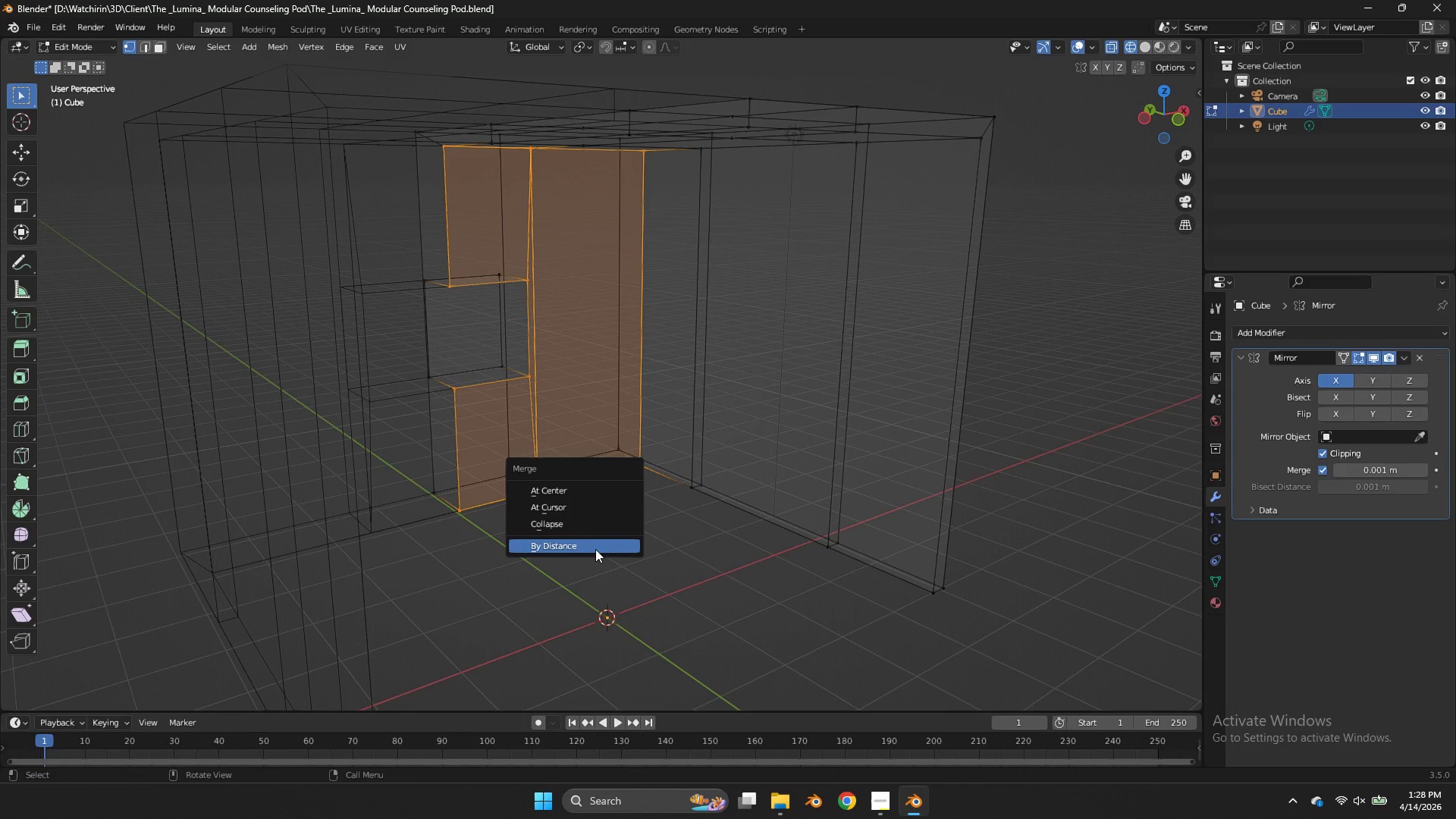 
left_click([595, 550])
 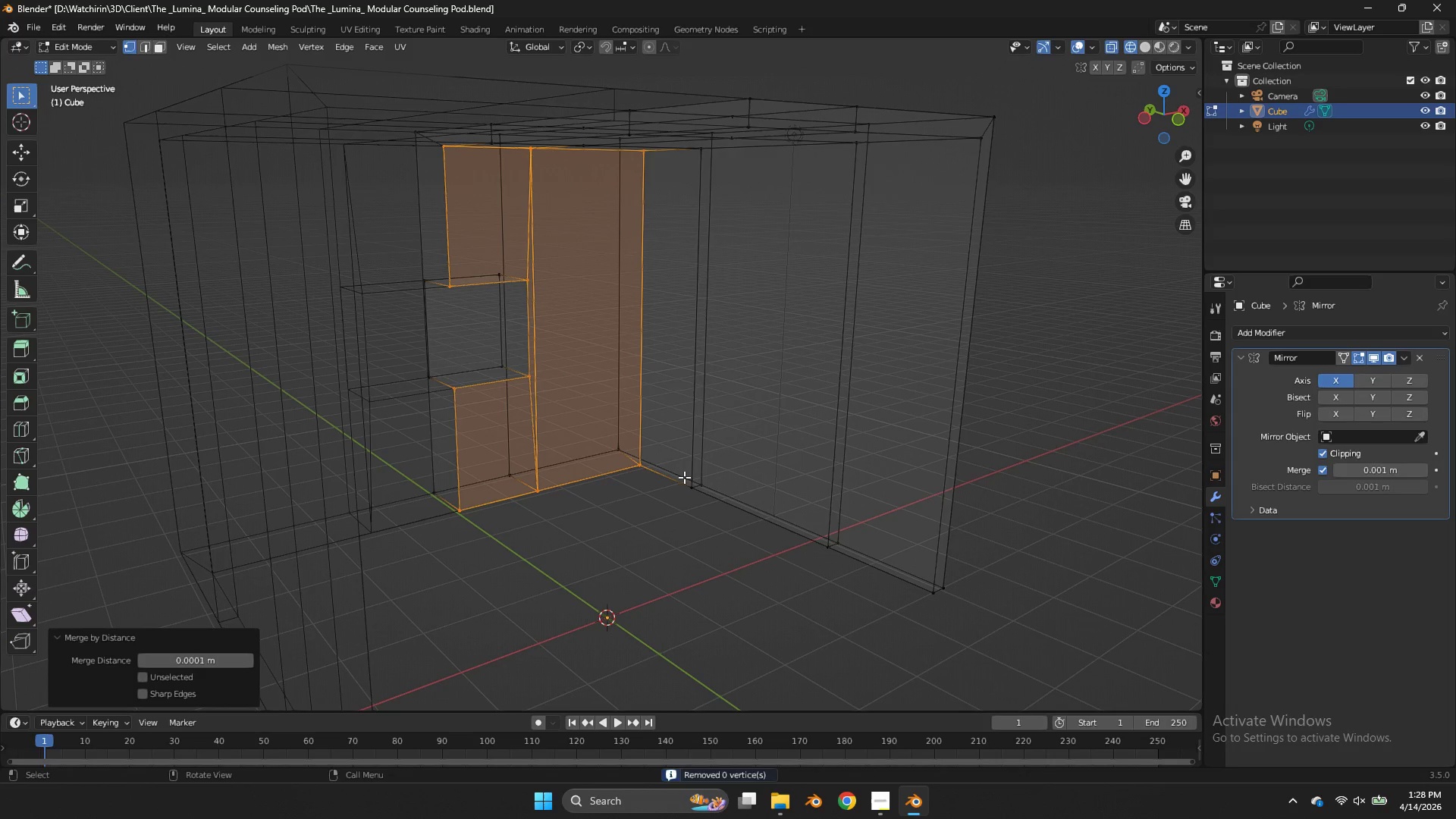 
type(gy)
 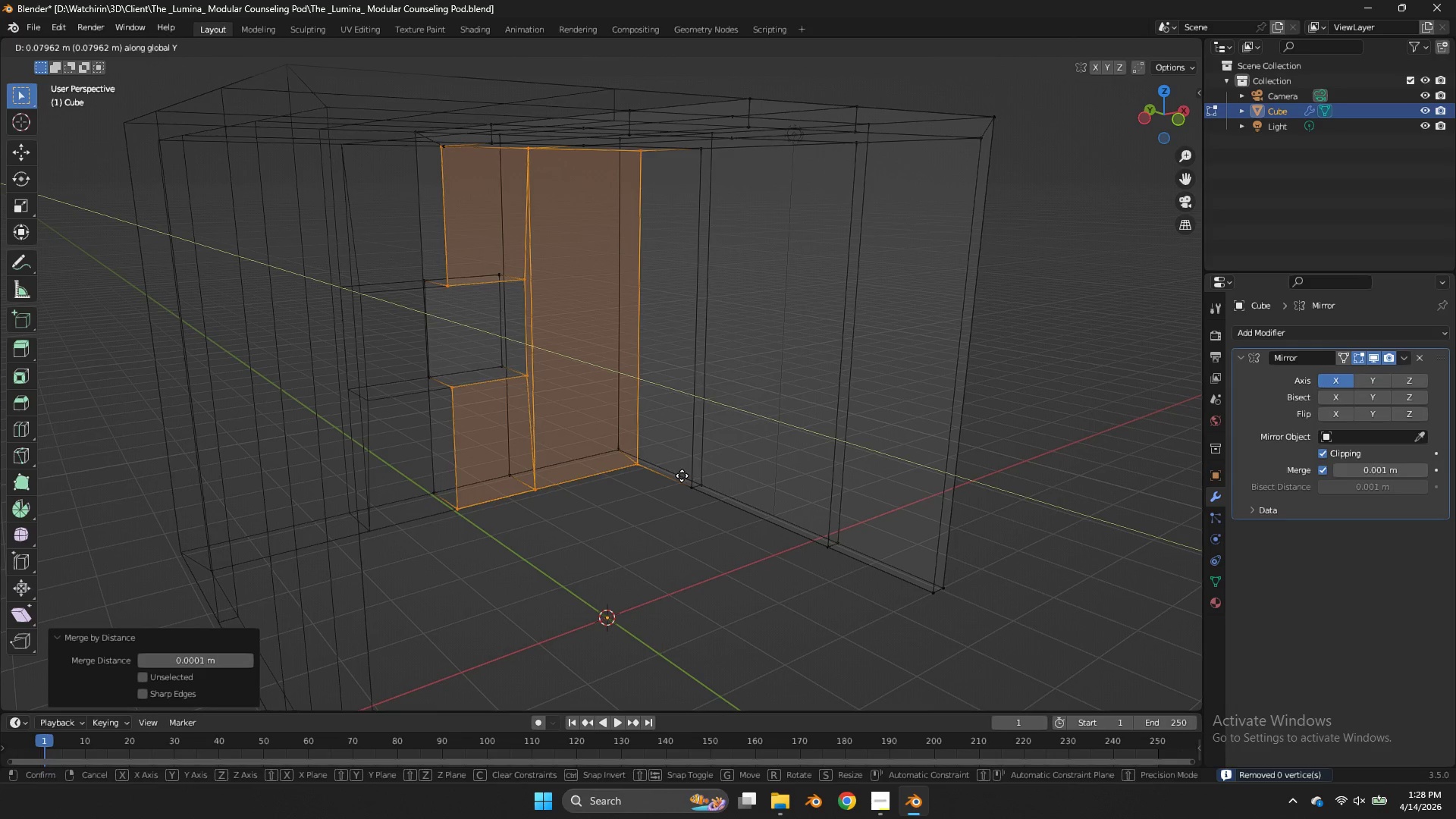 
left_click([686, 479])
 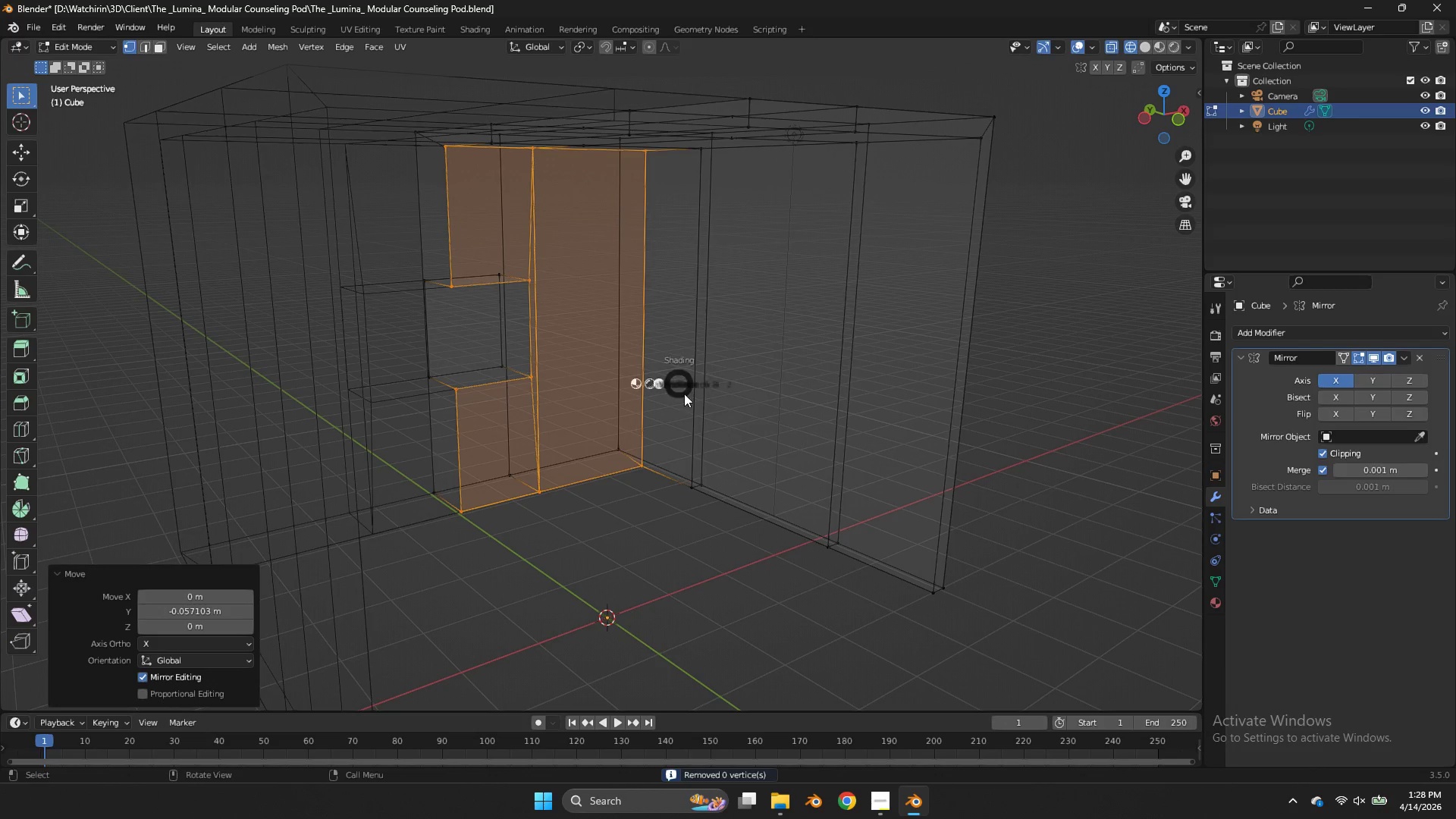 
key(Z)
 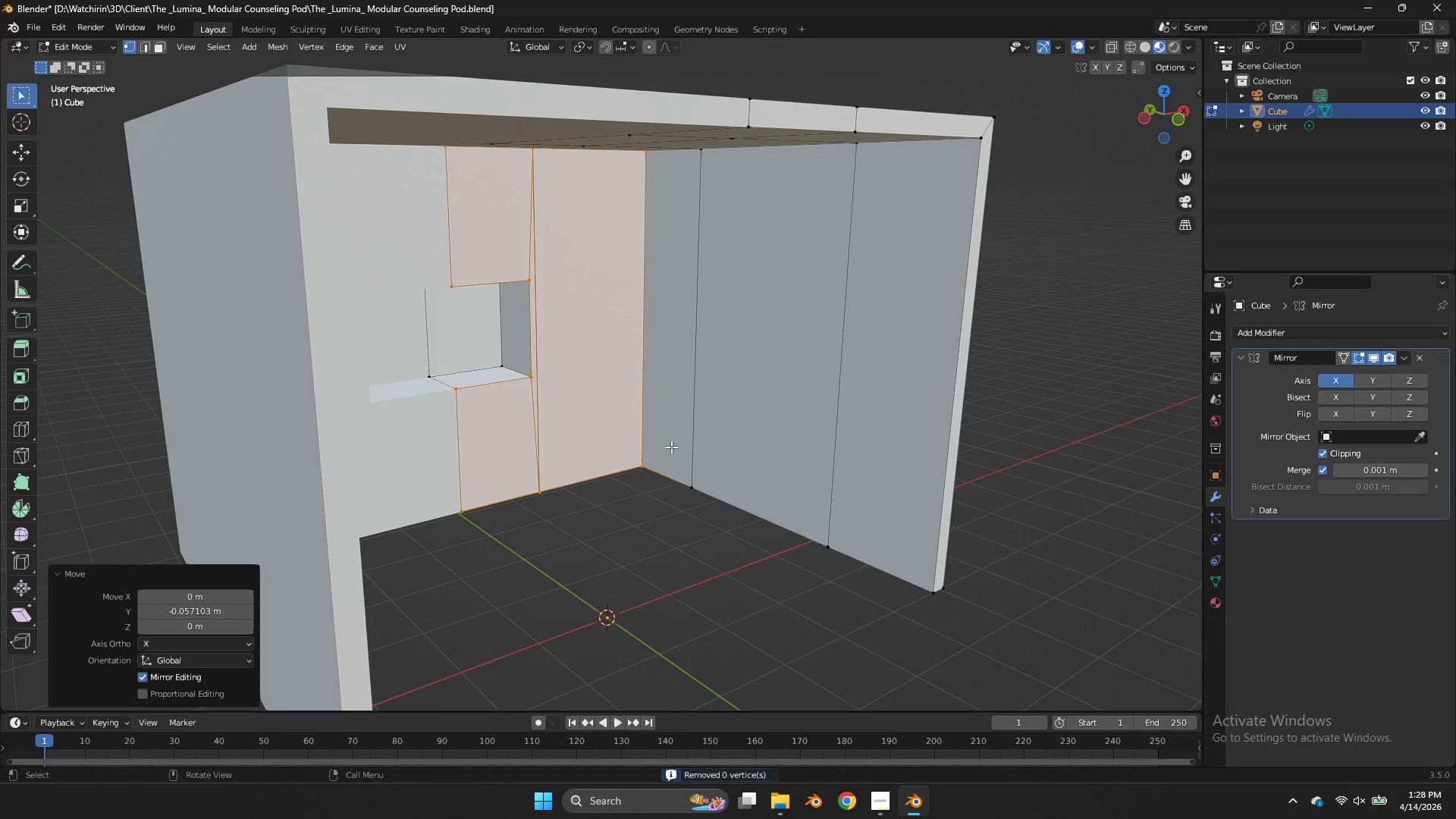 
key(Tab)
 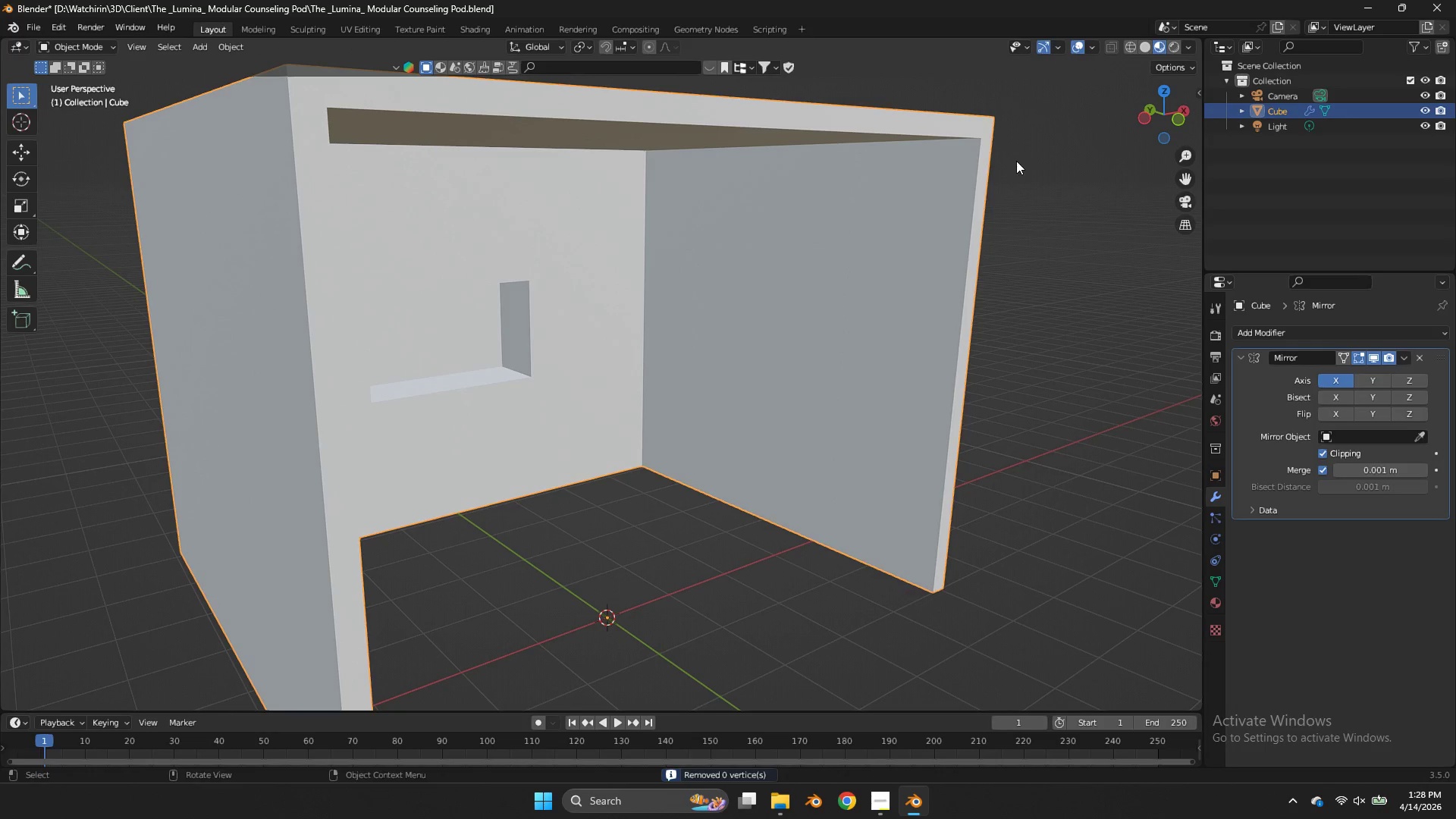 
key(Control+S)
 